 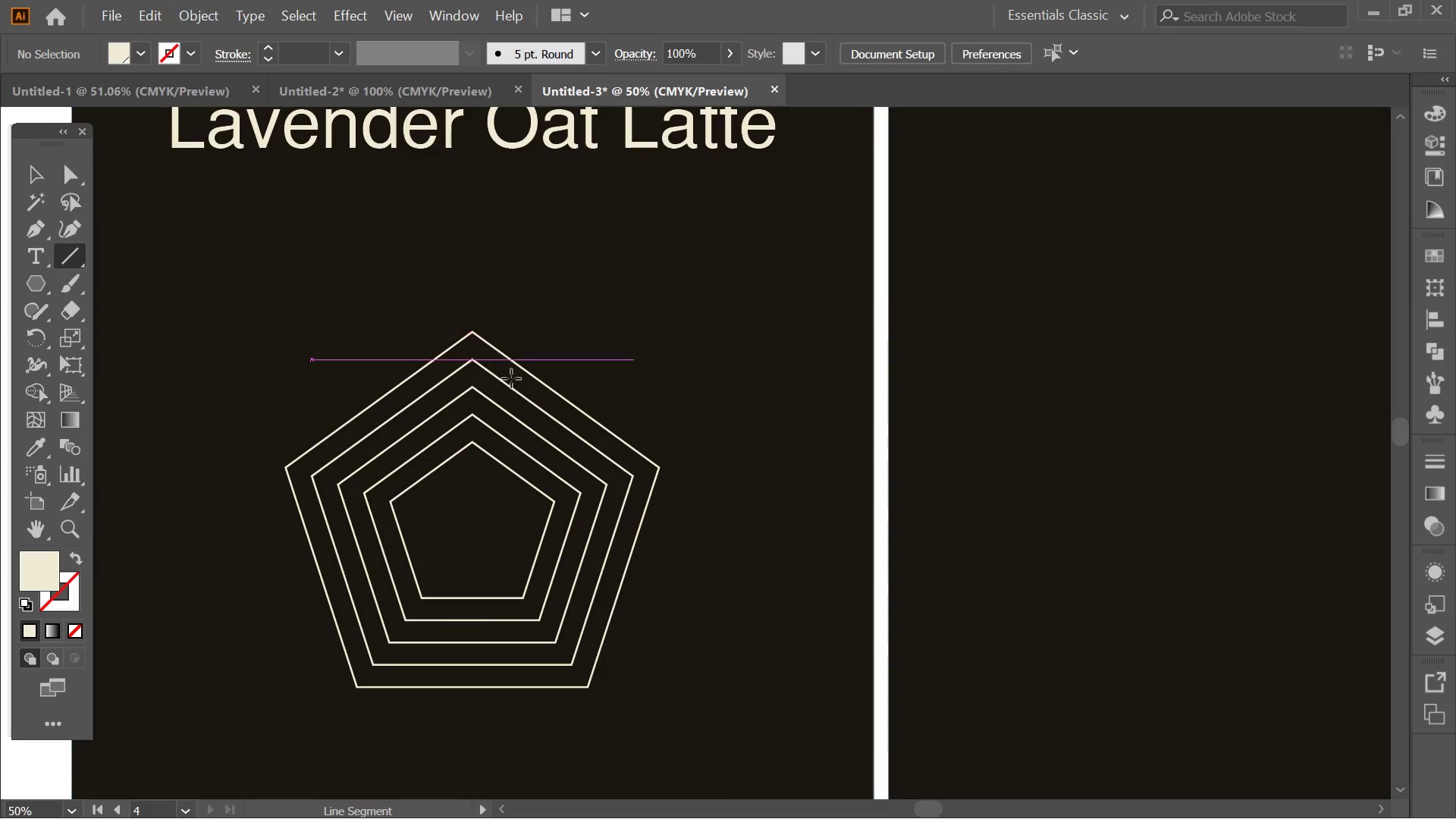 
left_click_drag(start_coordinate=[475, 328], to_coordinate=[479, 523])
 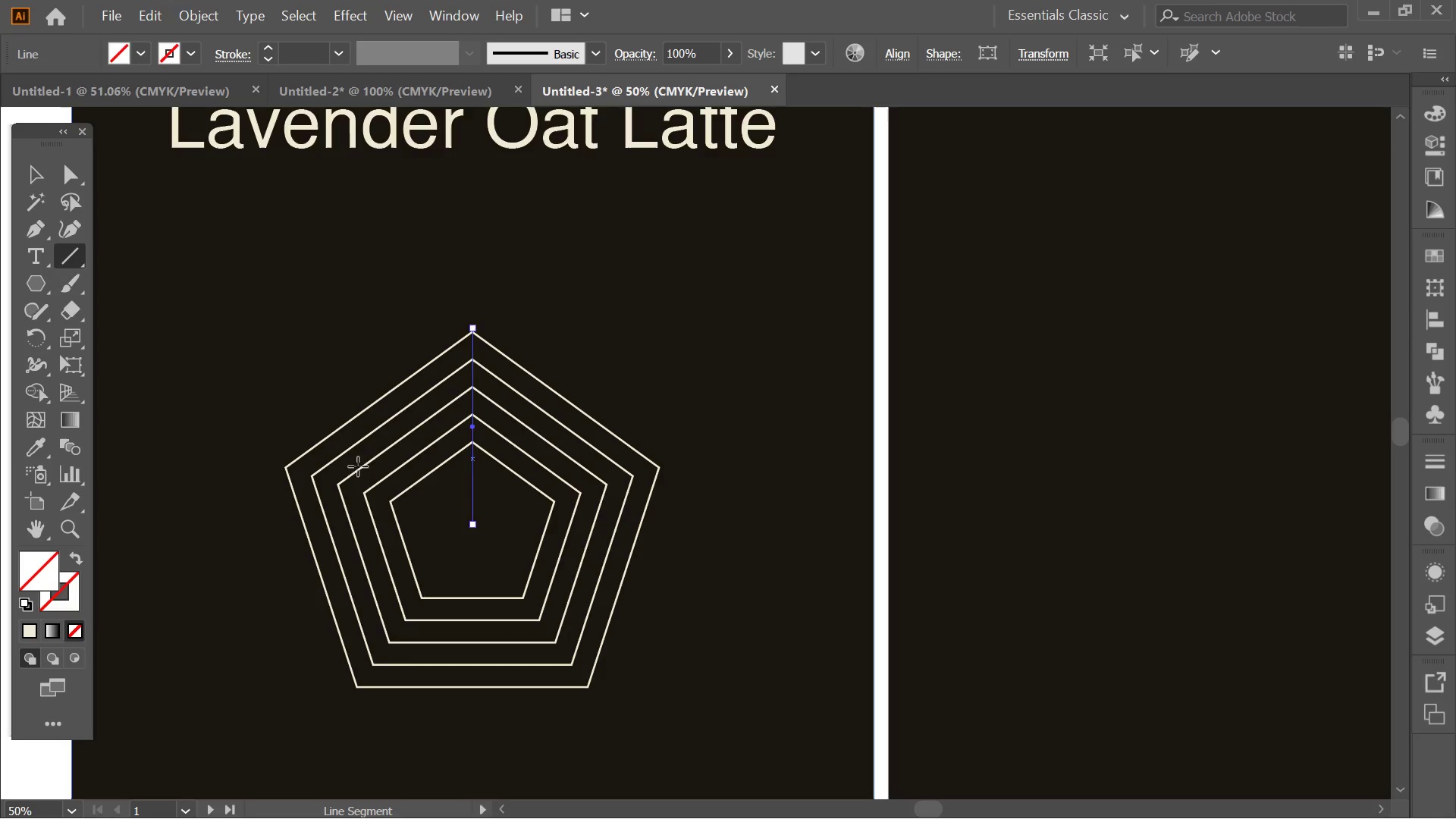 
hold_key(key=ShiftLeft, duration=2.64)
 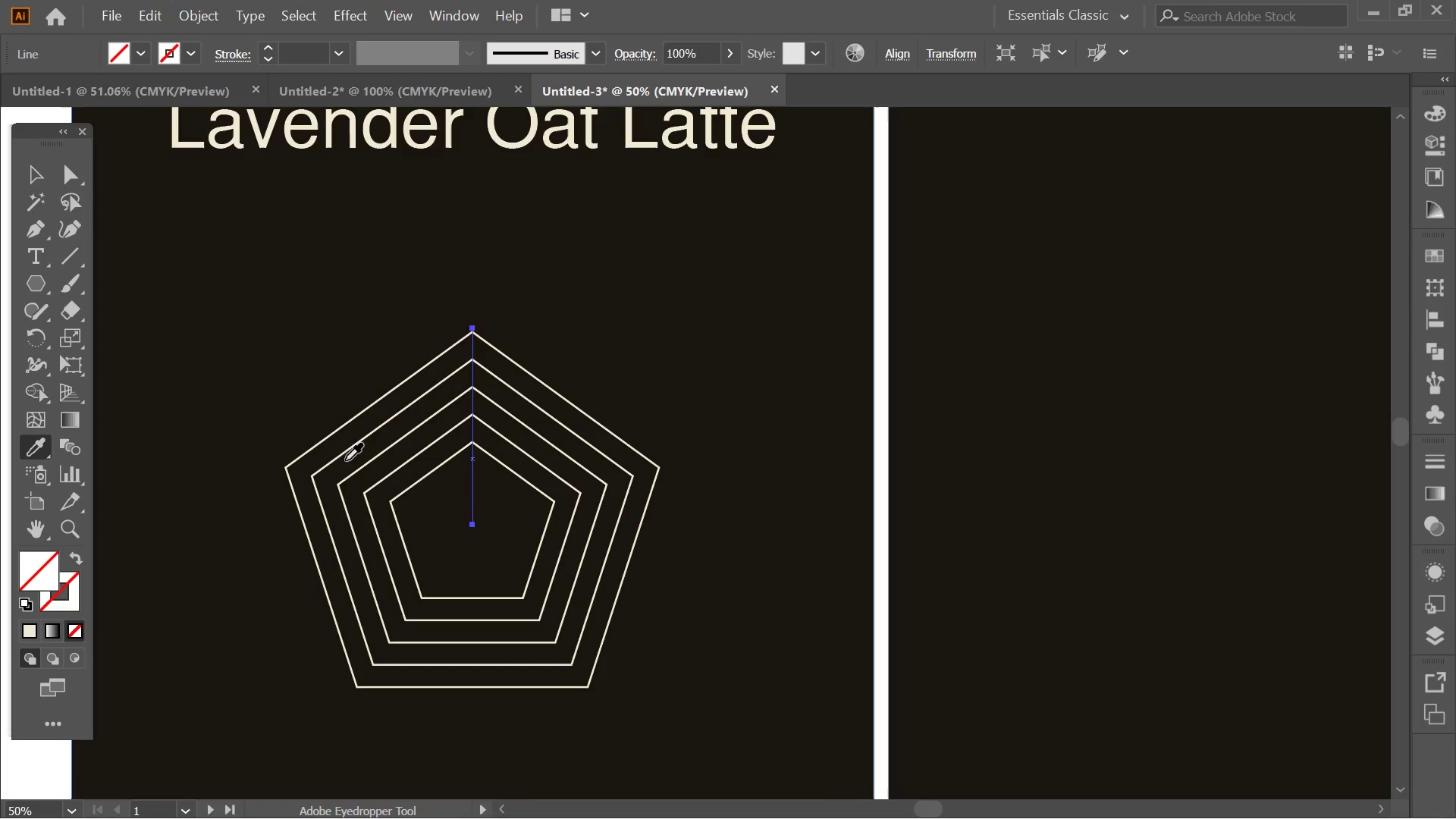 
left_click([345, 452])
 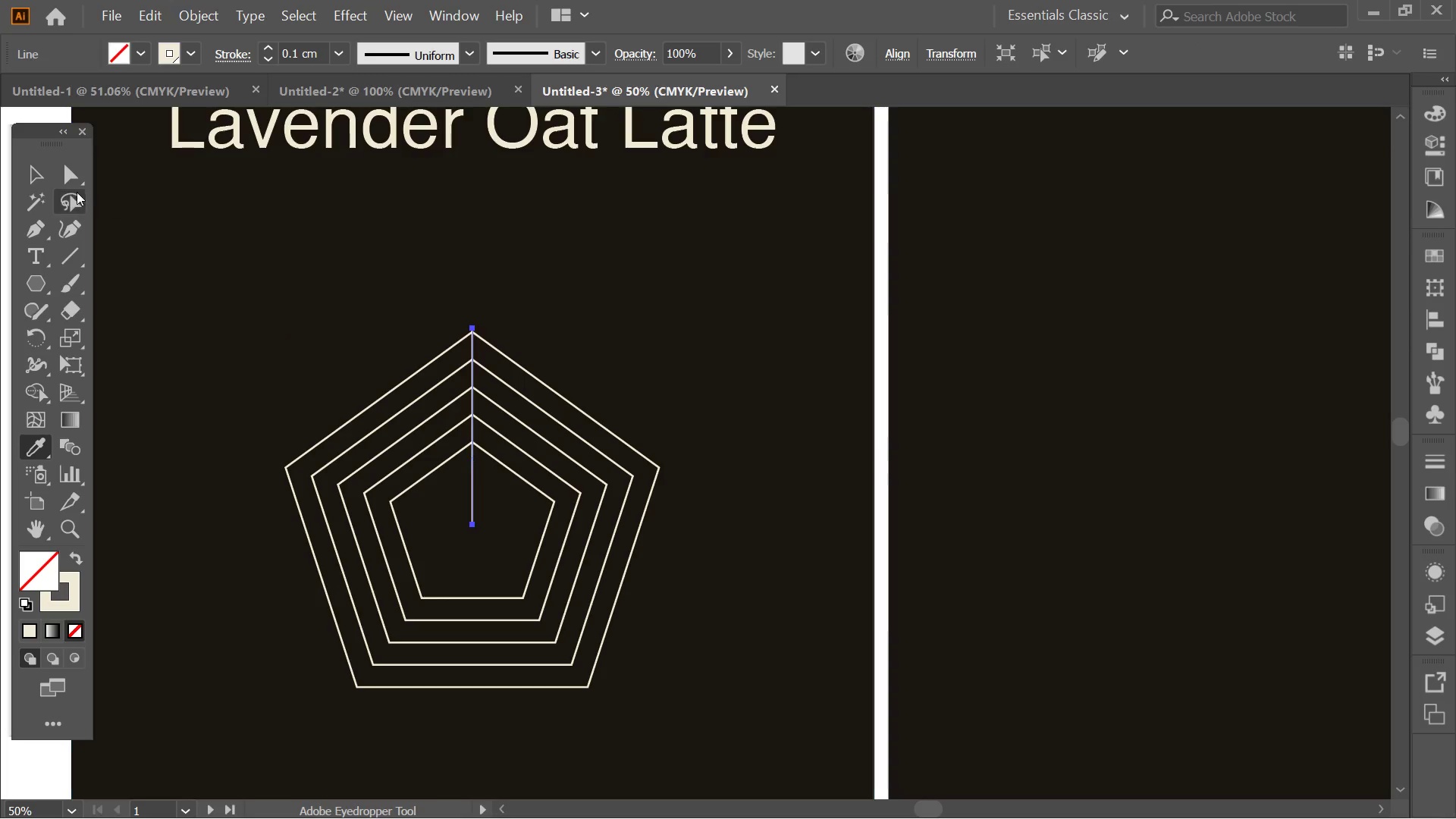 
left_click([34, 174])
 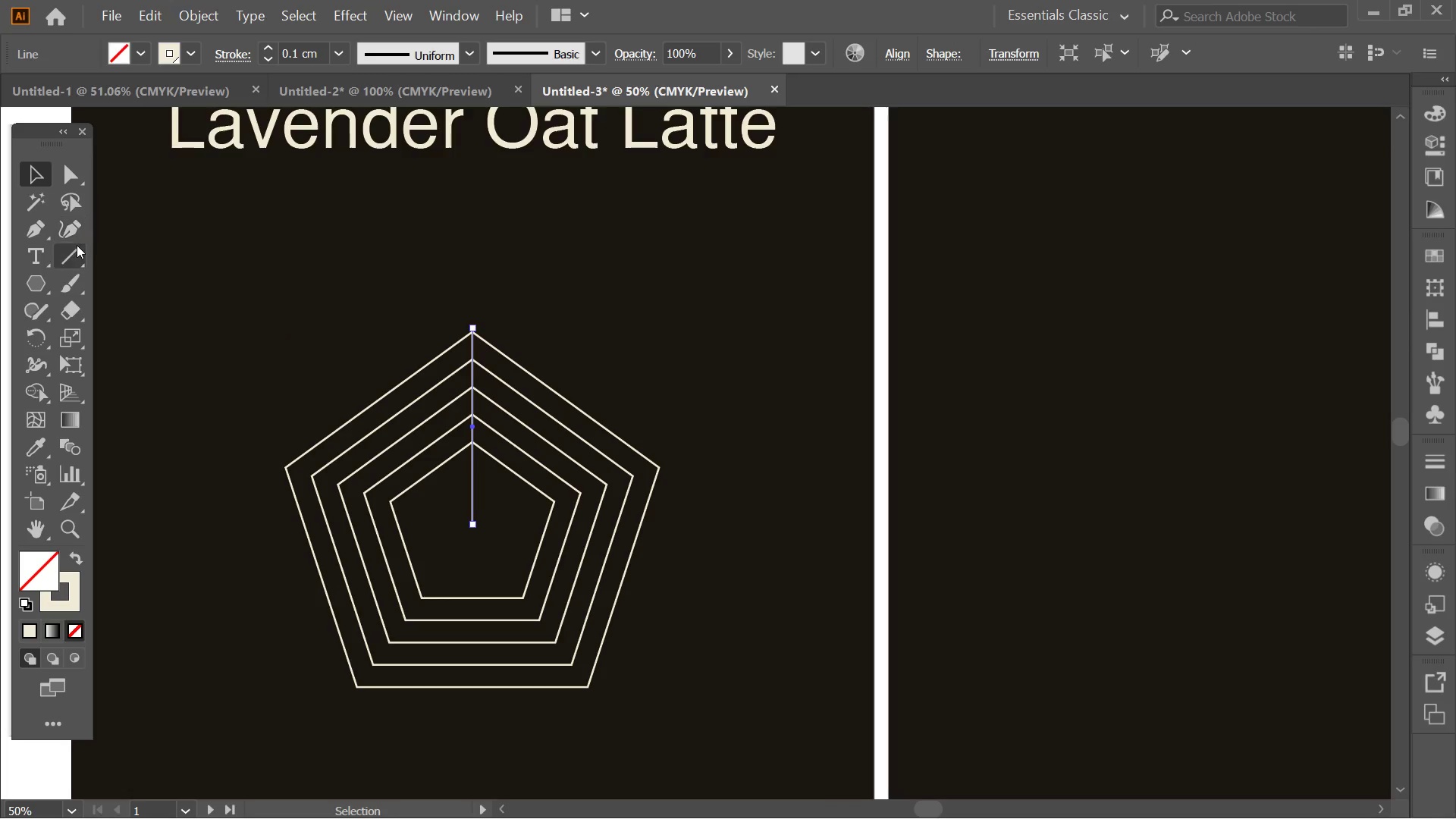 
left_click([77, 245])
 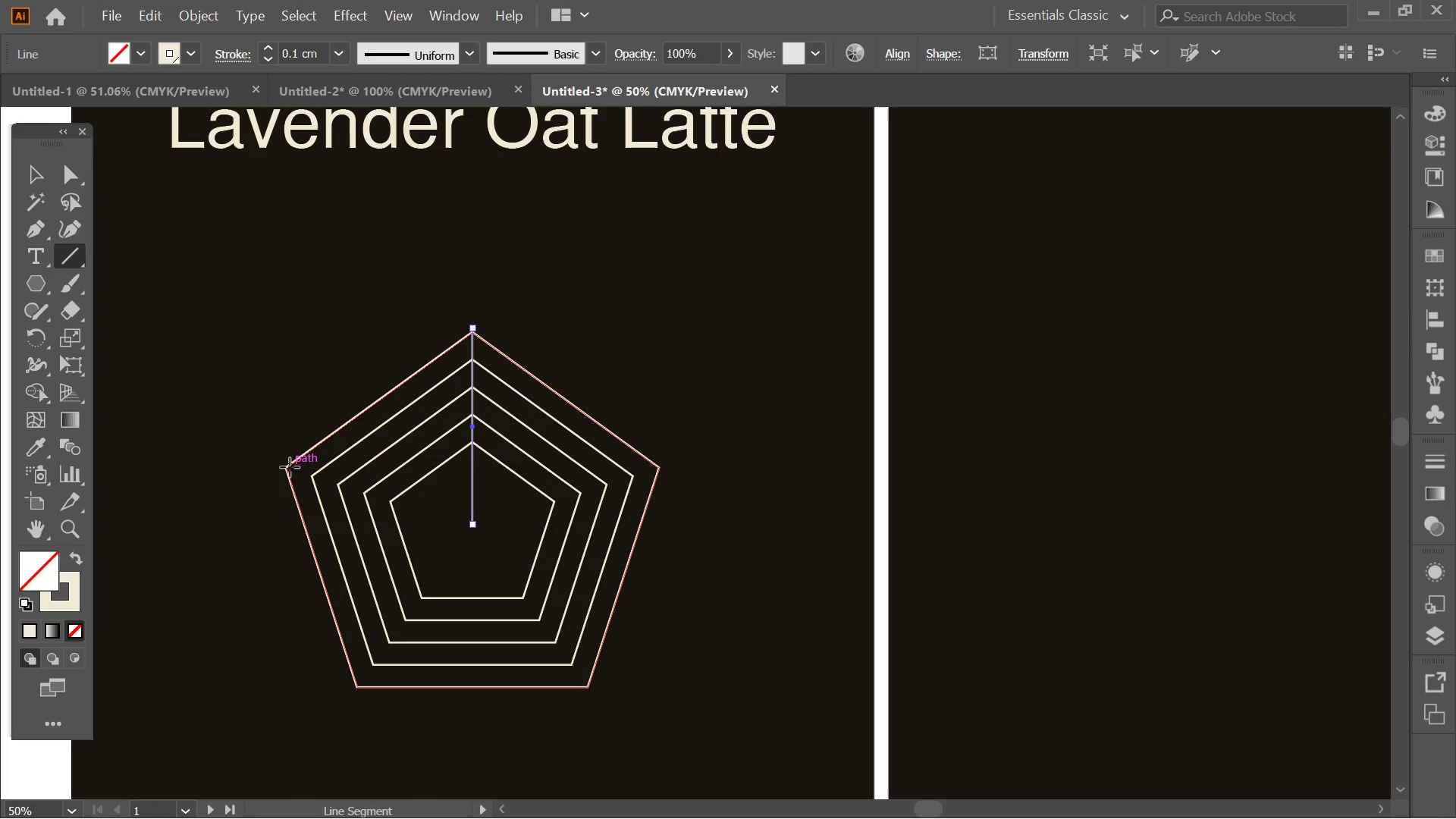 
left_click_drag(start_coordinate=[289, 467], to_coordinate=[469, 526])
 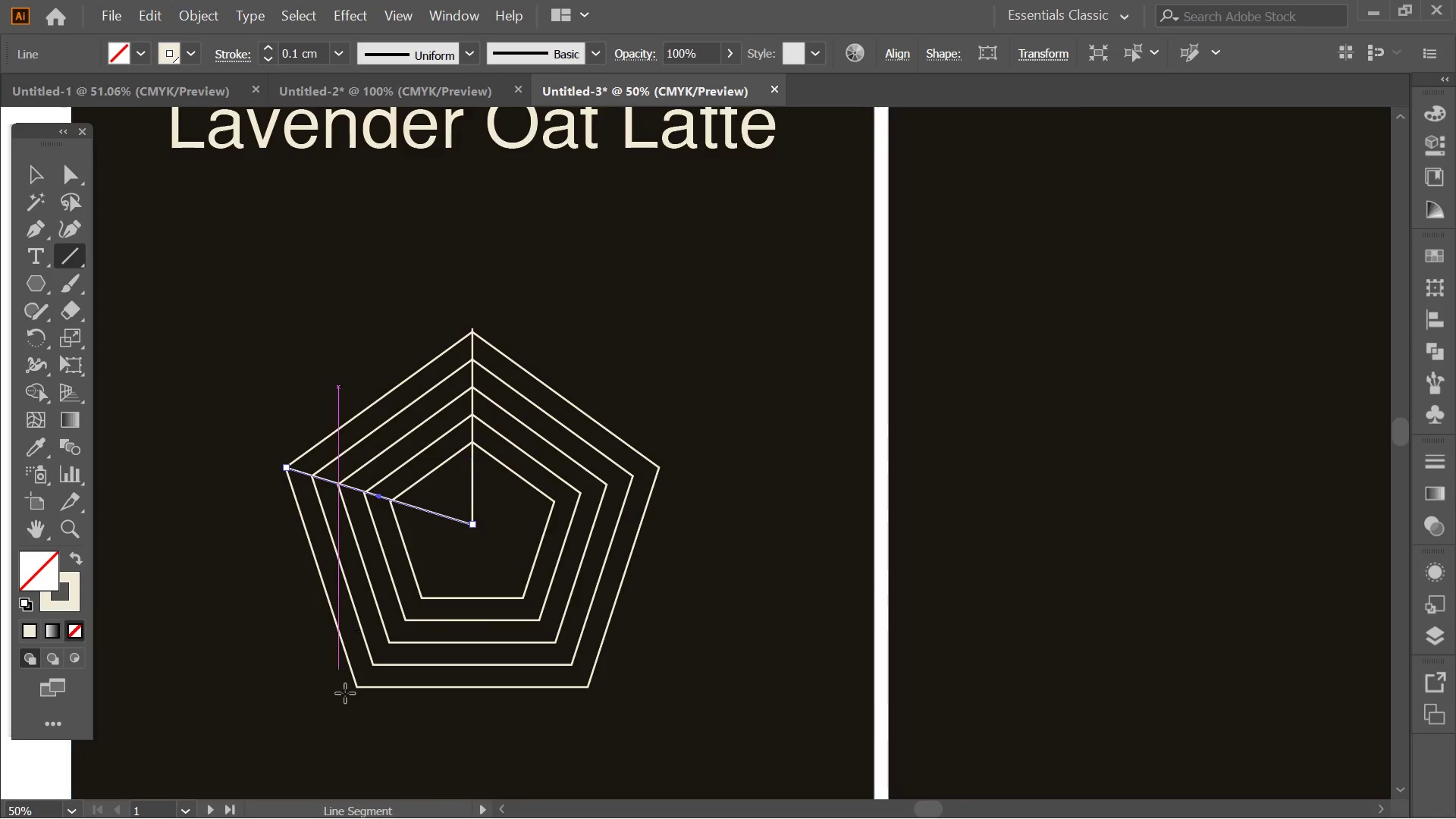 
hold_key(key=ShiftLeft, duration=0.31)
 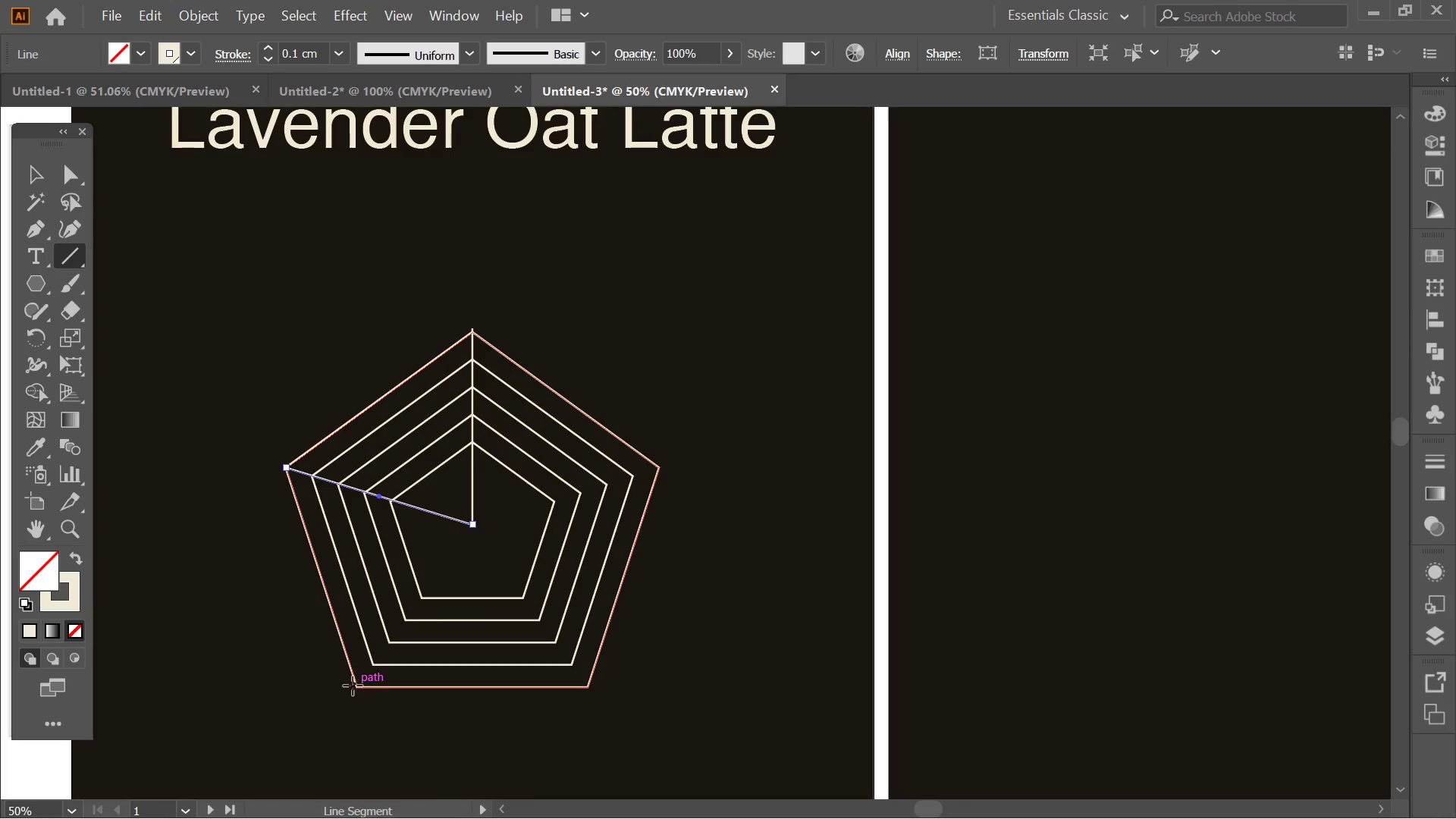 
left_click_drag(start_coordinate=[358, 688], to_coordinate=[472, 525])
 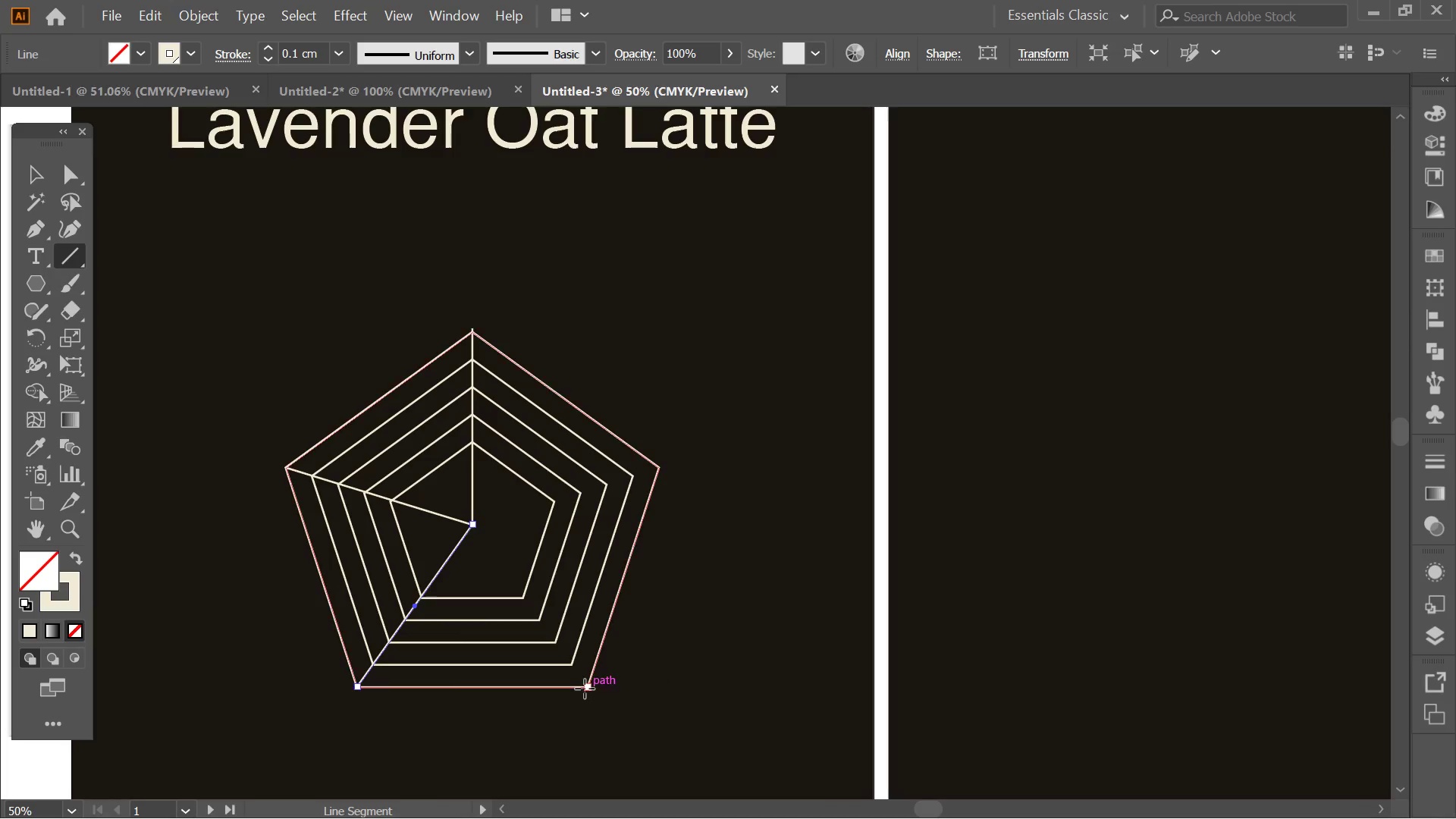 
left_click_drag(start_coordinate=[585, 689], to_coordinate=[471, 522])
 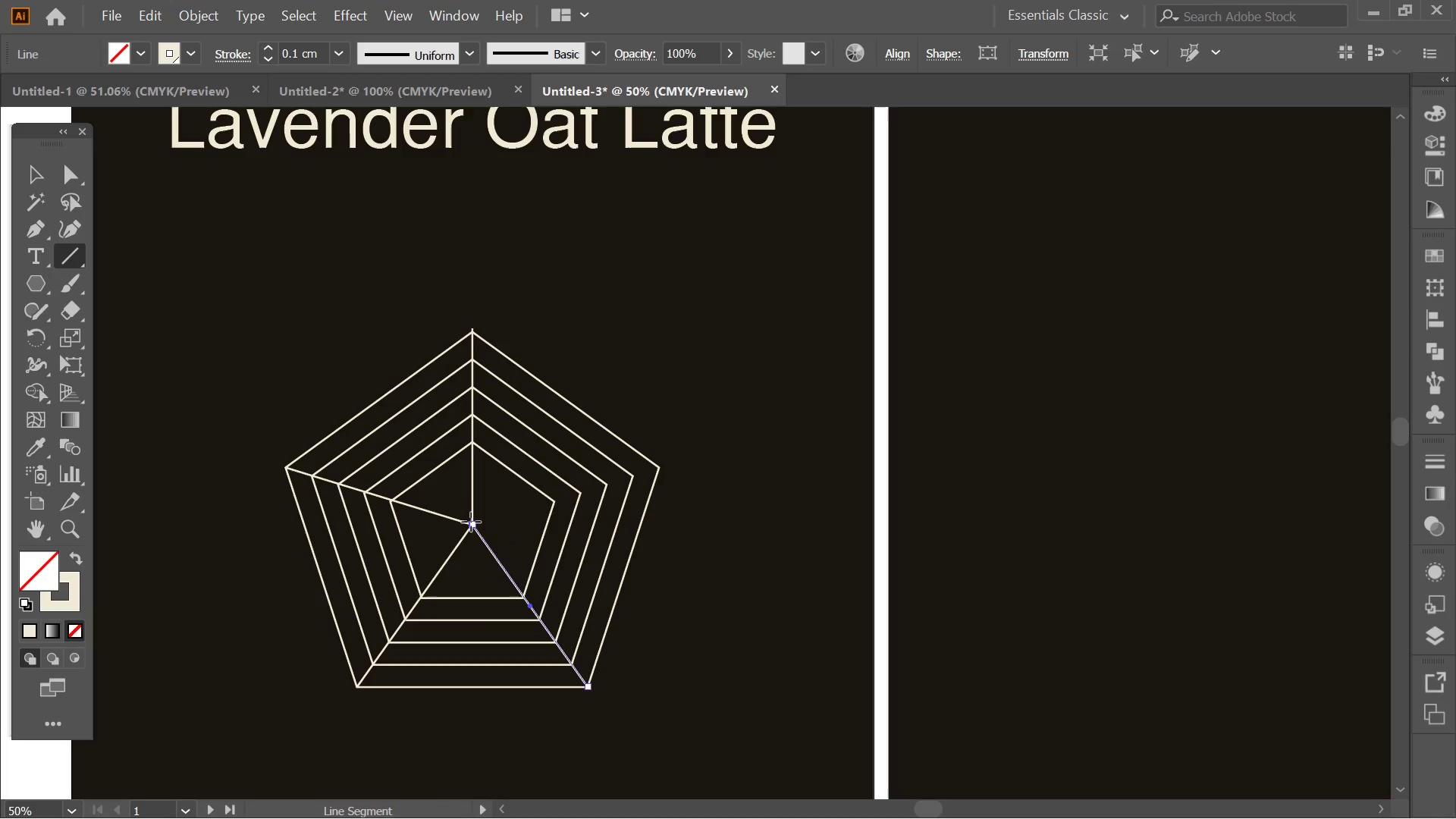 
left_click_drag(start_coordinate=[471, 522], to_coordinate=[632, 456])
 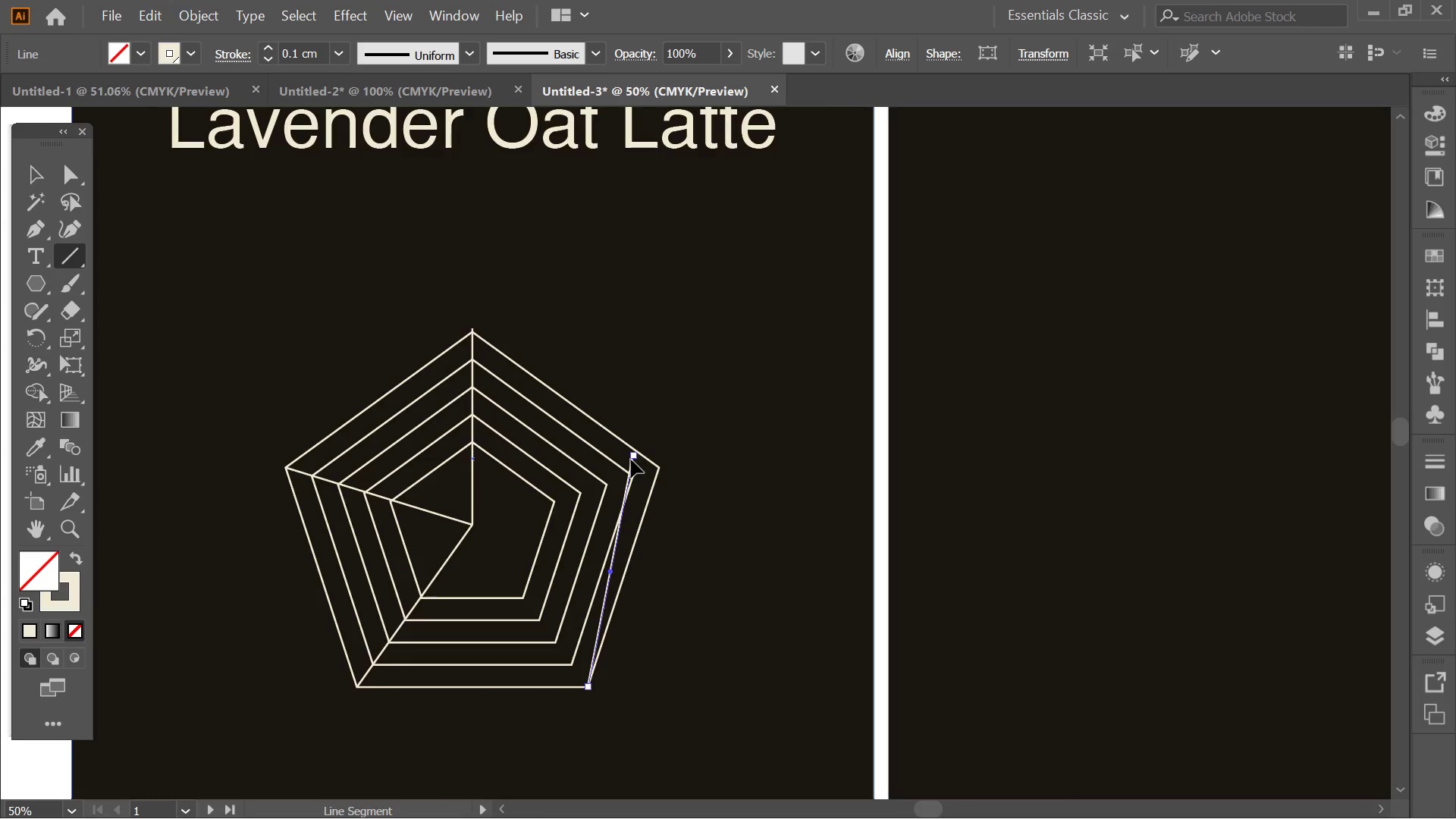 
key(Control+ControlLeft)
 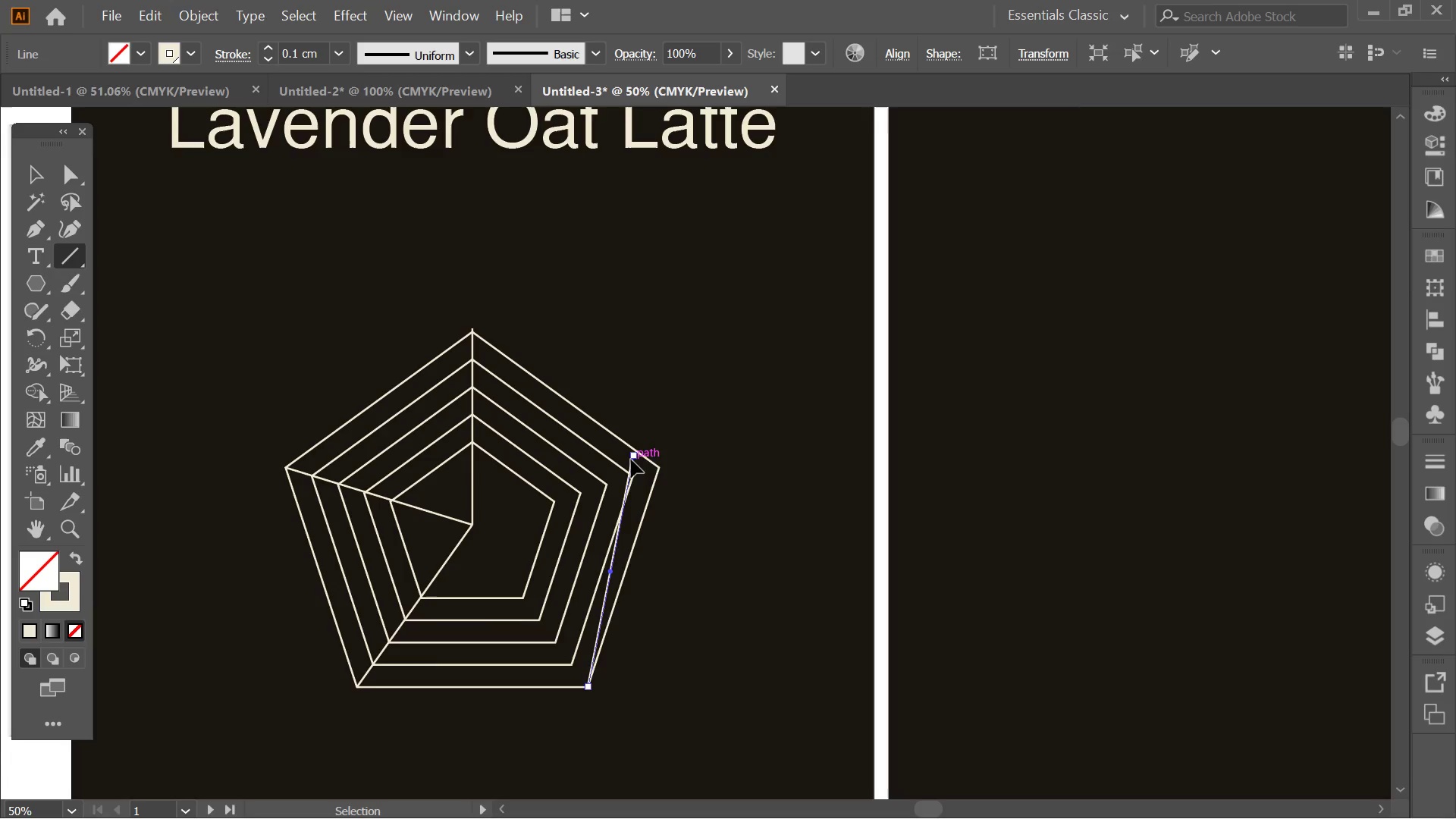 
key(Control+Z)
 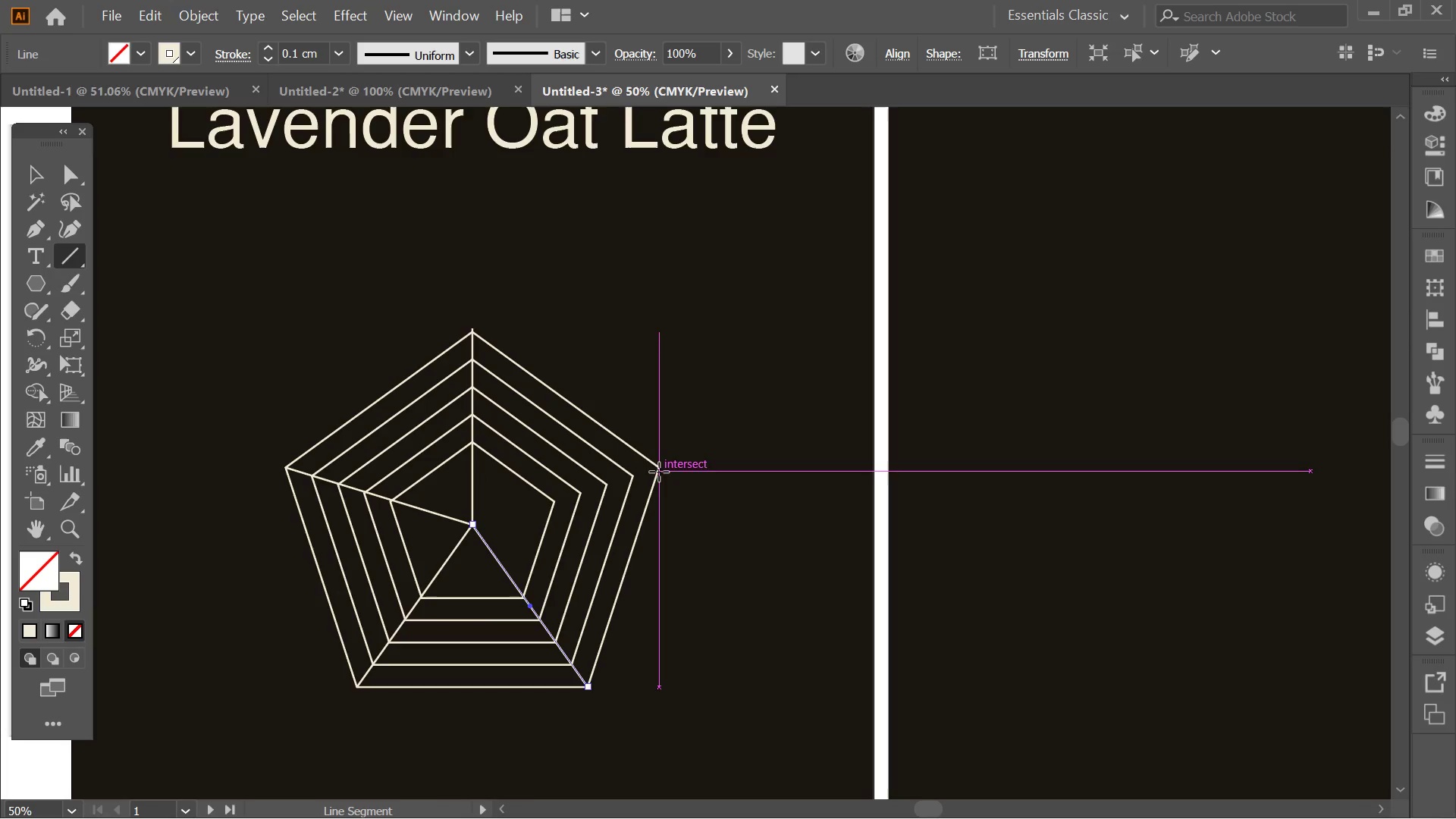 
left_click_drag(start_coordinate=[659, 468], to_coordinate=[472, 522])
 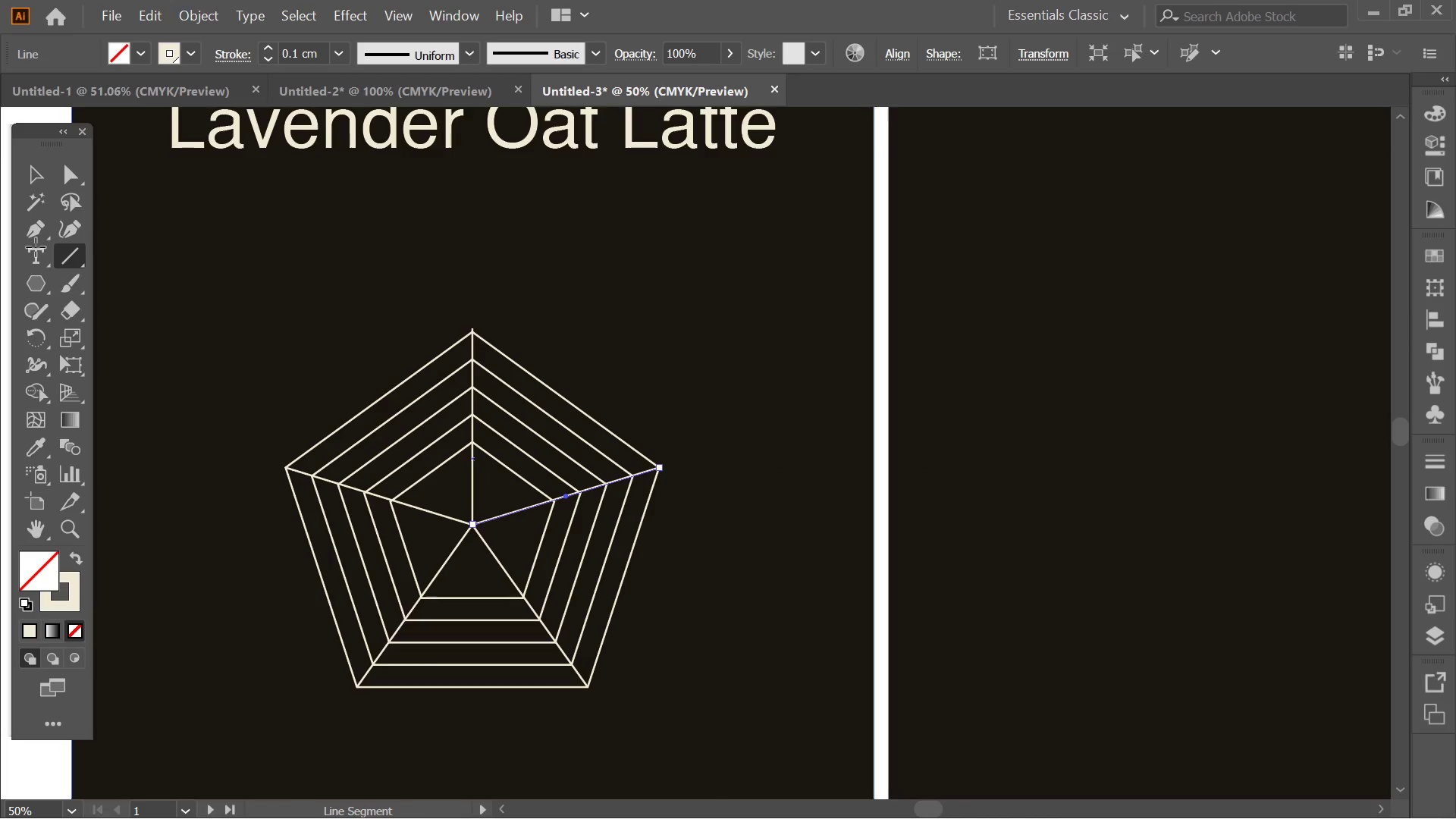 
hold_key(key=ShiftLeft, duration=0.38)
 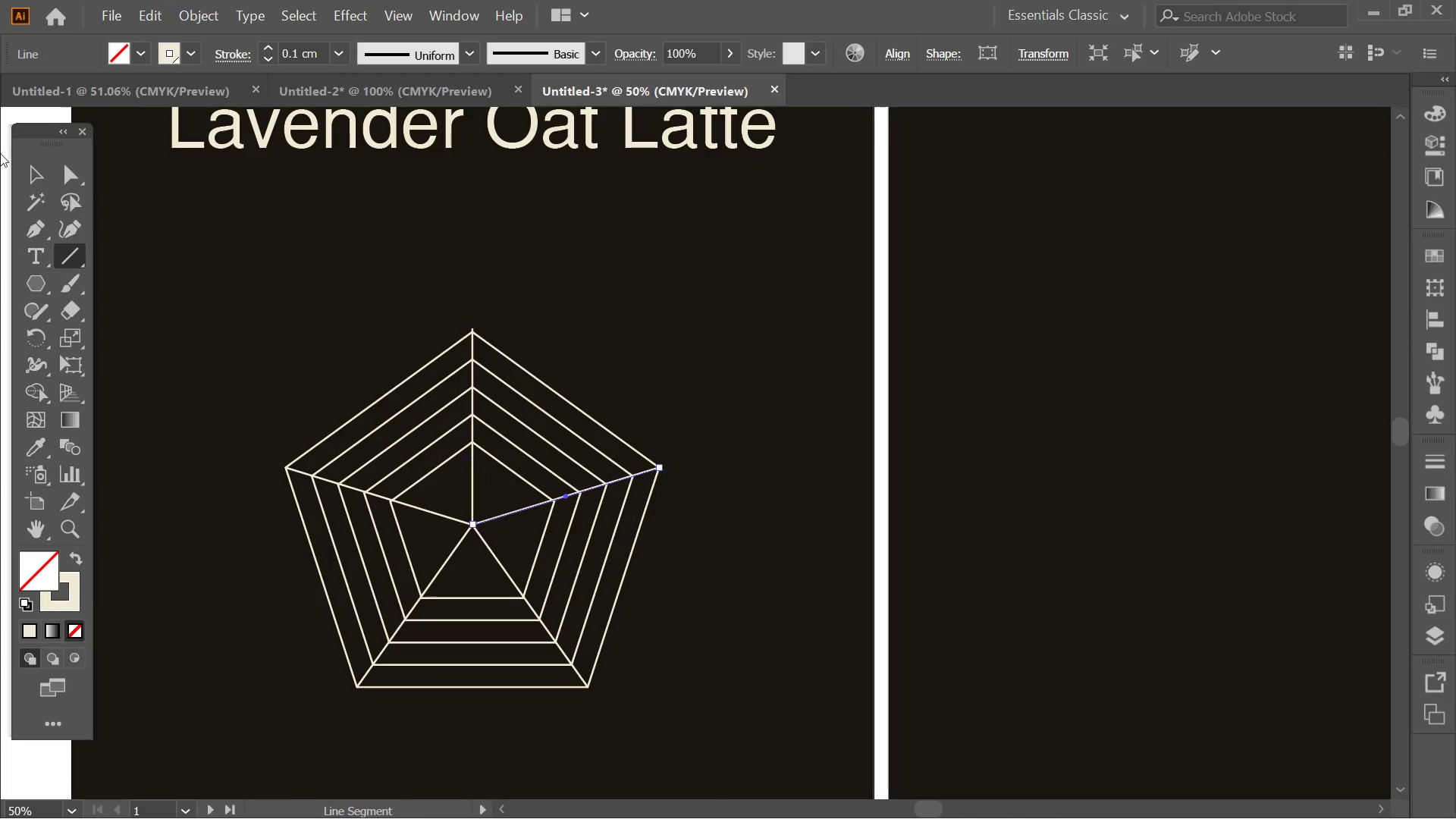 
left_click([28, 171])
 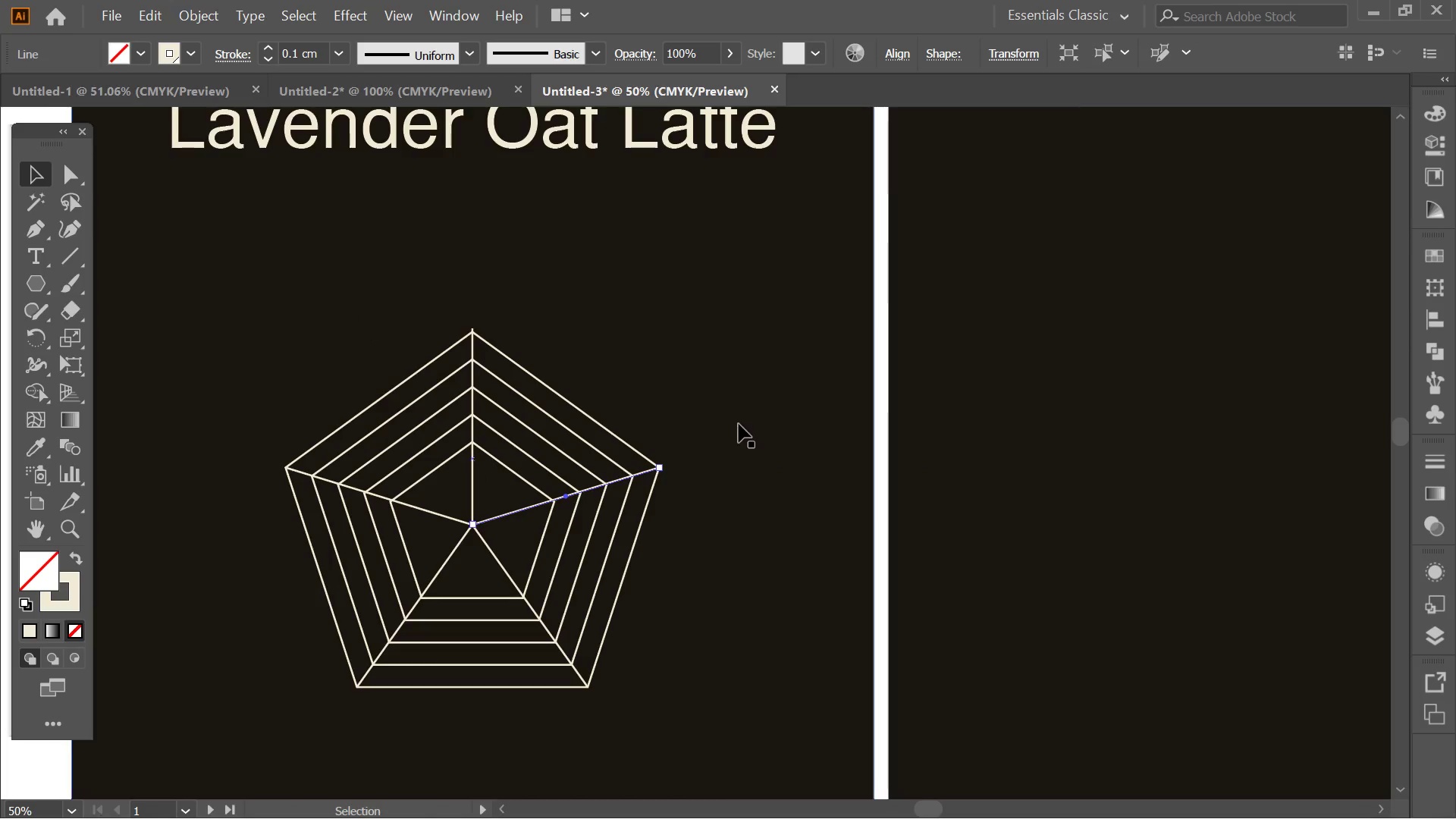 
key(Alt+AltLeft)
 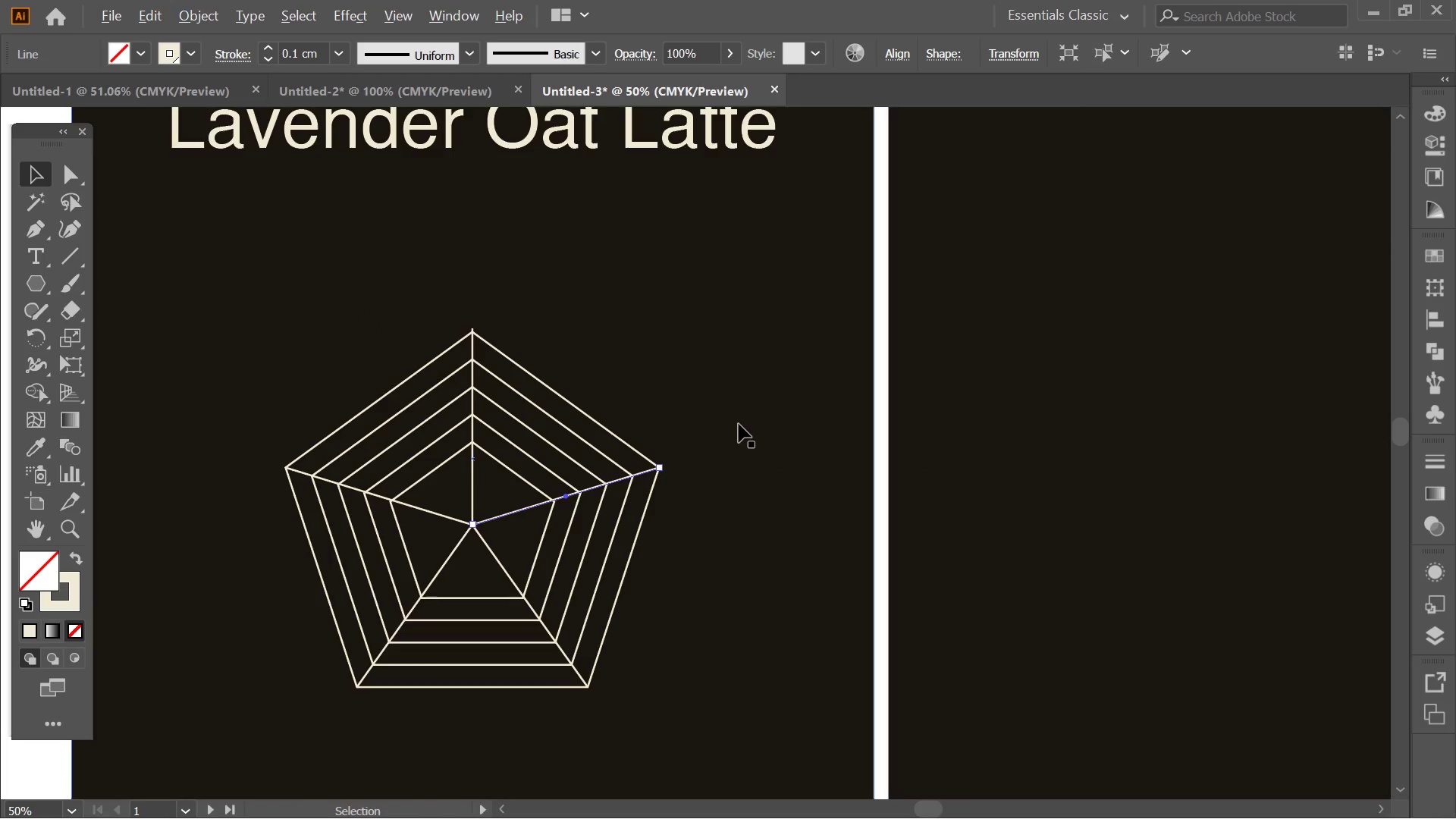 
scroll: coordinate [739, 424], scroll_direction: down, amount: 1.0
 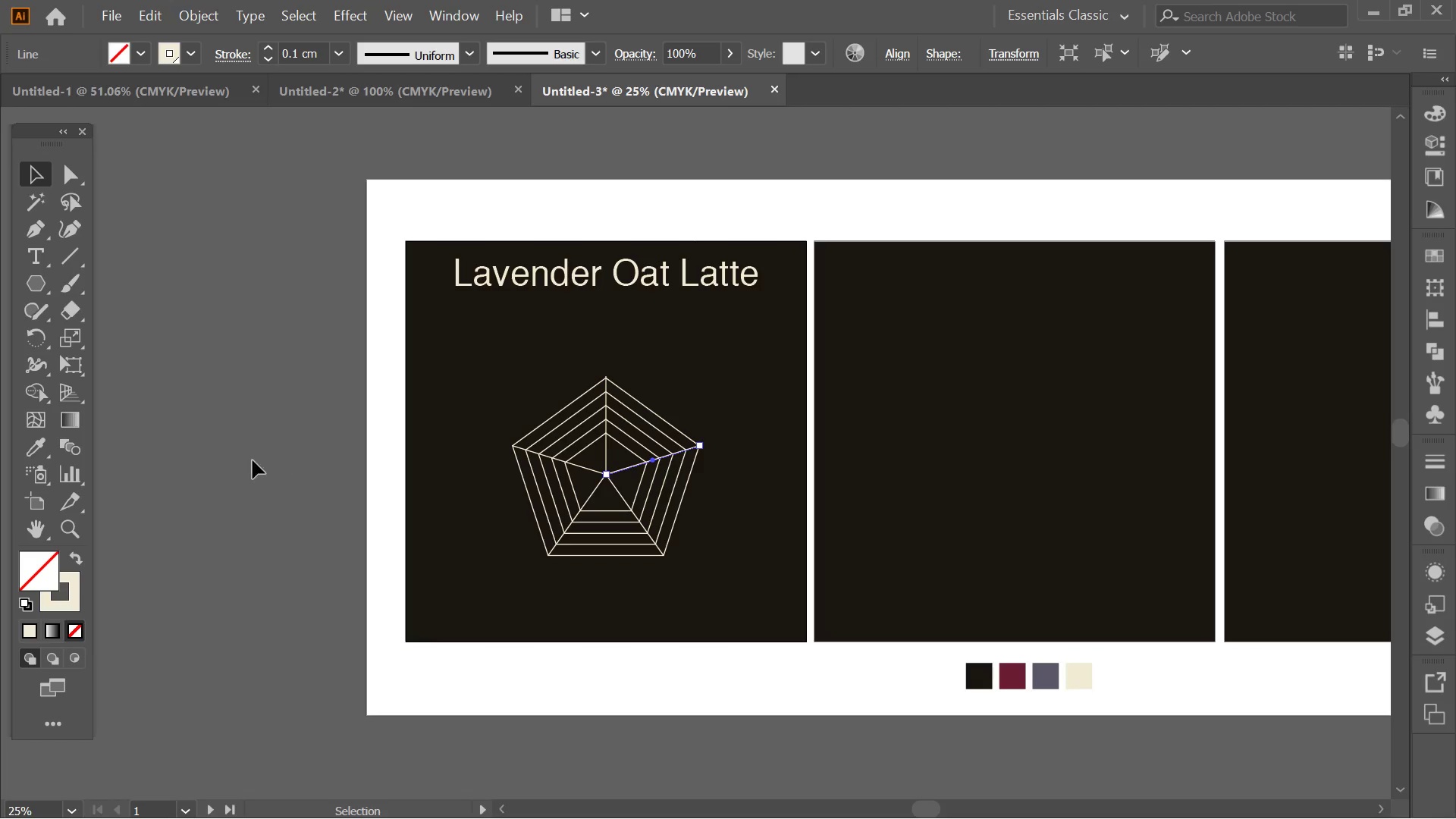 
left_click([215, 449])
 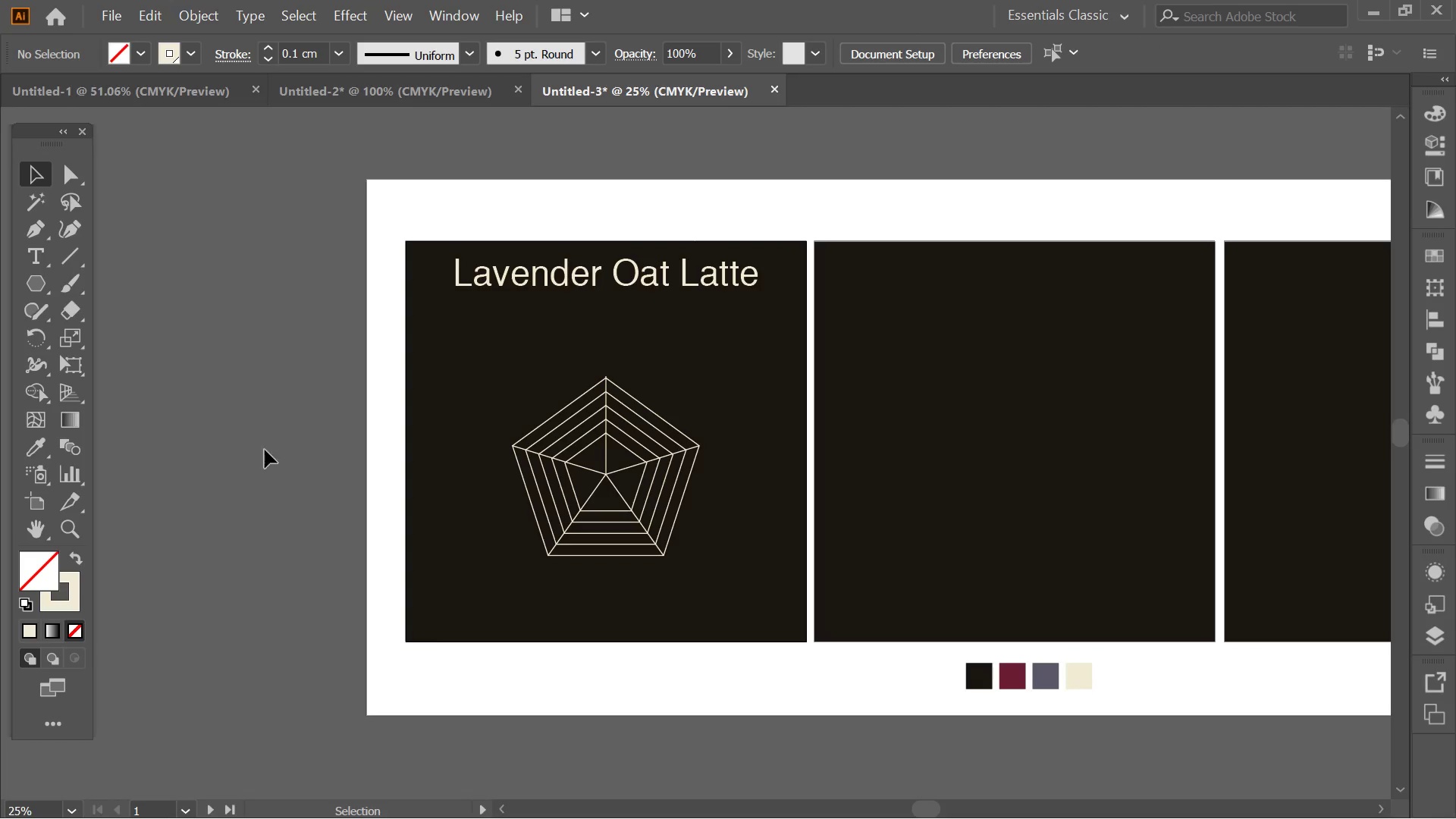 
hold_key(key=AltLeft, duration=0.39)
scroll: coordinate [309, 428], scroll_direction: none, amount: 0.0
 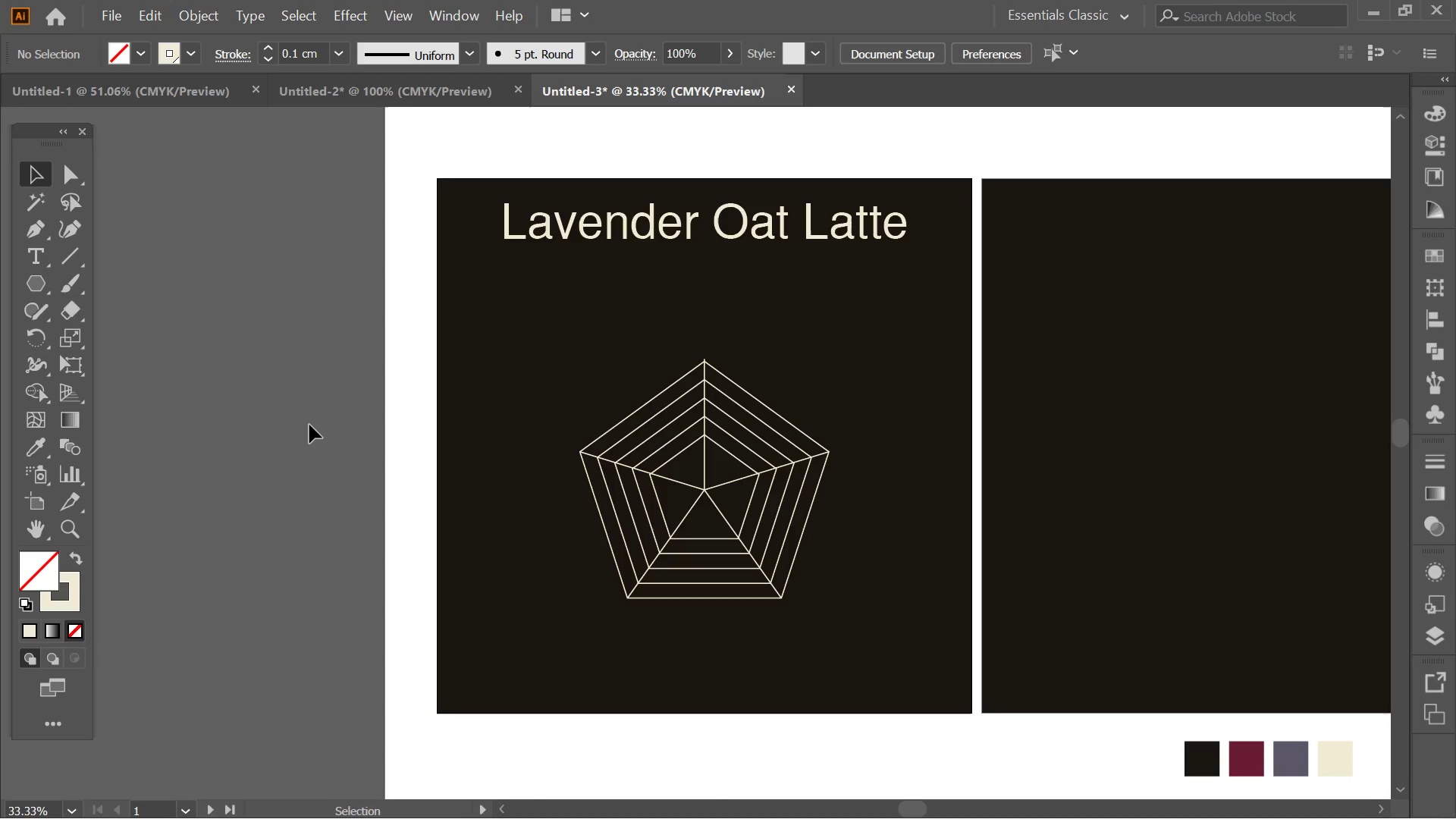 
wait(9.5)
 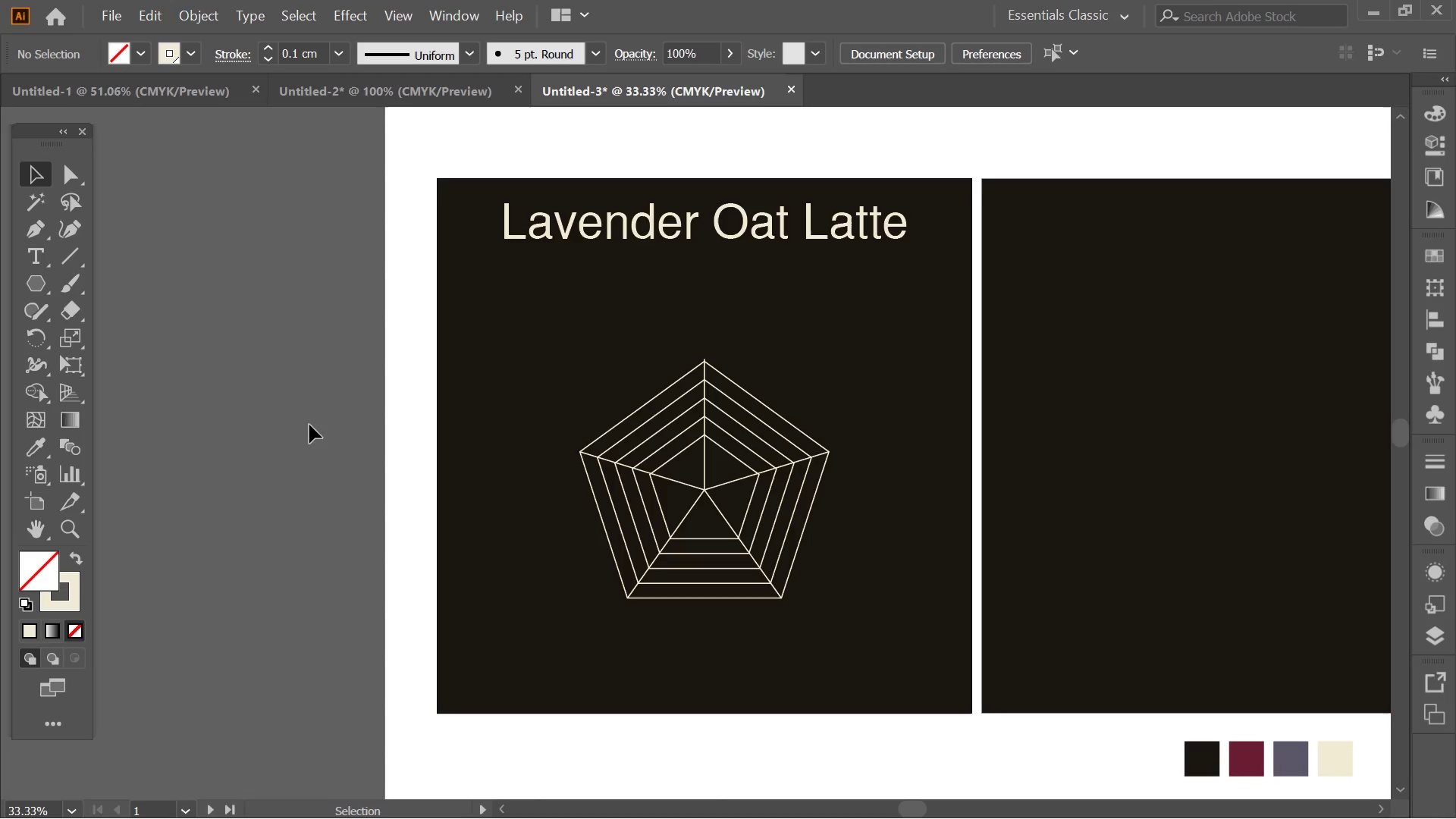 
hold_key(key=Space, duration=0.41)
 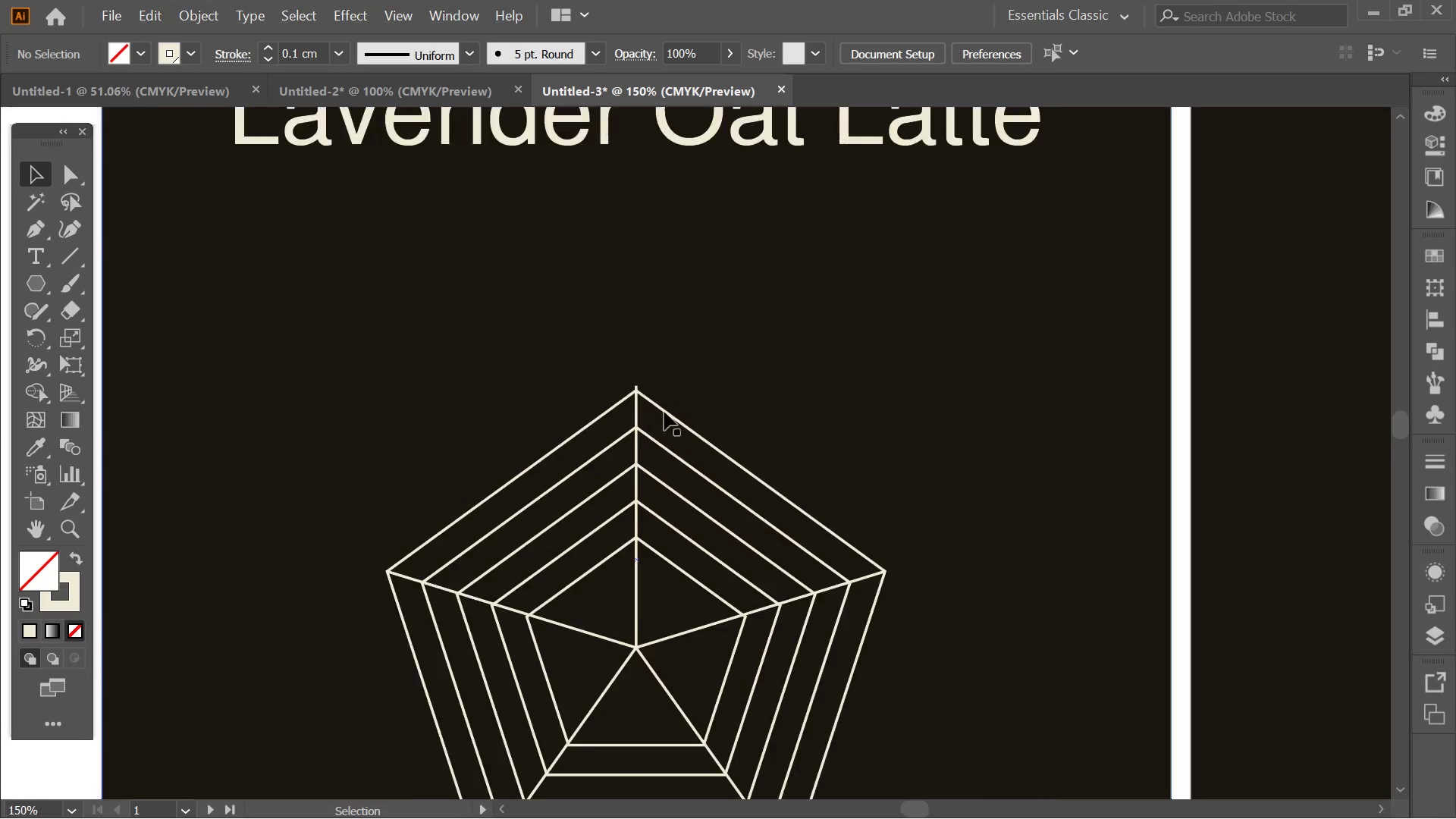 
left_click_drag(start_coordinate=[194, 419], to_coordinate=[133, 419])
 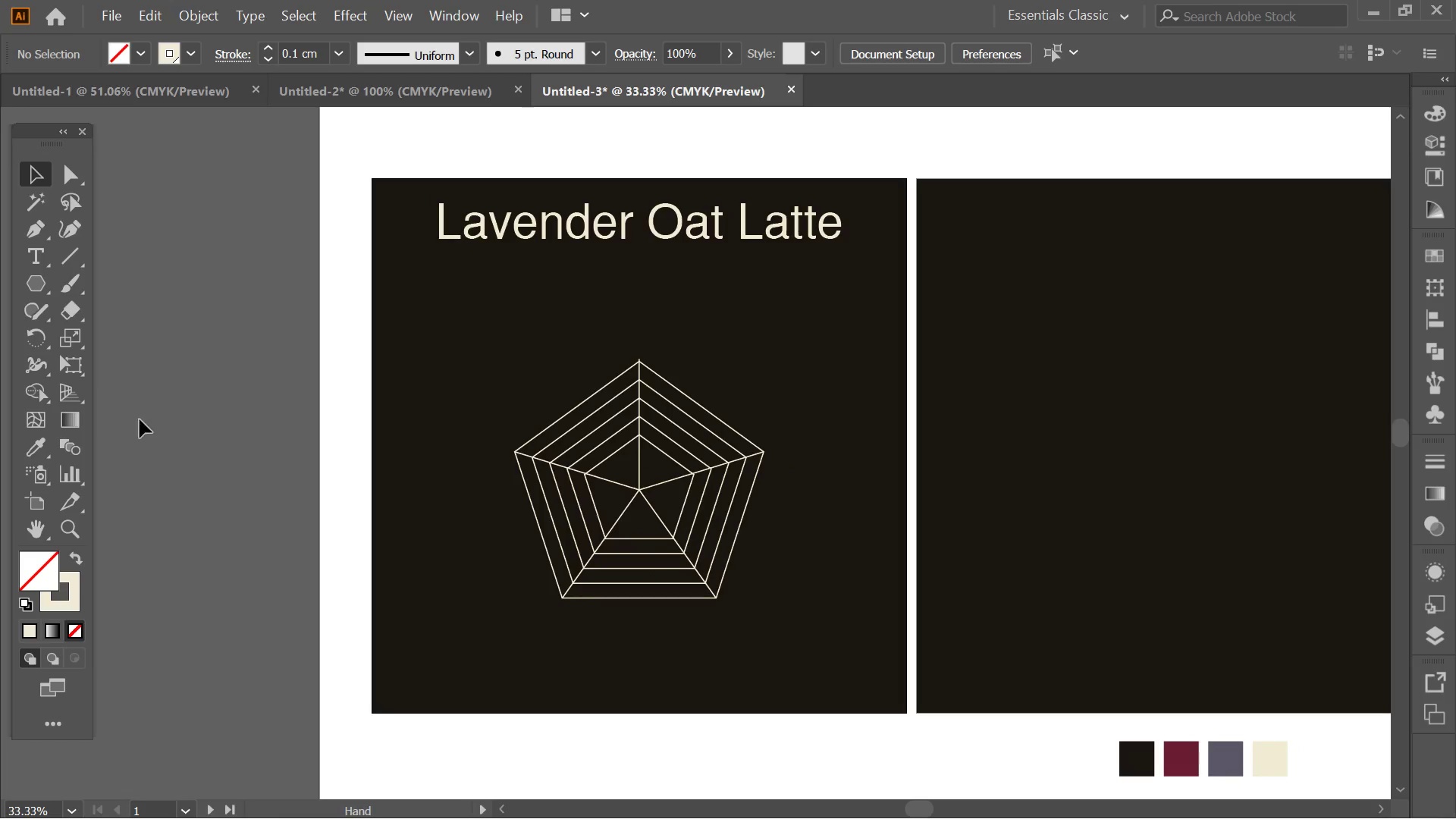 
hold_key(key=AltLeft, duration=0.33)
 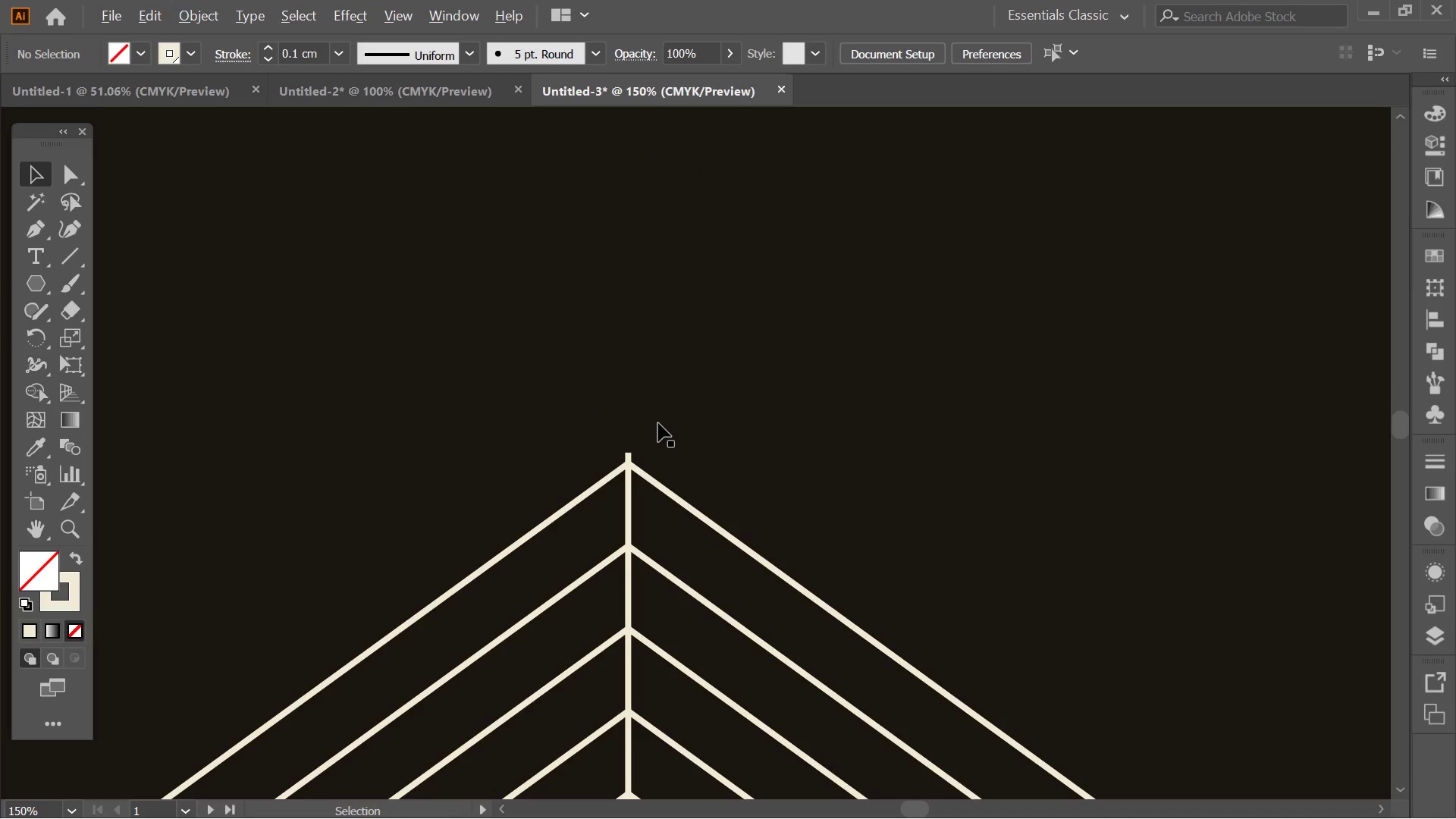 
hold_key(key=AltLeft, duration=0.39)
 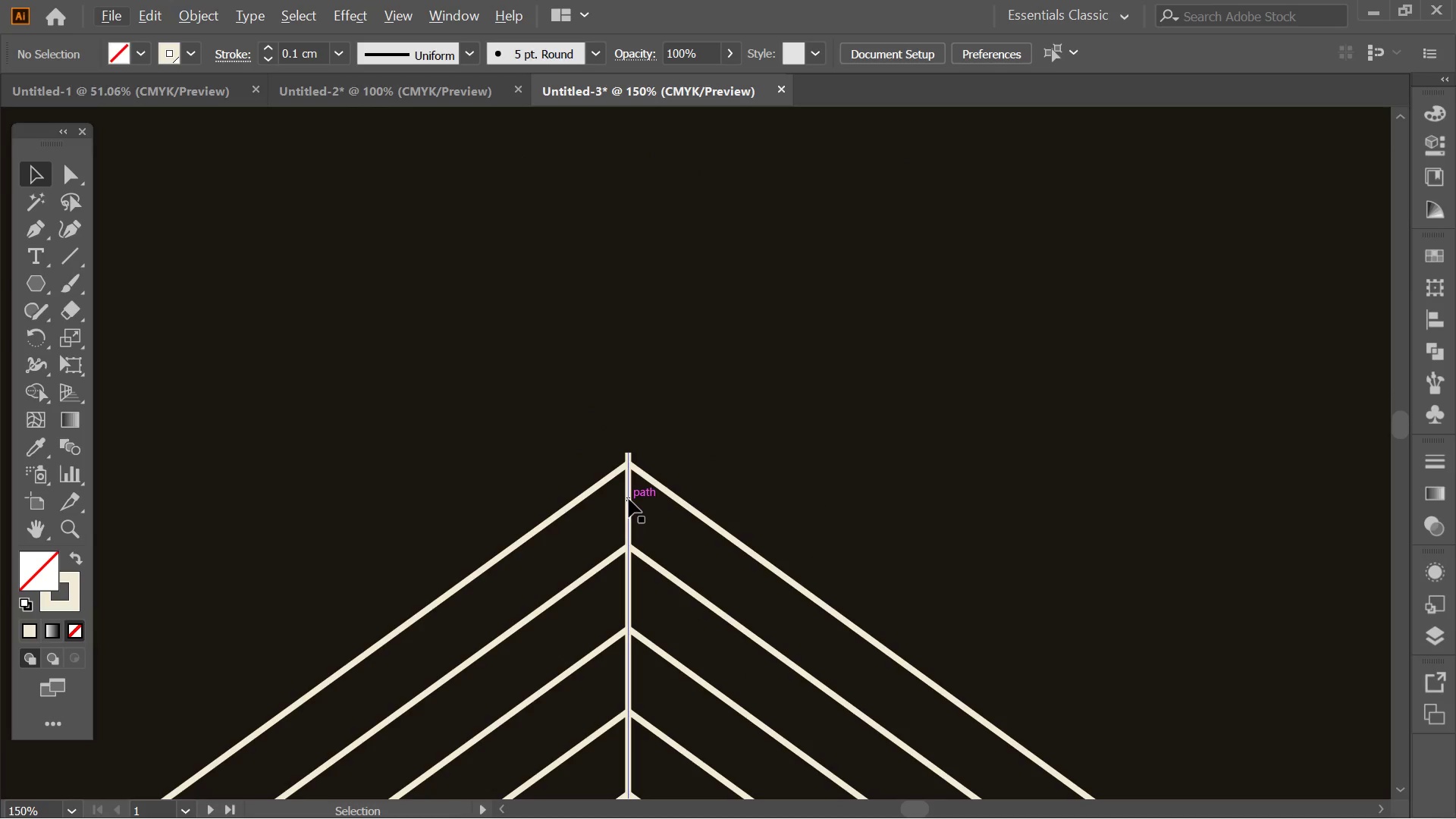 
scroll: coordinate [642, 332], scroll_direction: up, amount: 4.0
 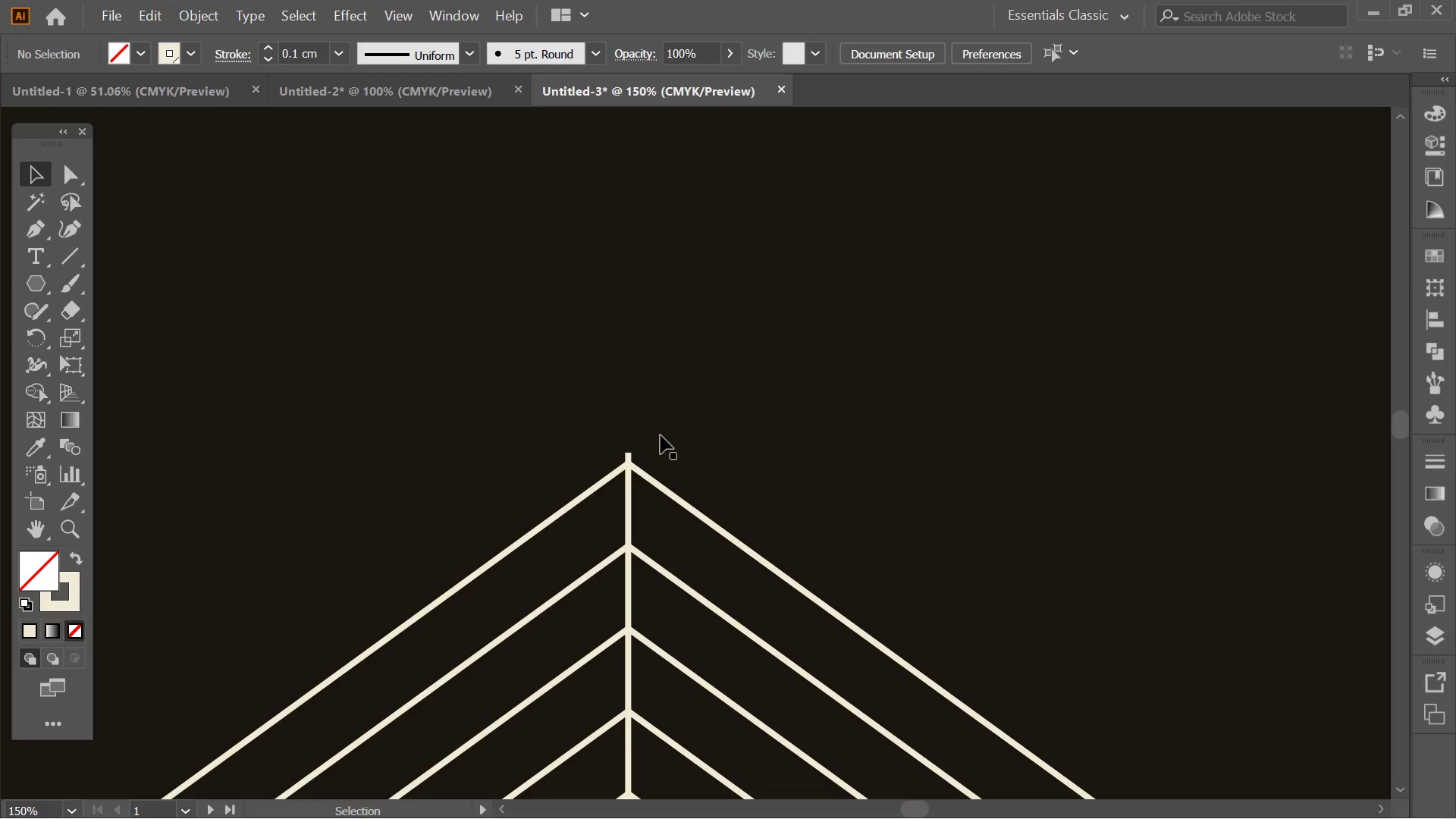 
left_click([629, 499])
 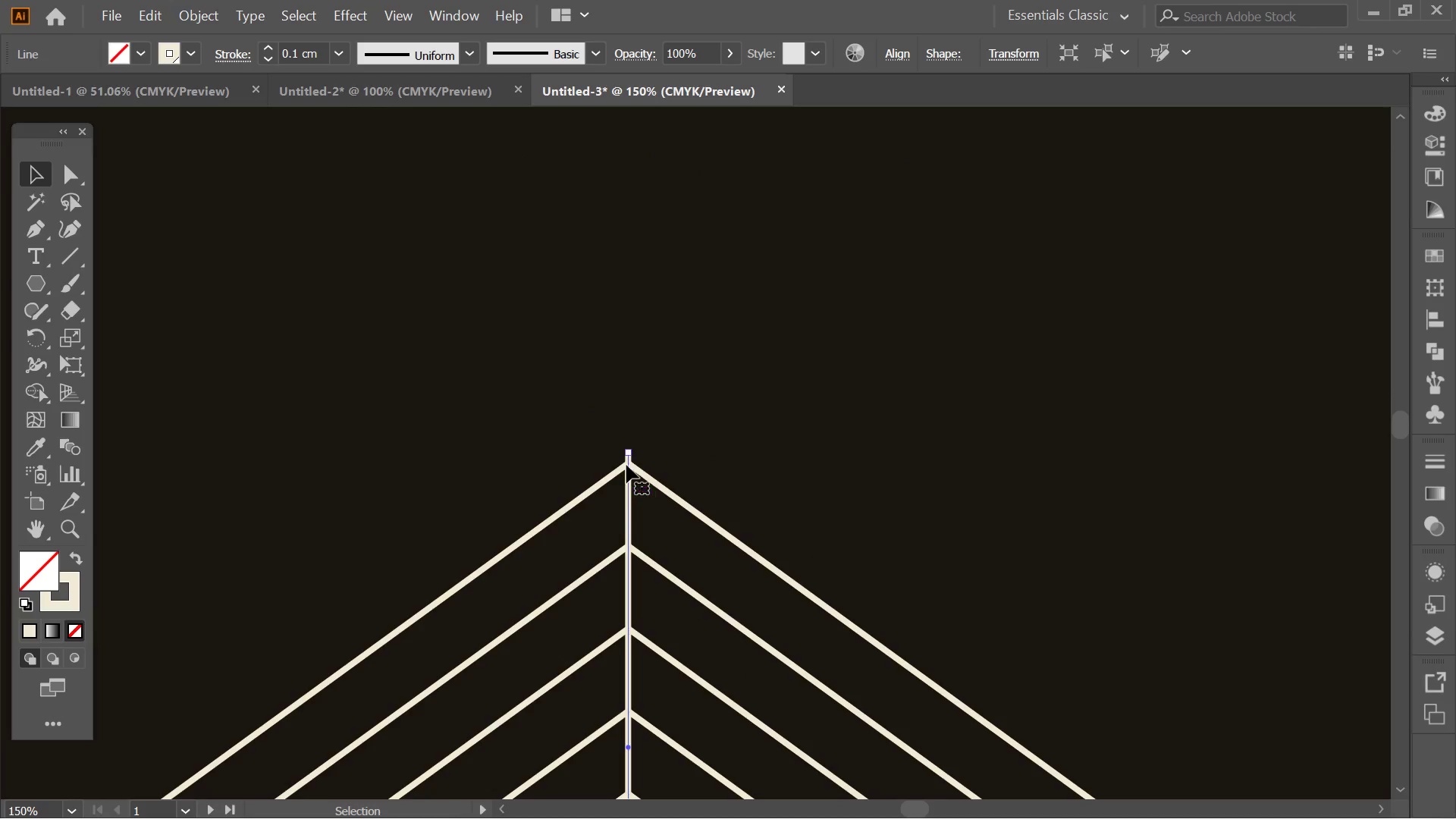 
key(Alt+AltLeft)
 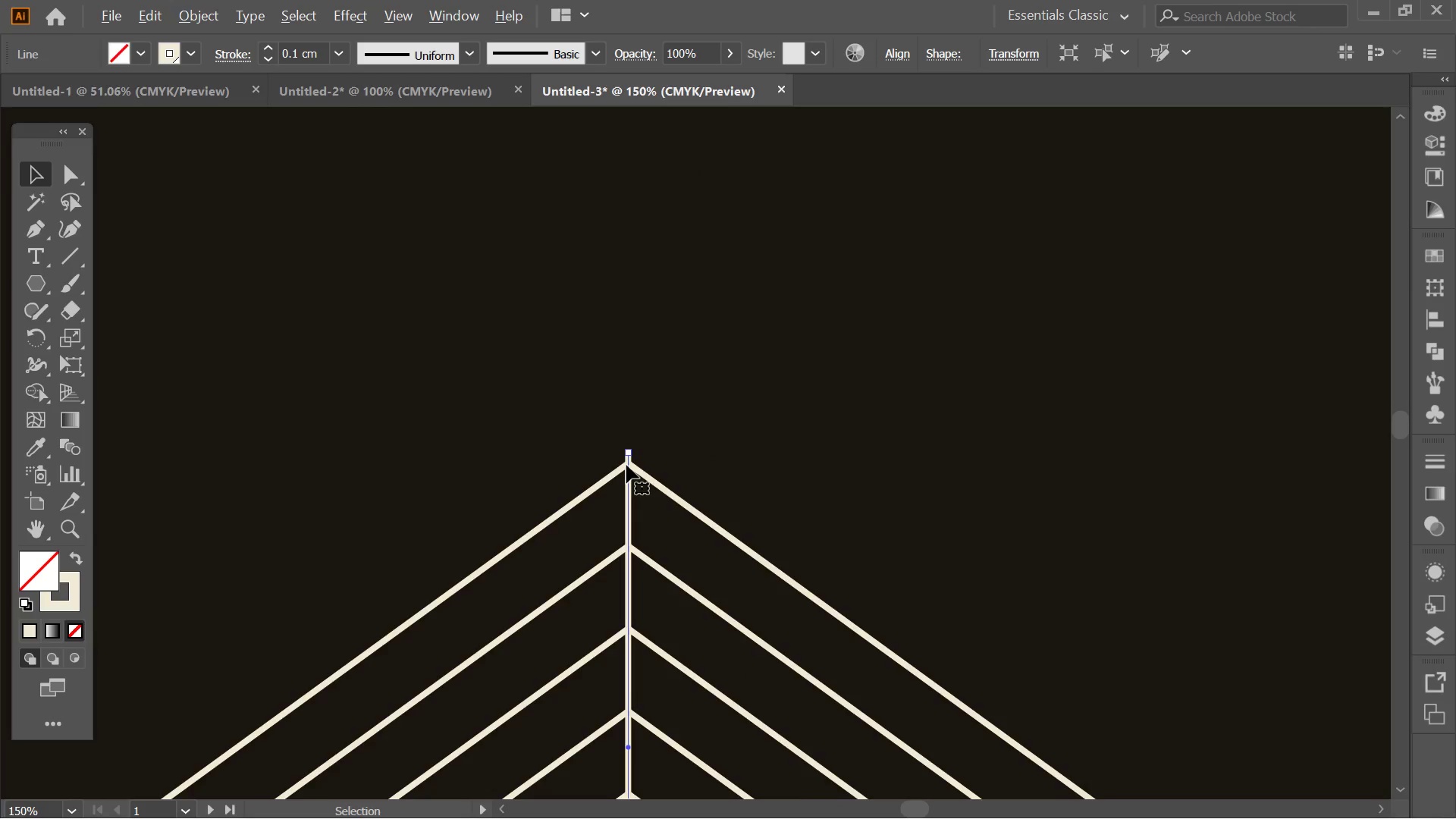 
scroll: coordinate [626, 465], scroll_direction: up, amount: 3.0
 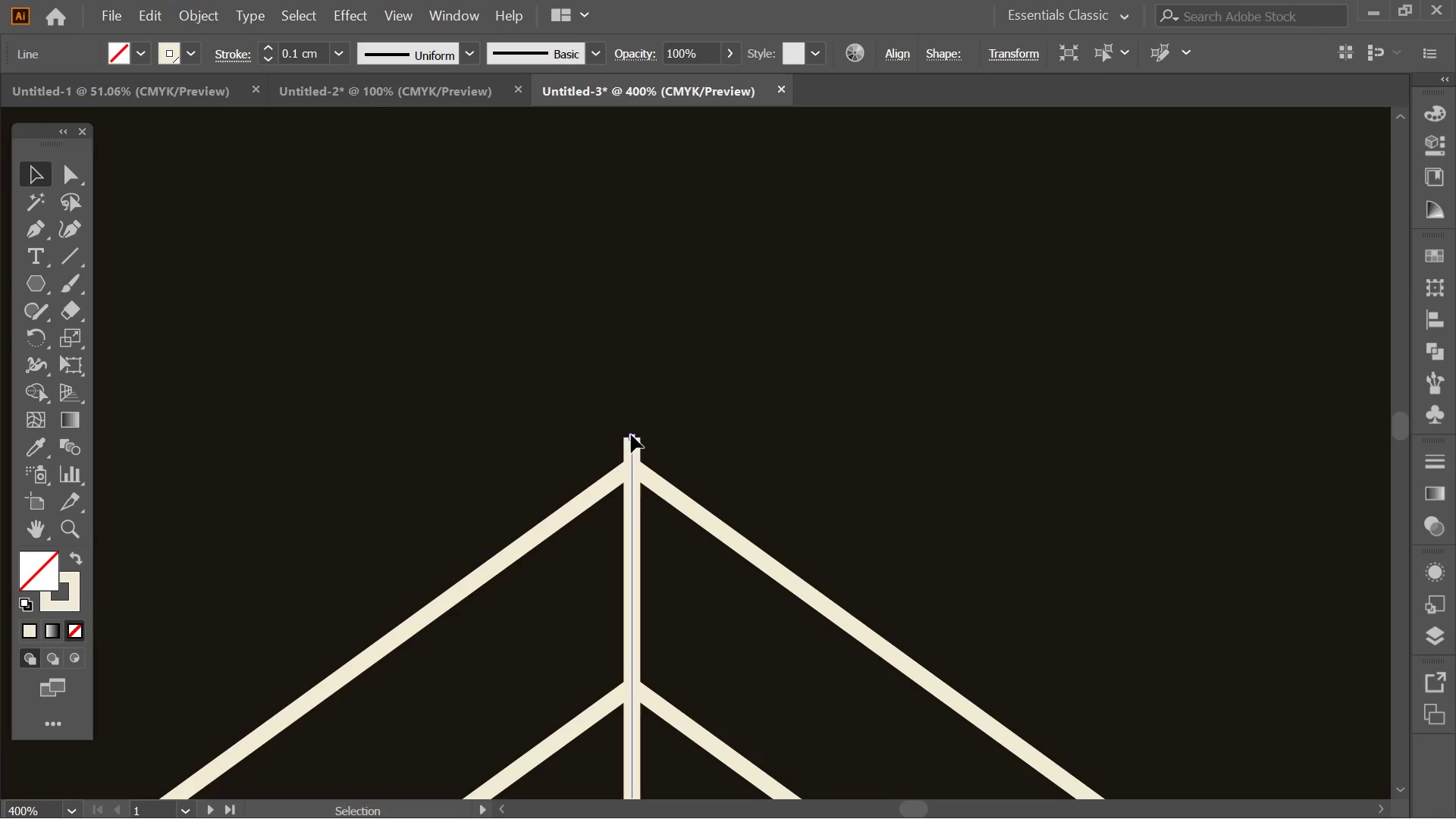 
left_click([631, 441])
 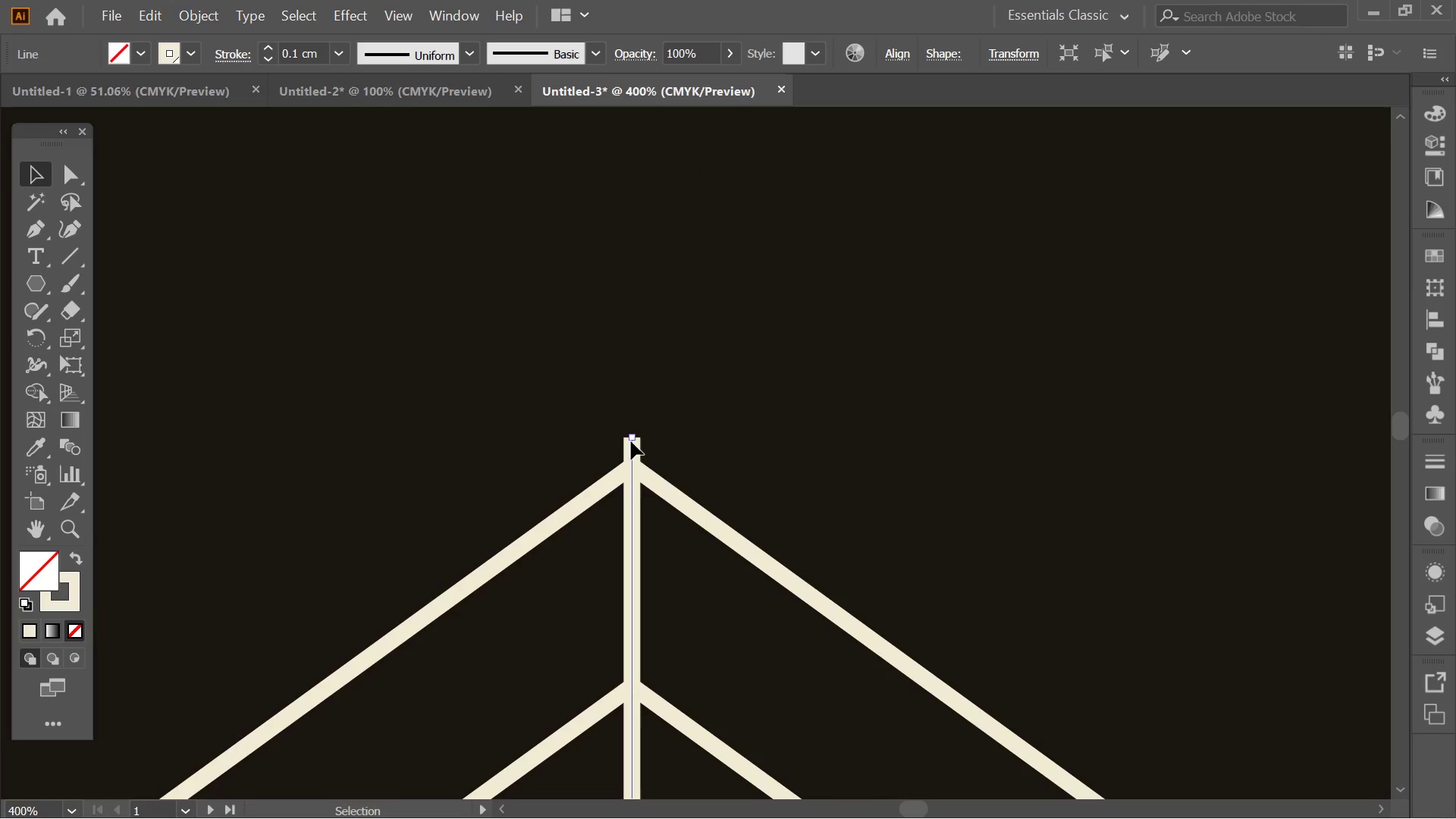 
left_click_drag(start_coordinate=[631, 441], to_coordinate=[633, 465])
 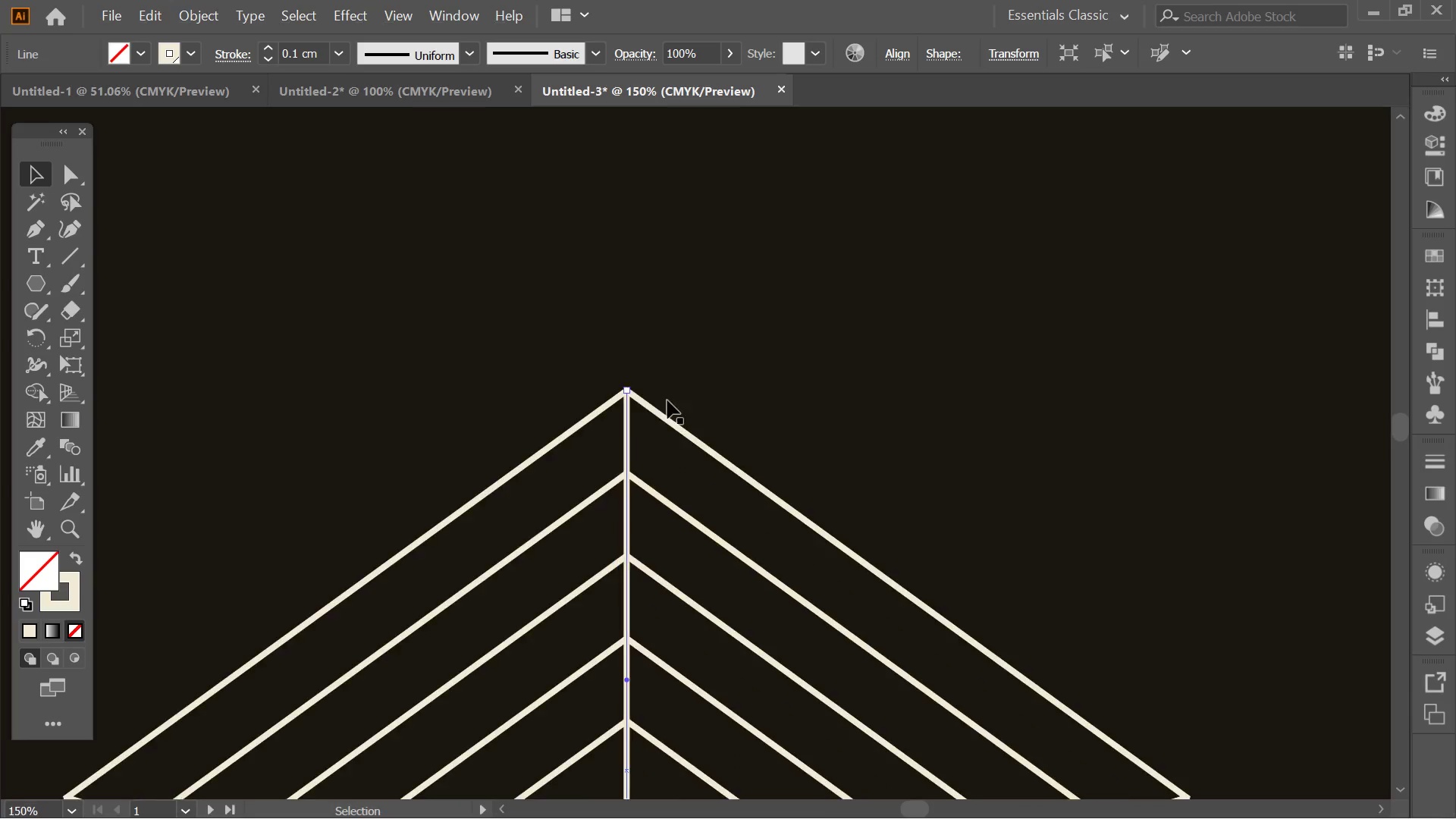 
hold_key(key=ShiftLeft, duration=1.02)
 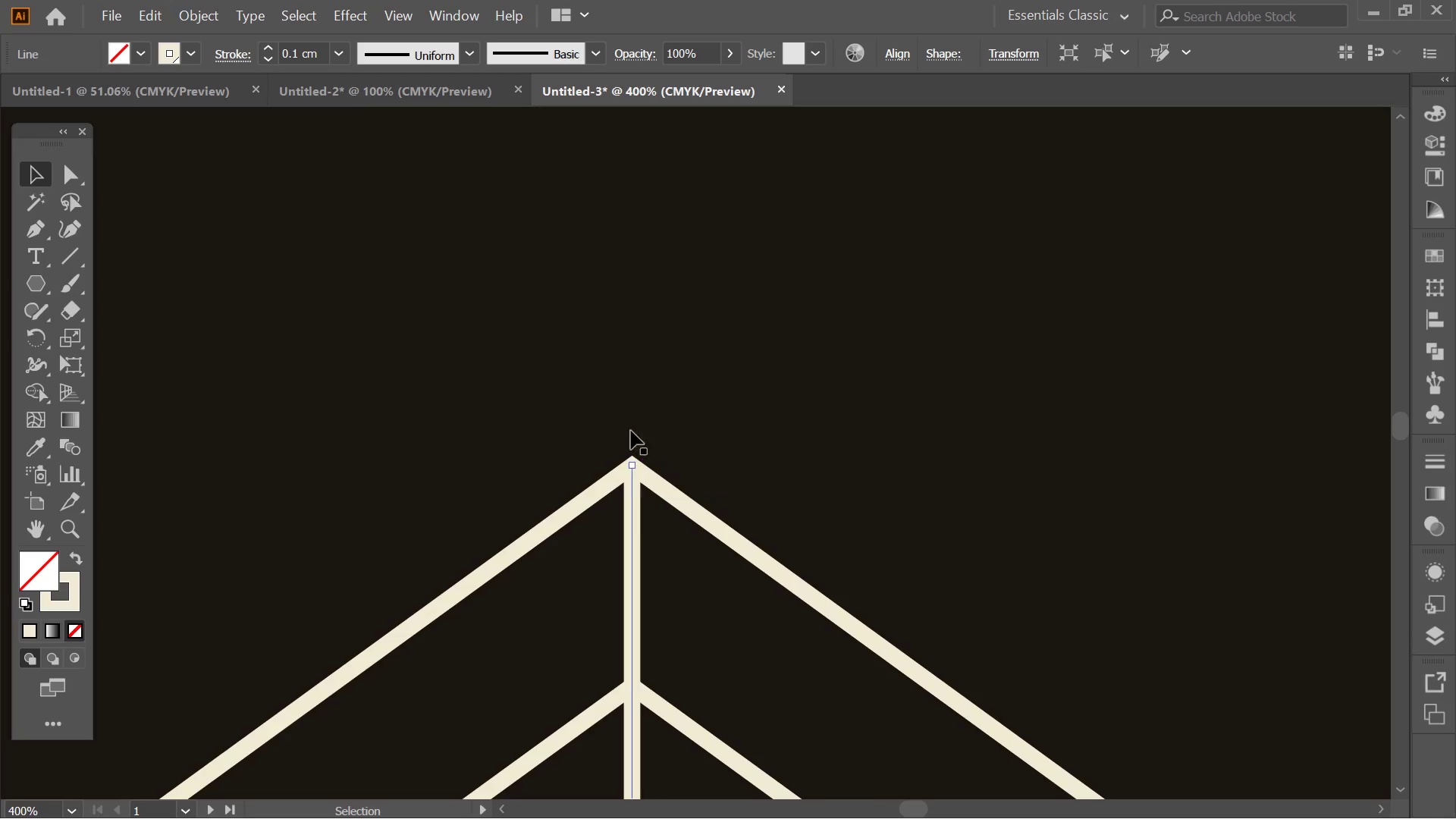 
key(Alt+AltLeft)
 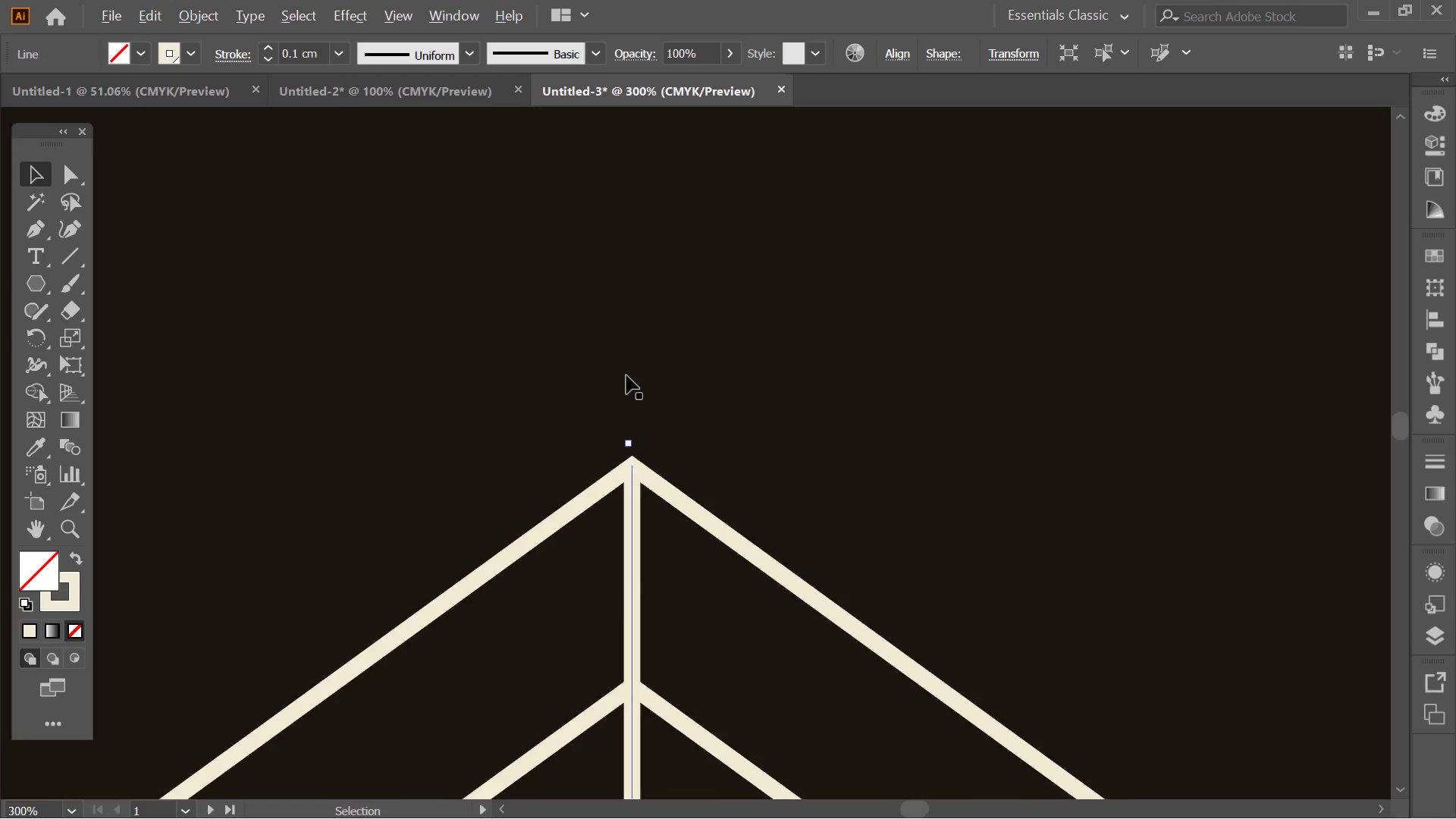 
hold_key(key=Space, duration=0.36)
 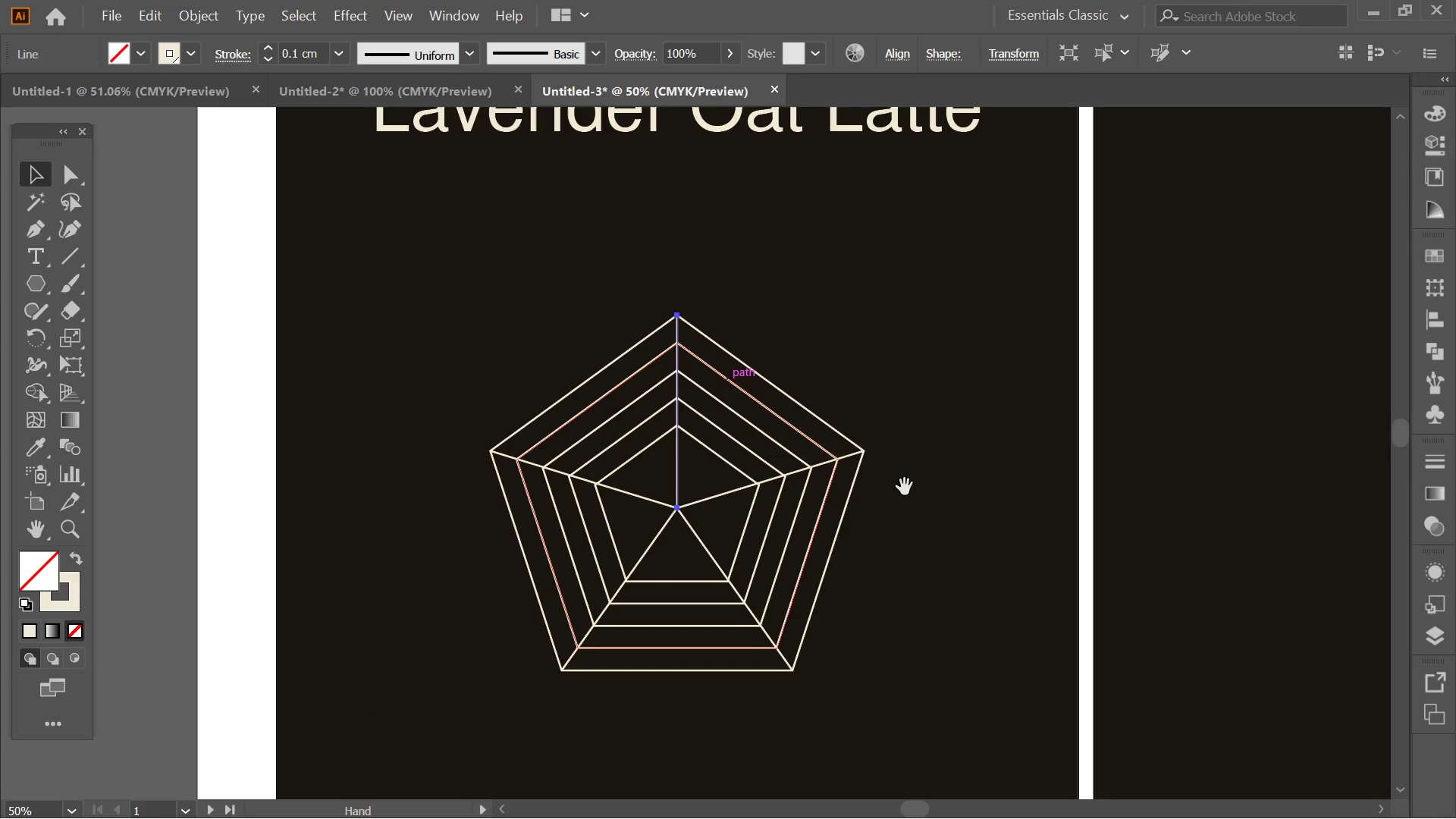 
left_click_drag(start_coordinate=[743, 550], to_coordinate=[715, 371])
 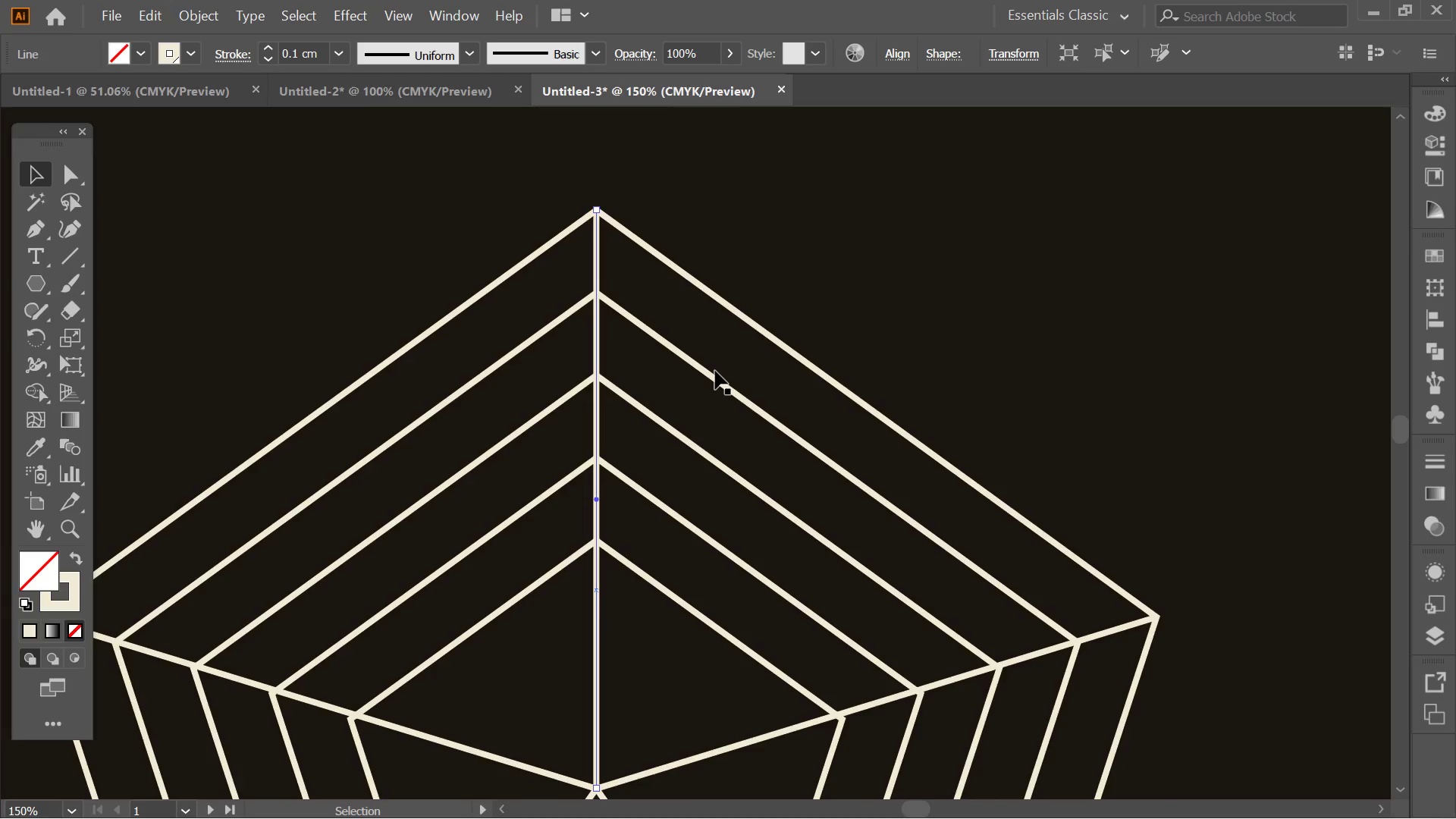 
scroll: coordinate [626, 375], scroll_direction: down, amount: 3.0
 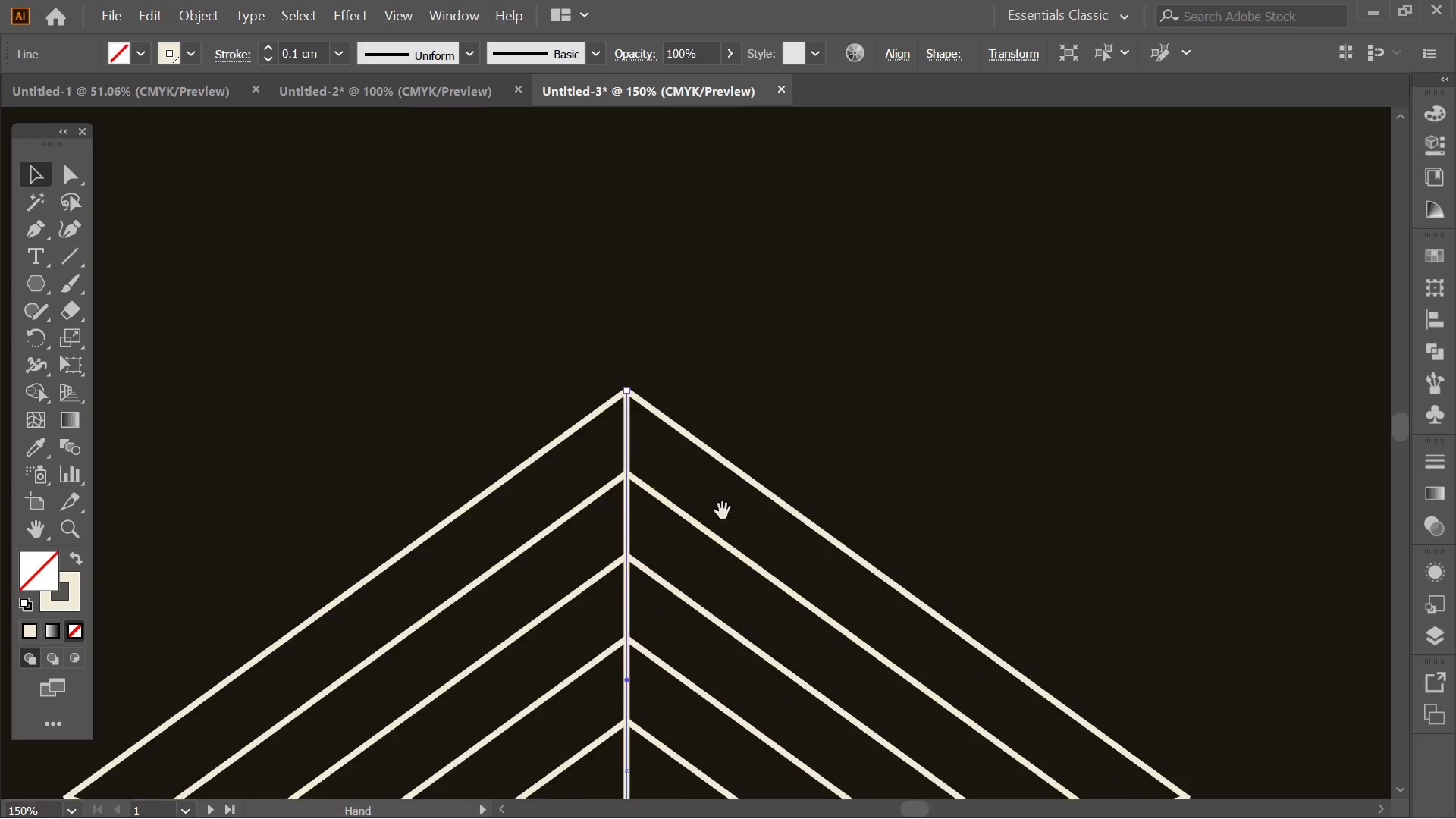 
key(Alt+AltLeft)
 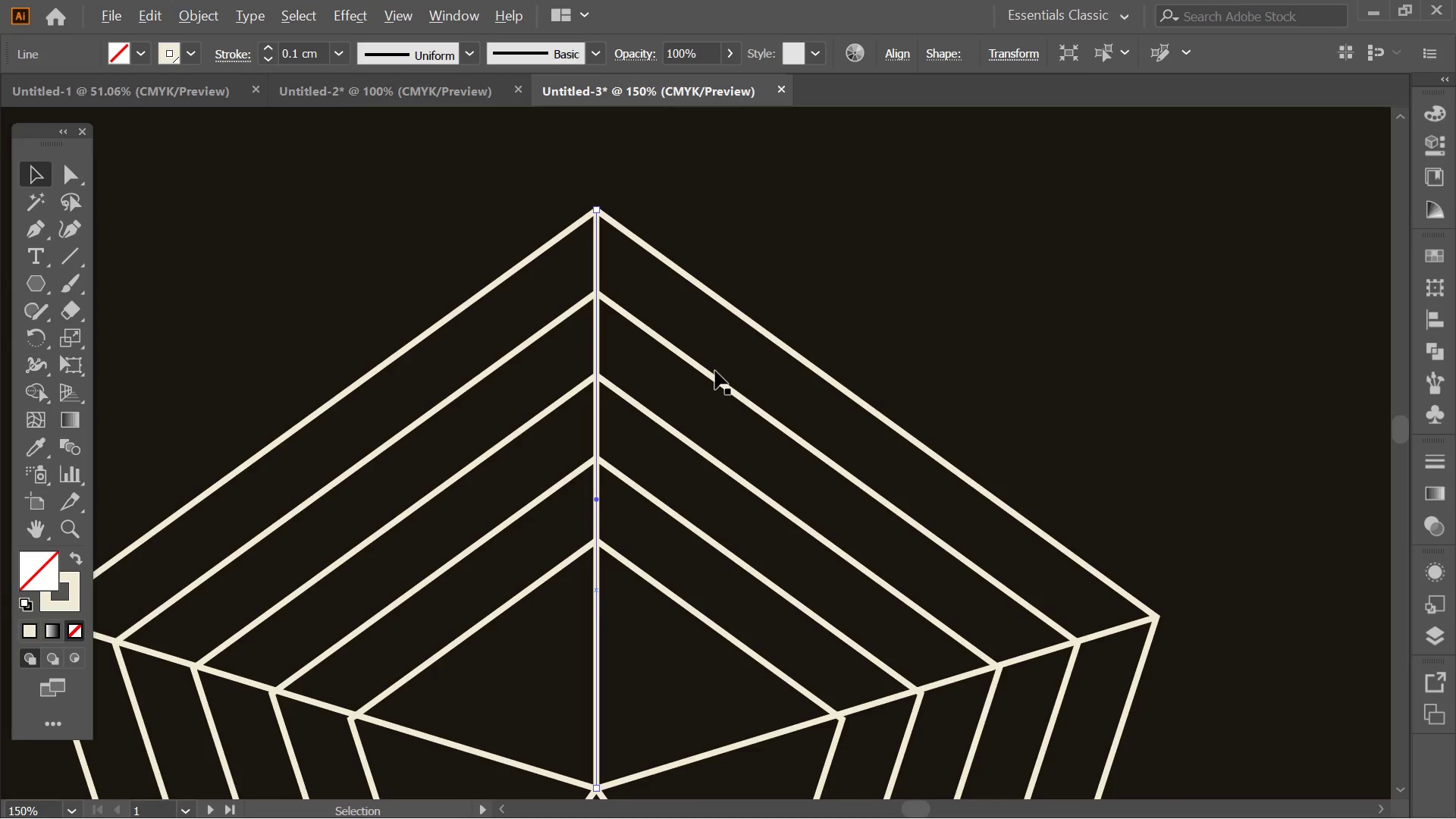 
hold_key(key=Space, duration=0.58)
 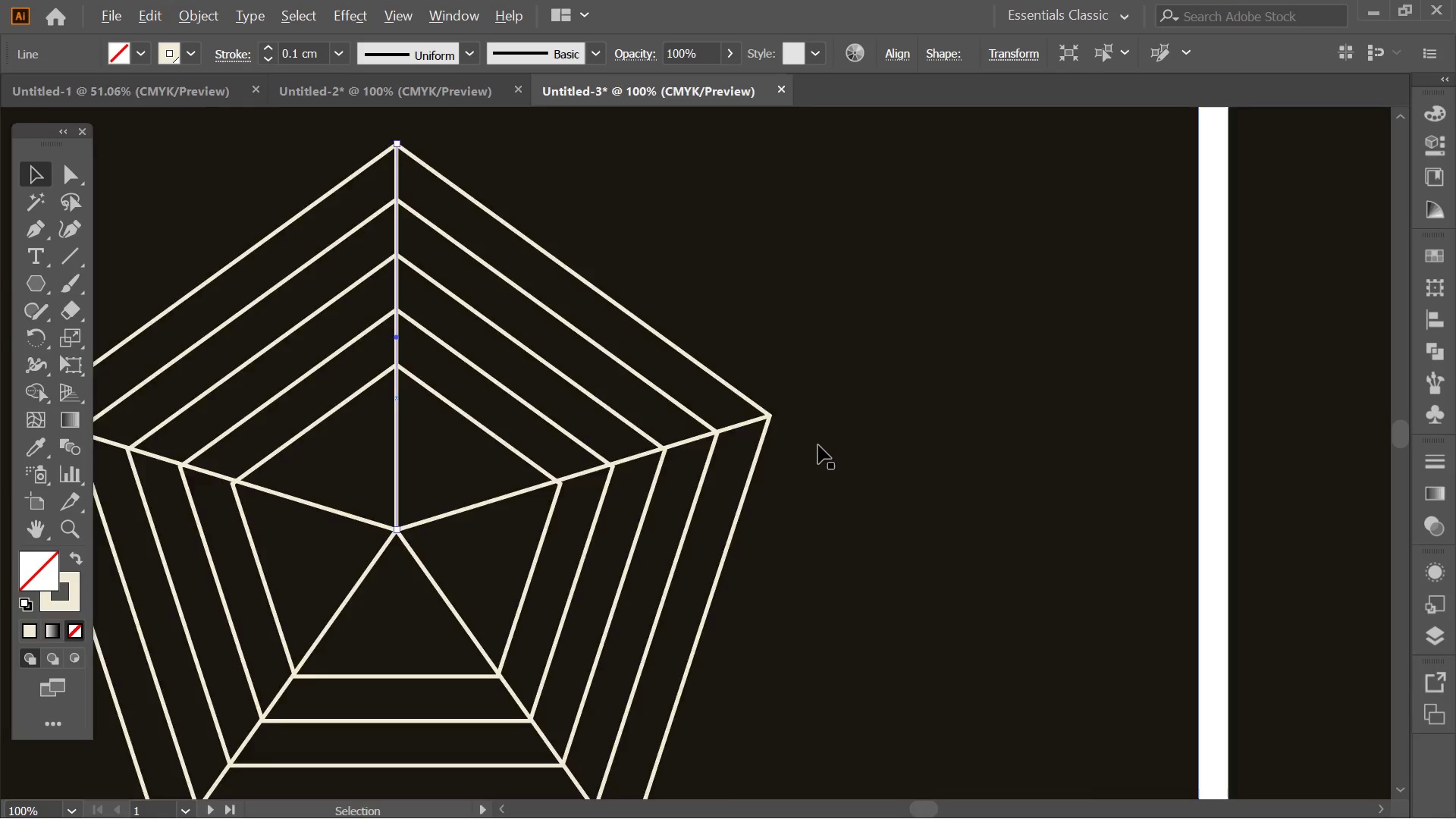 
left_click_drag(start_coordinate=[905, 494], to_coordinate=[858, 479])
 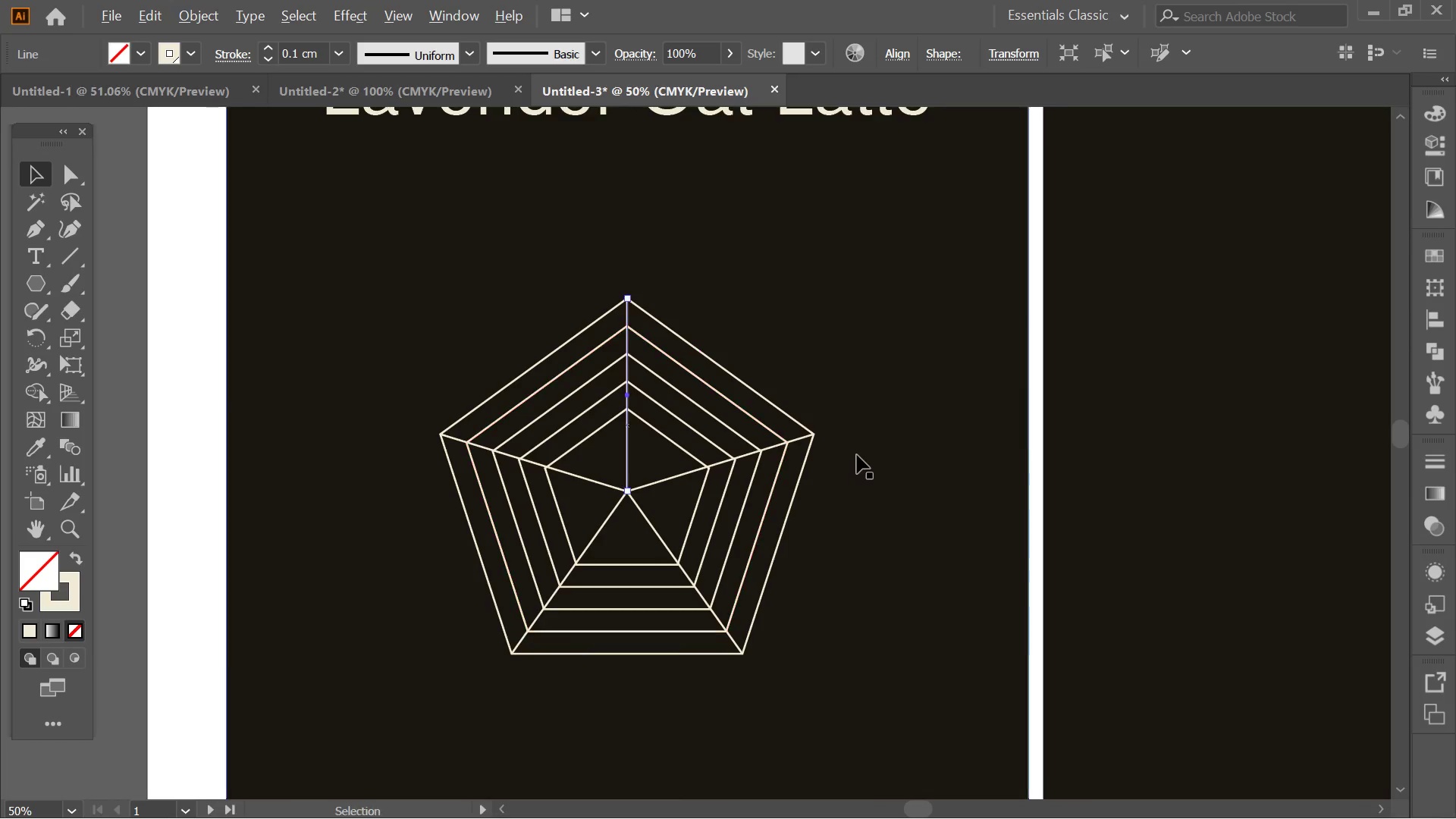 
scroll: coordinate [715, 371], scroll_direction: down, amount: 3.0
 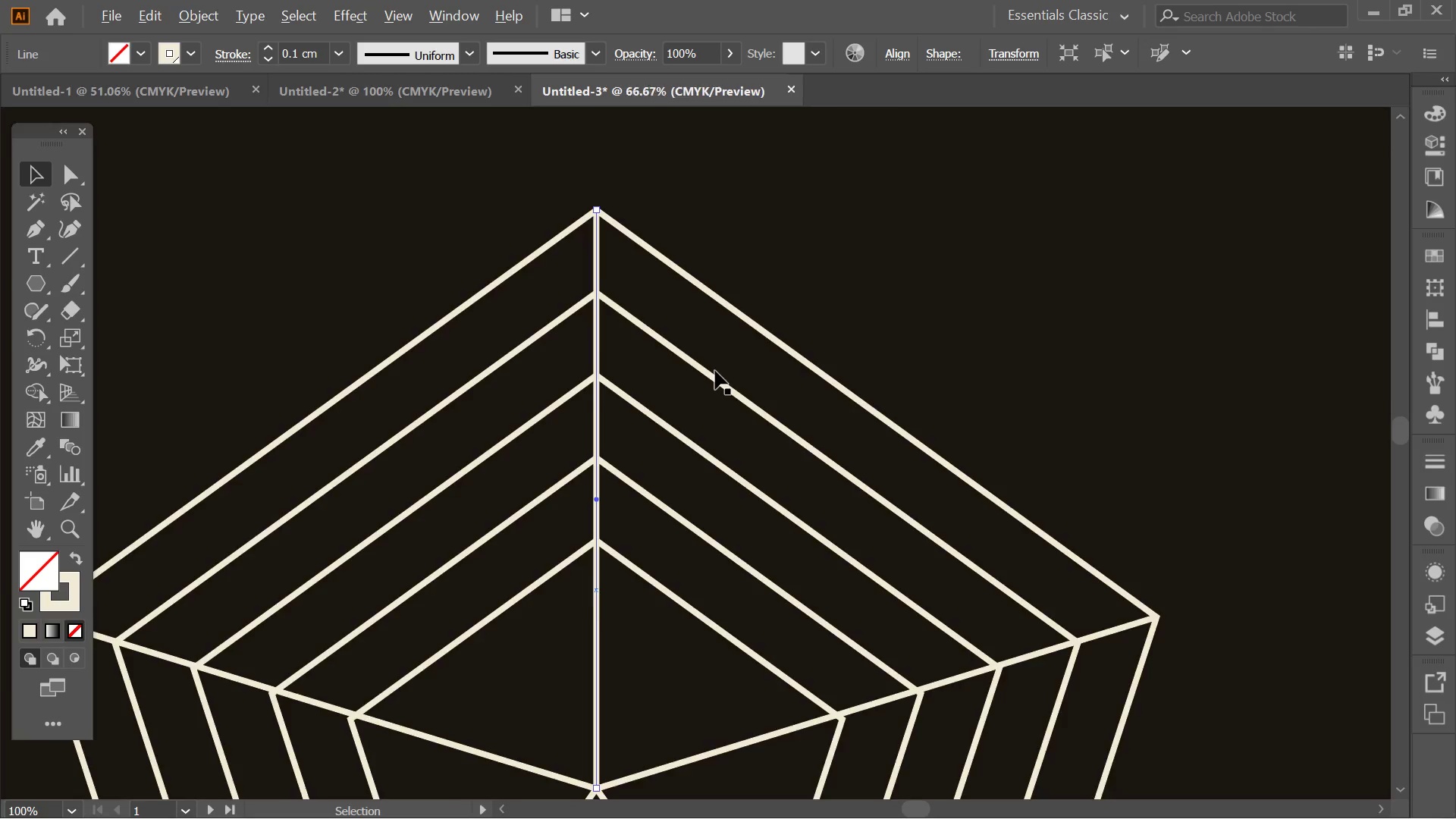 
key(Alt+AltLeft)
 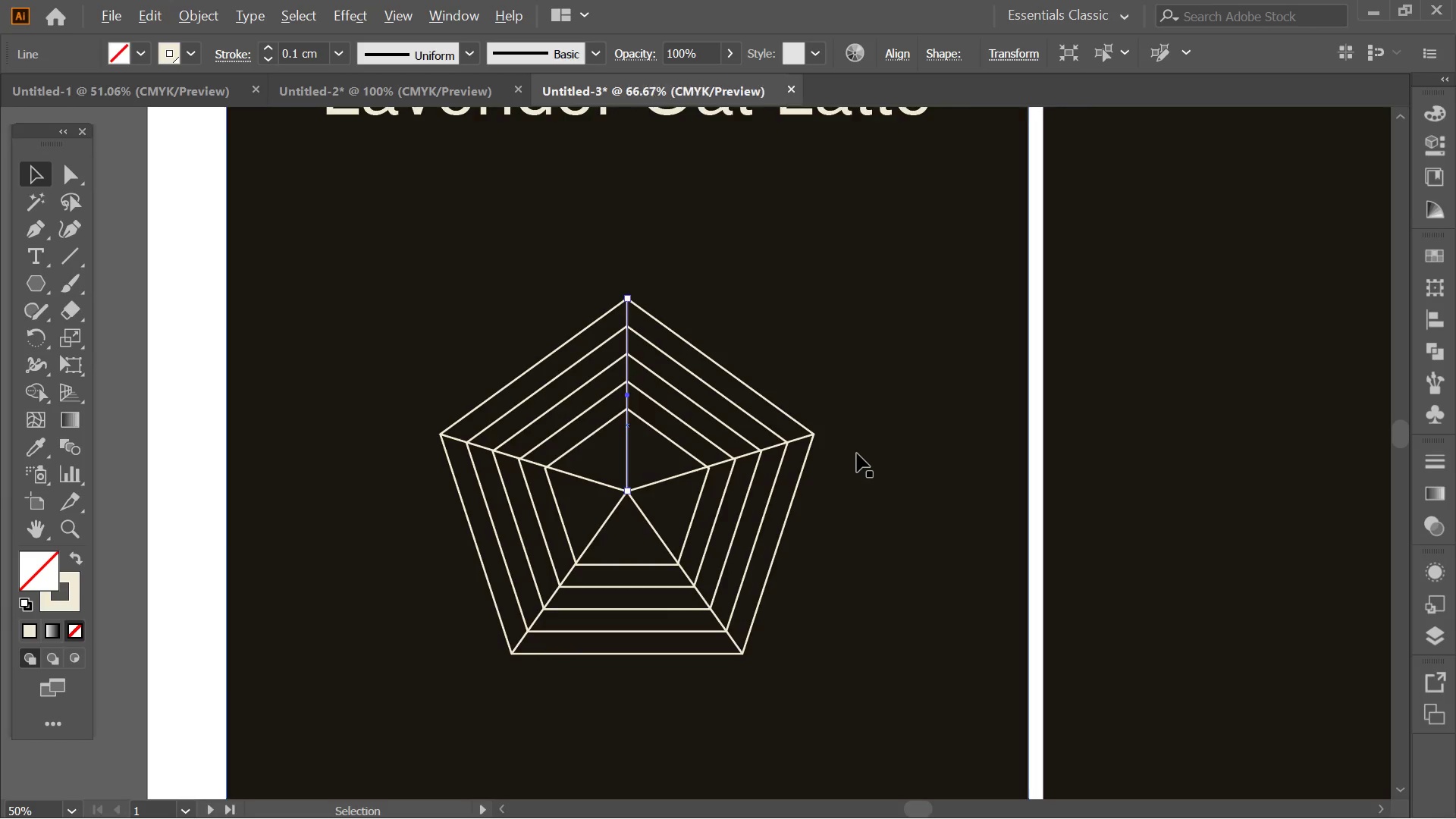 
key(Alt+AltLeft)
 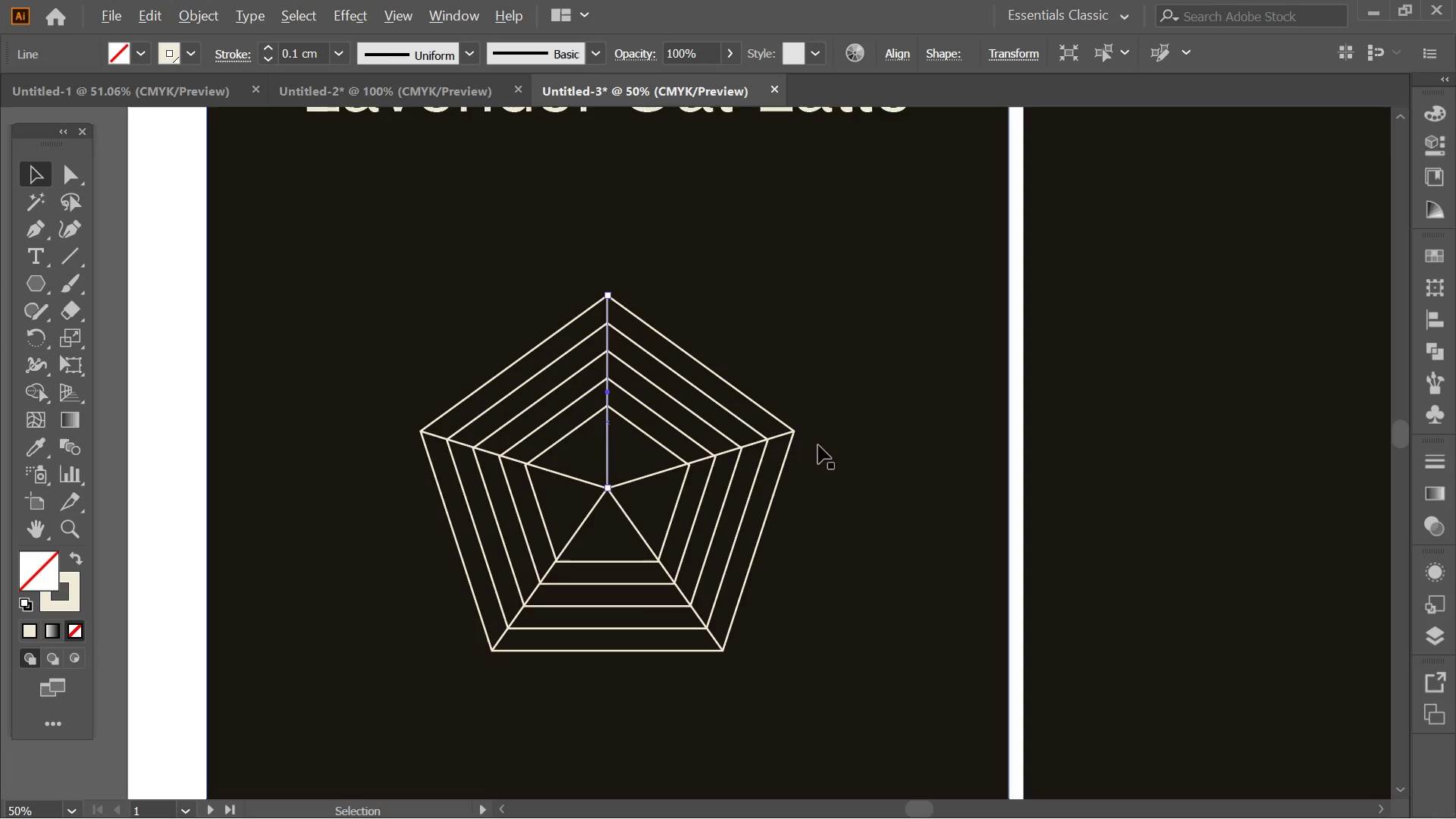 
hold_key(key=Space, duration=0.45)
 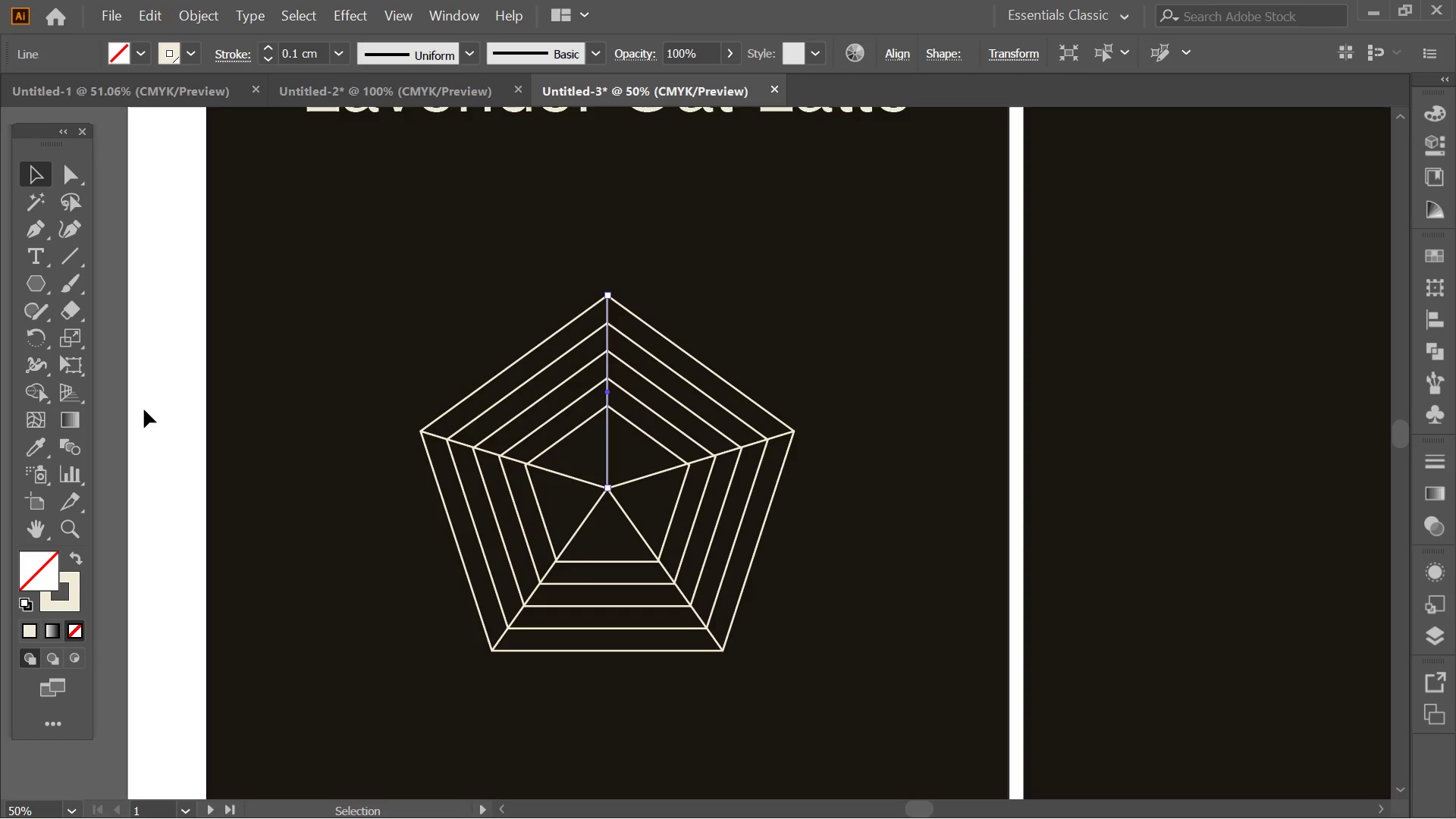 
scroll: coordinate [818, 445], scroll_direction: none, amount: 0.0
 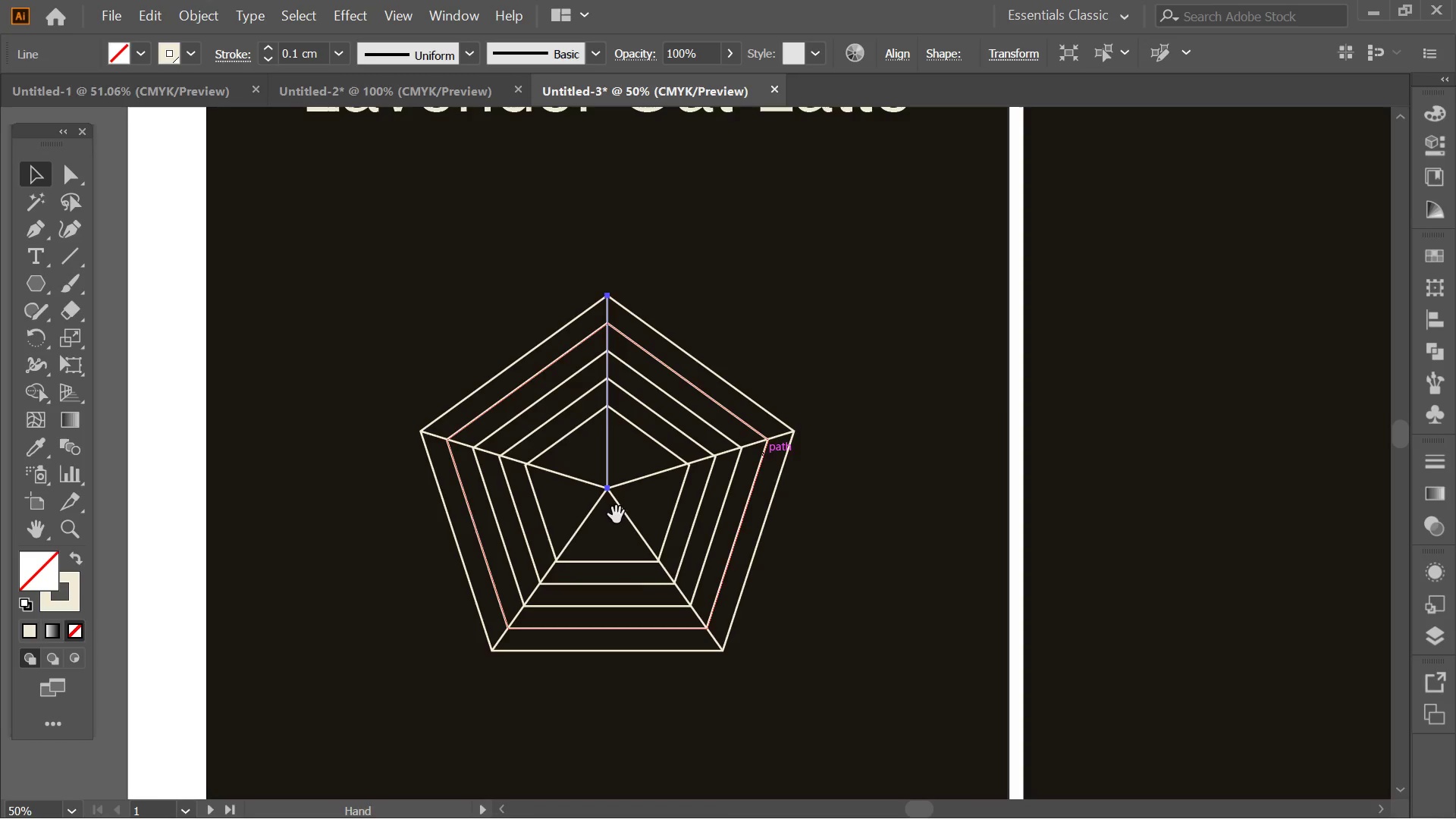 
left_click([144, 408])
 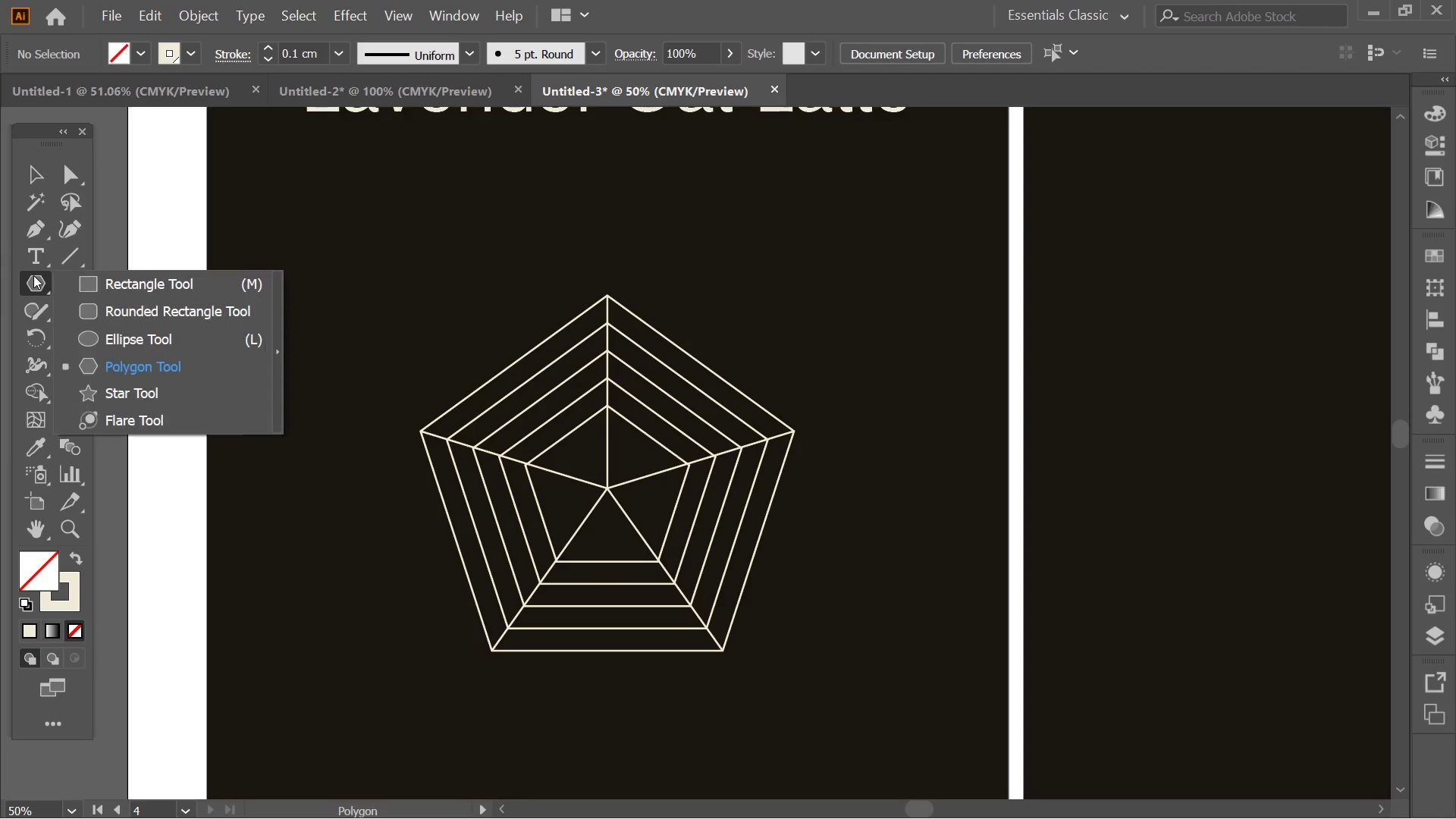 
left_click([33, 275])
 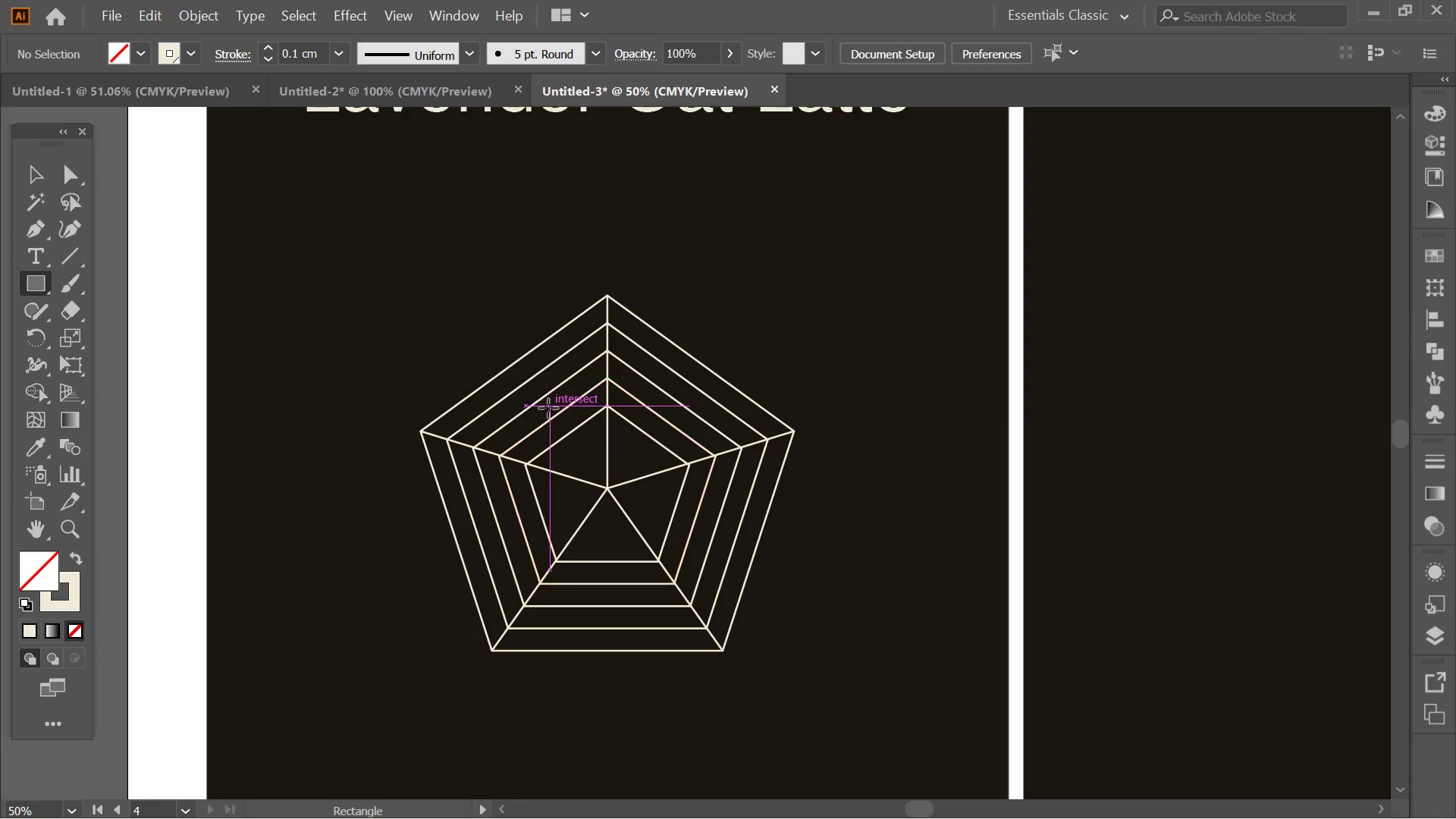 
left_click_drag(start_coordinate=[547, 406], to_coordinate=[653, 505])
 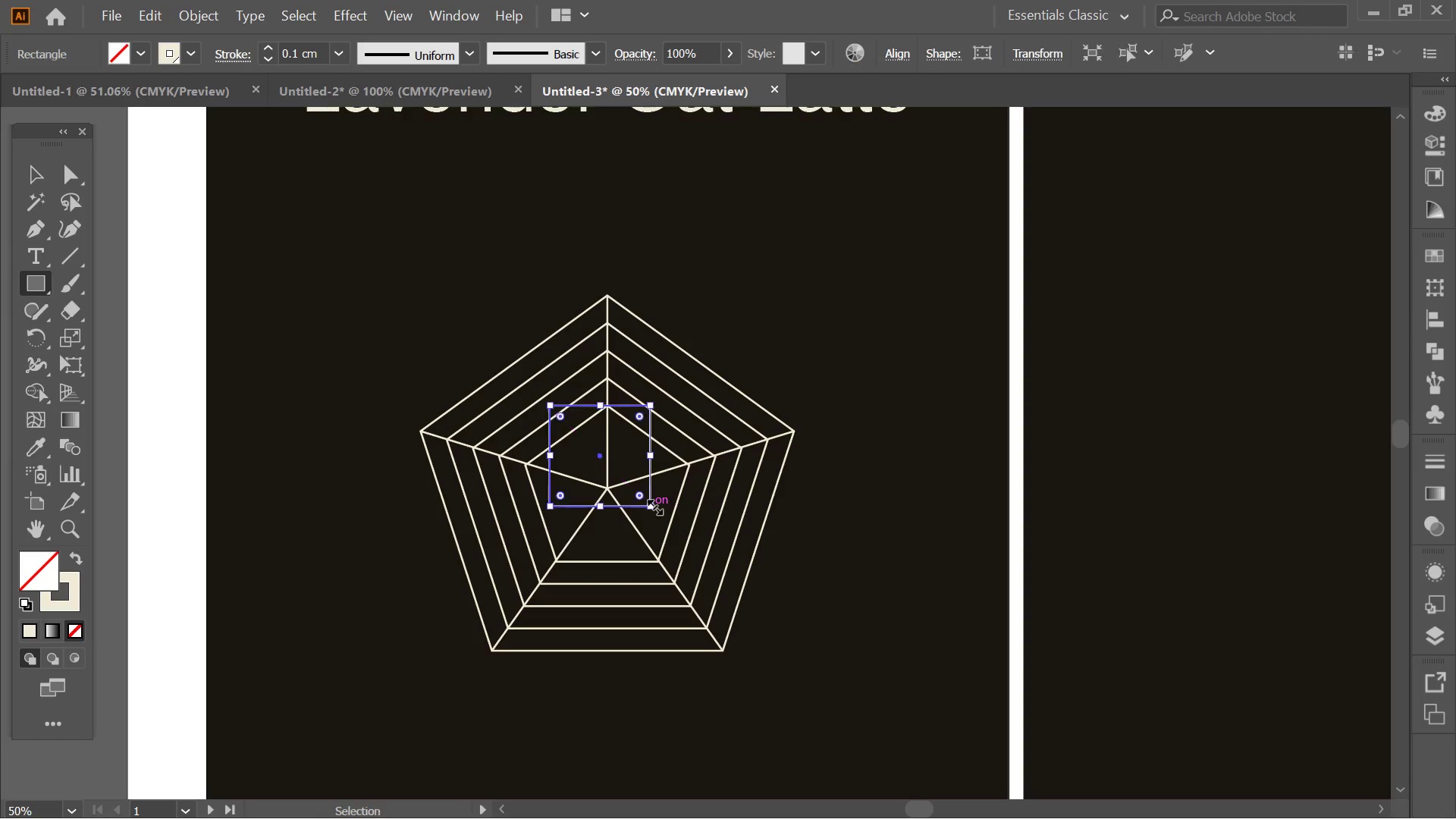 
key(Control+ControlLeft)
 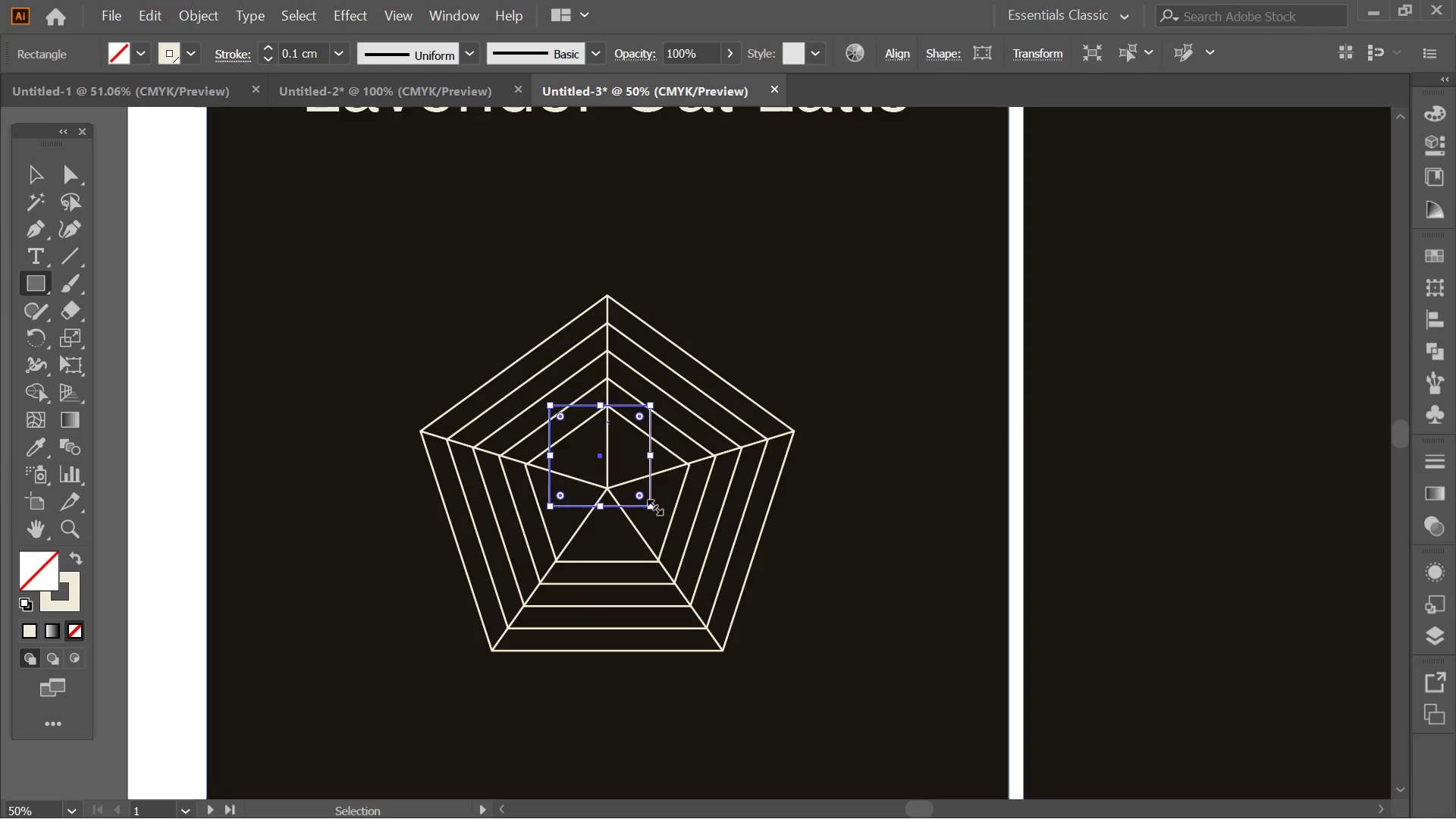 
key(Control+Z)
 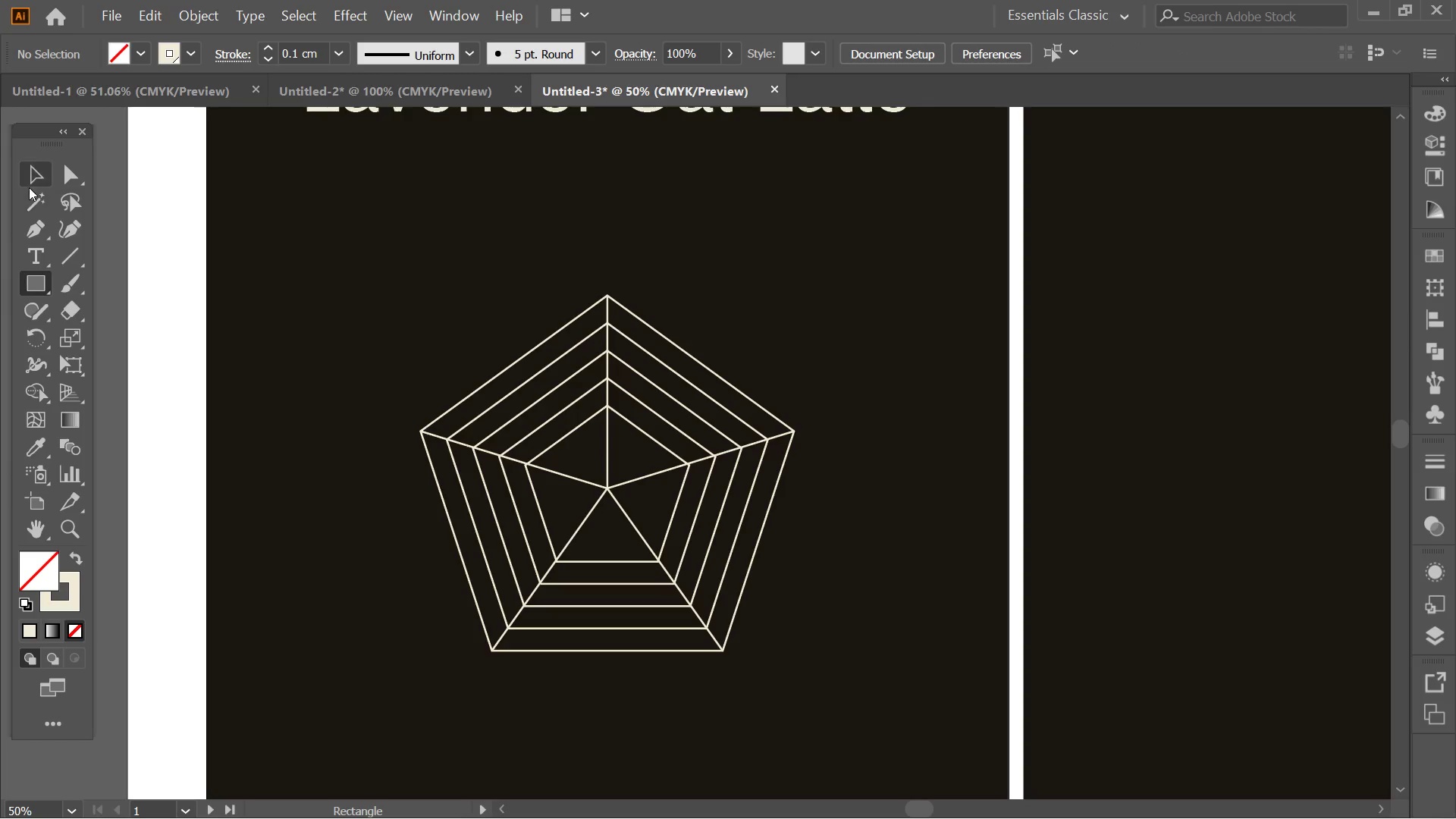 
left_click([29, 186])
 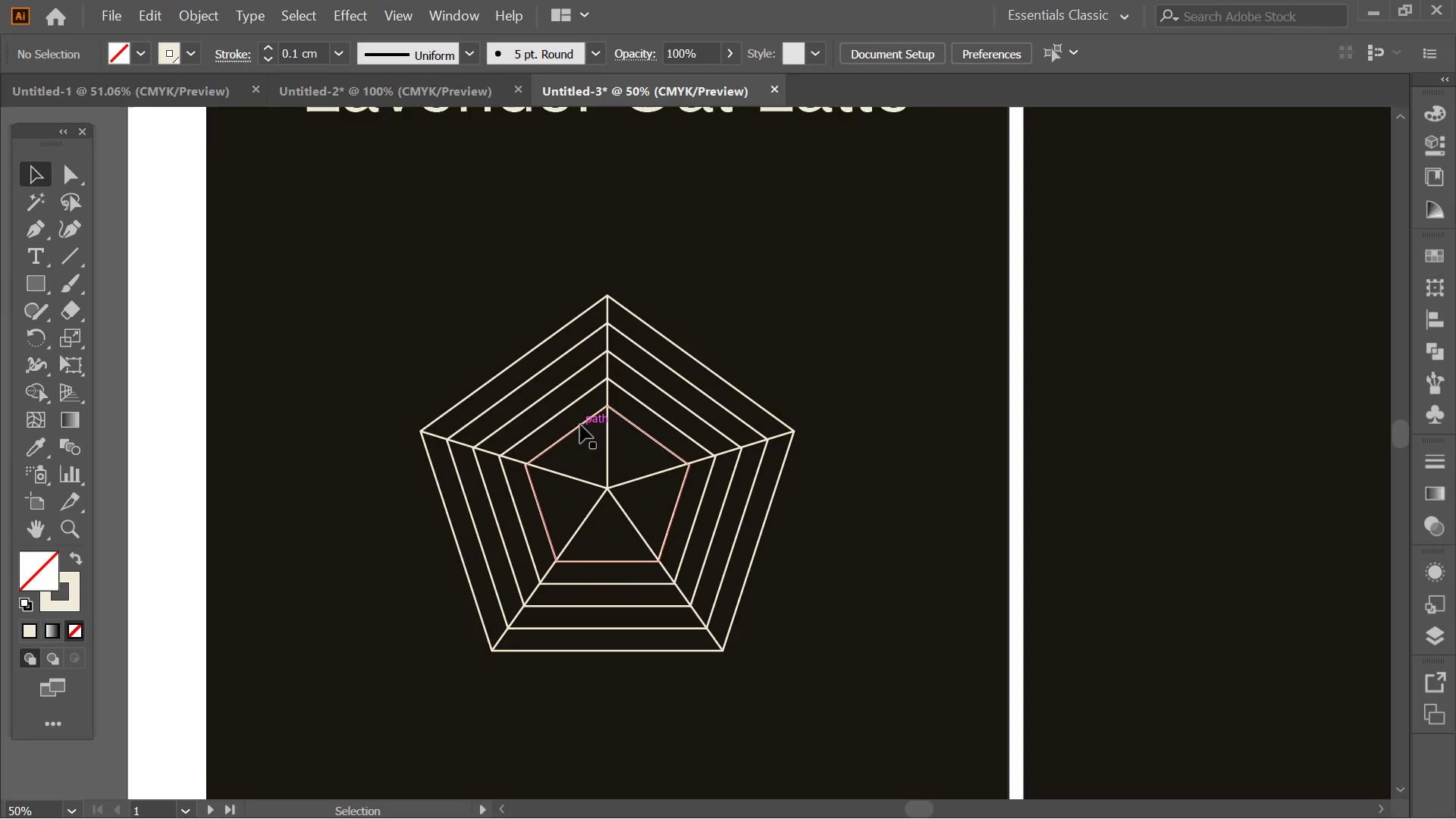 
left_click([580, 425])
 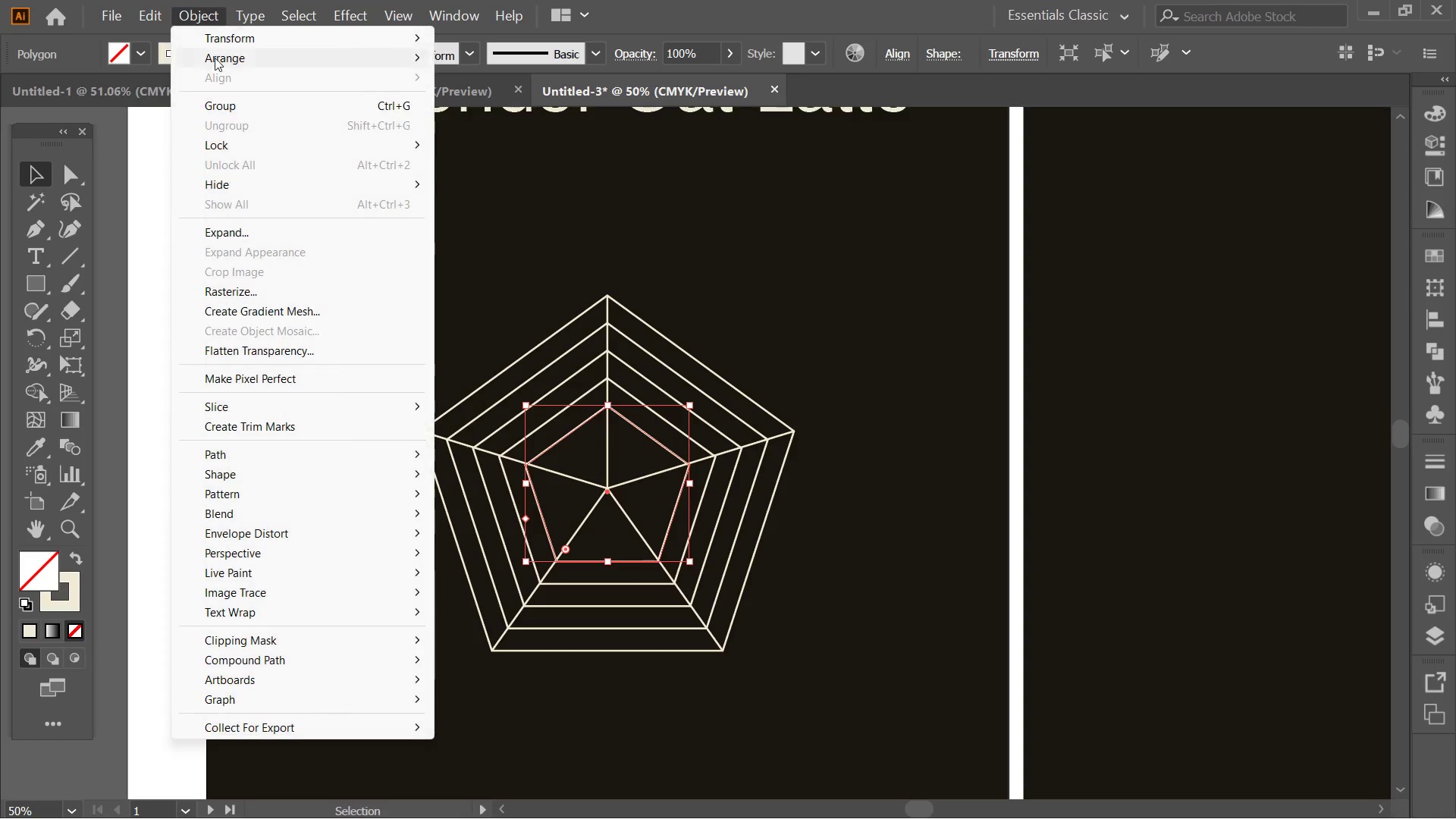 
left_click([282, 461])
 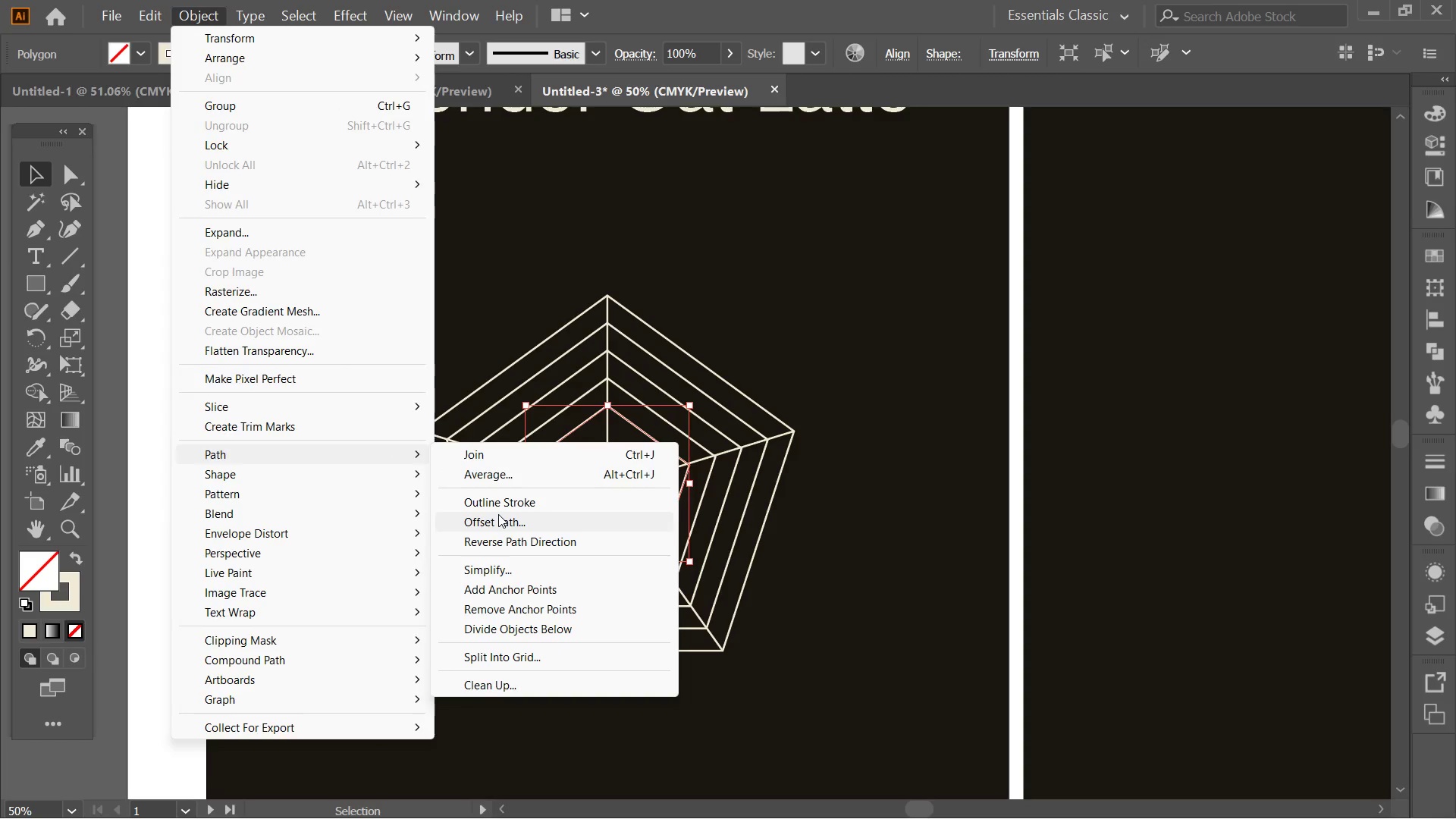 
left_click([498, 516])
 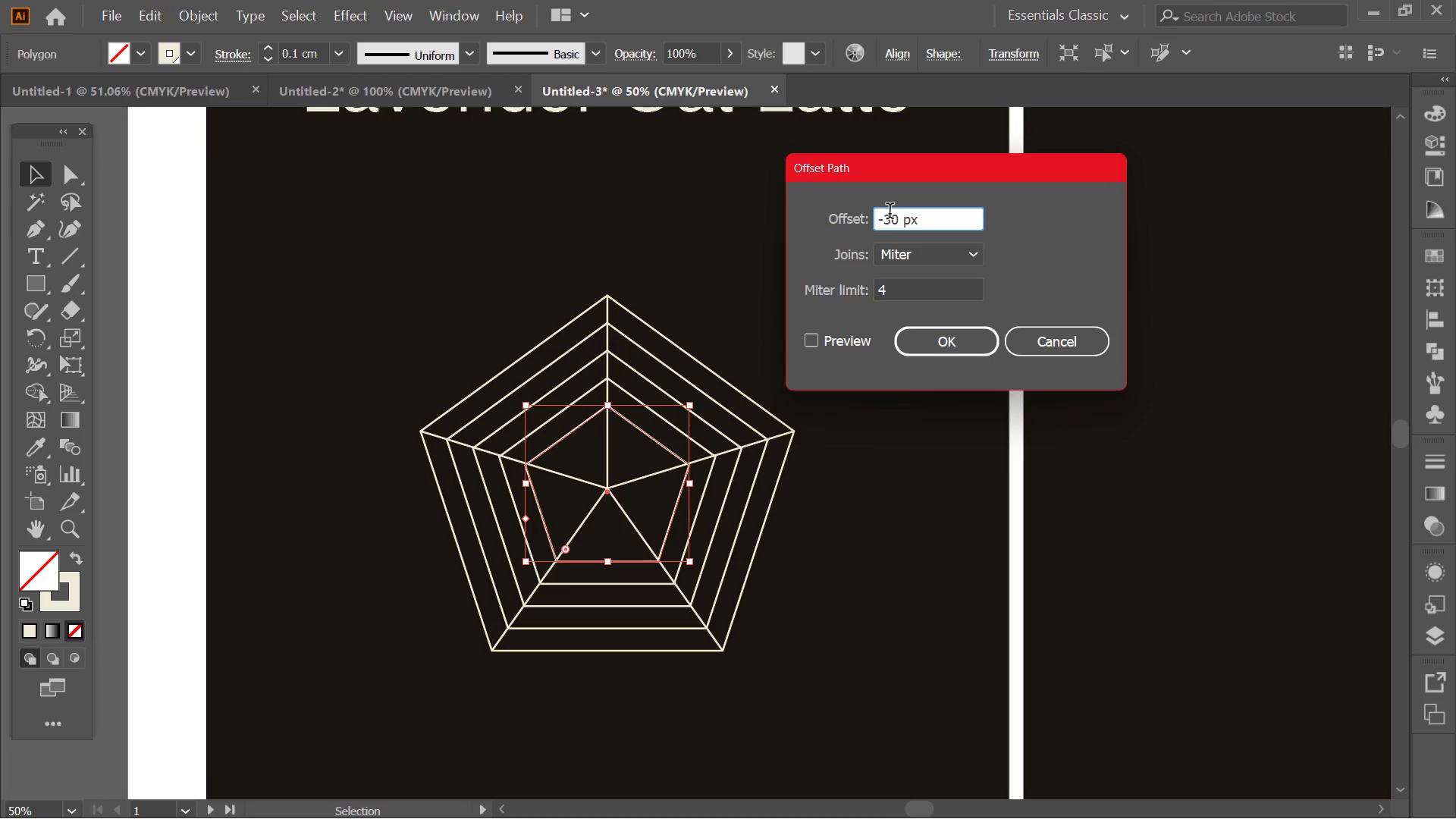 
left_click([883, 219])
 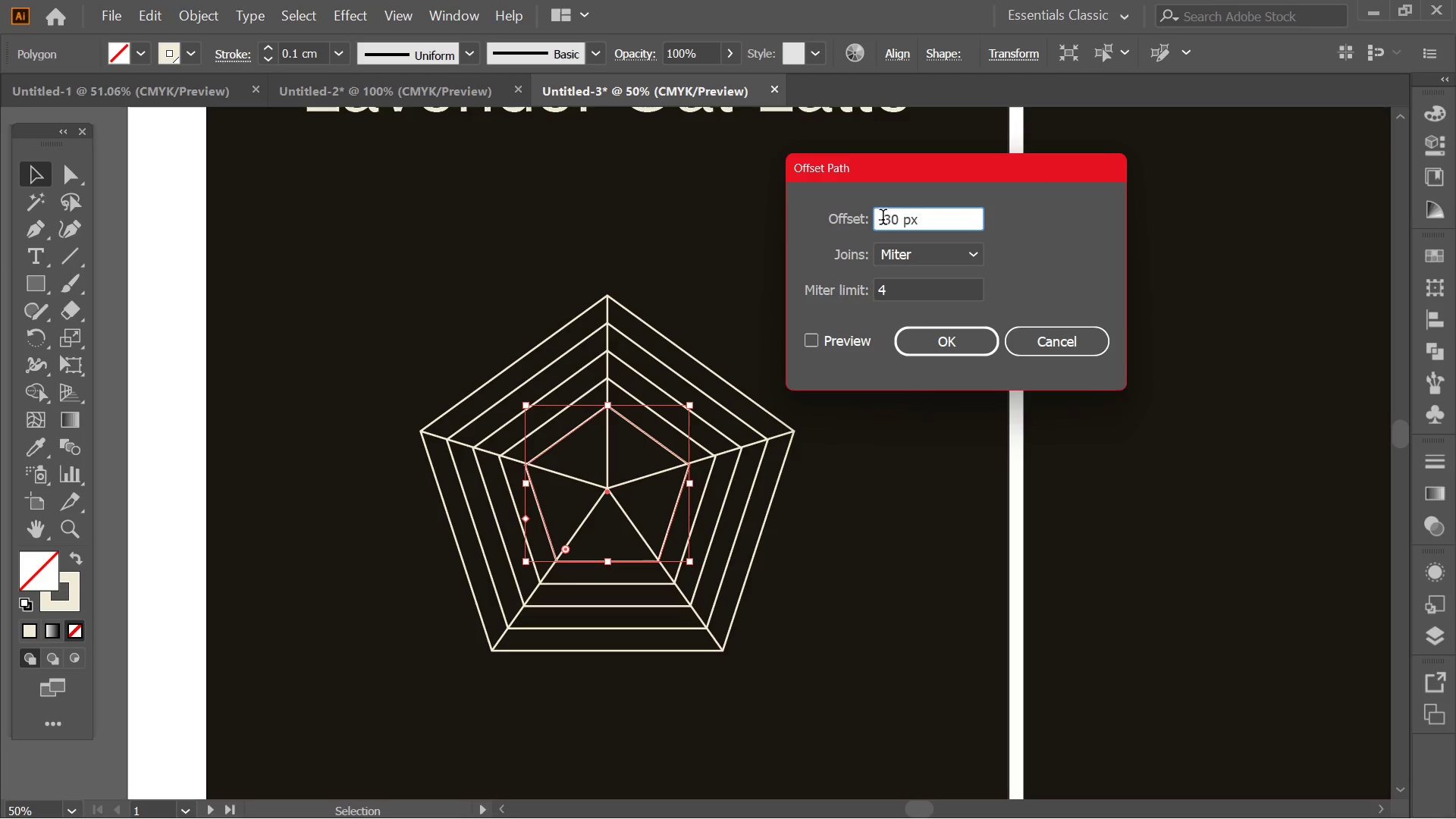 
hold_key(key=Backspace, duration=2.64)
 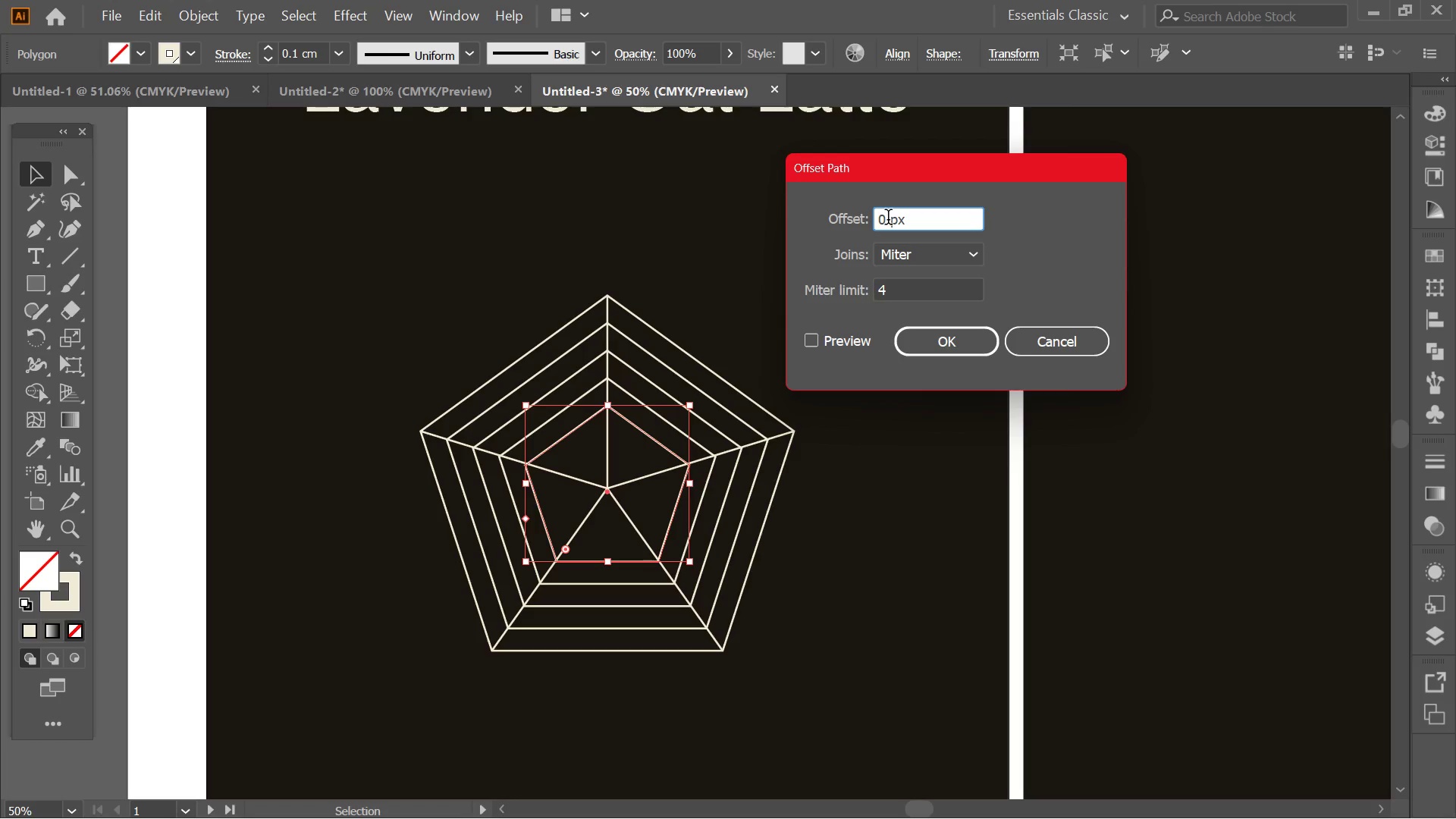 
left_click([888, 219])
 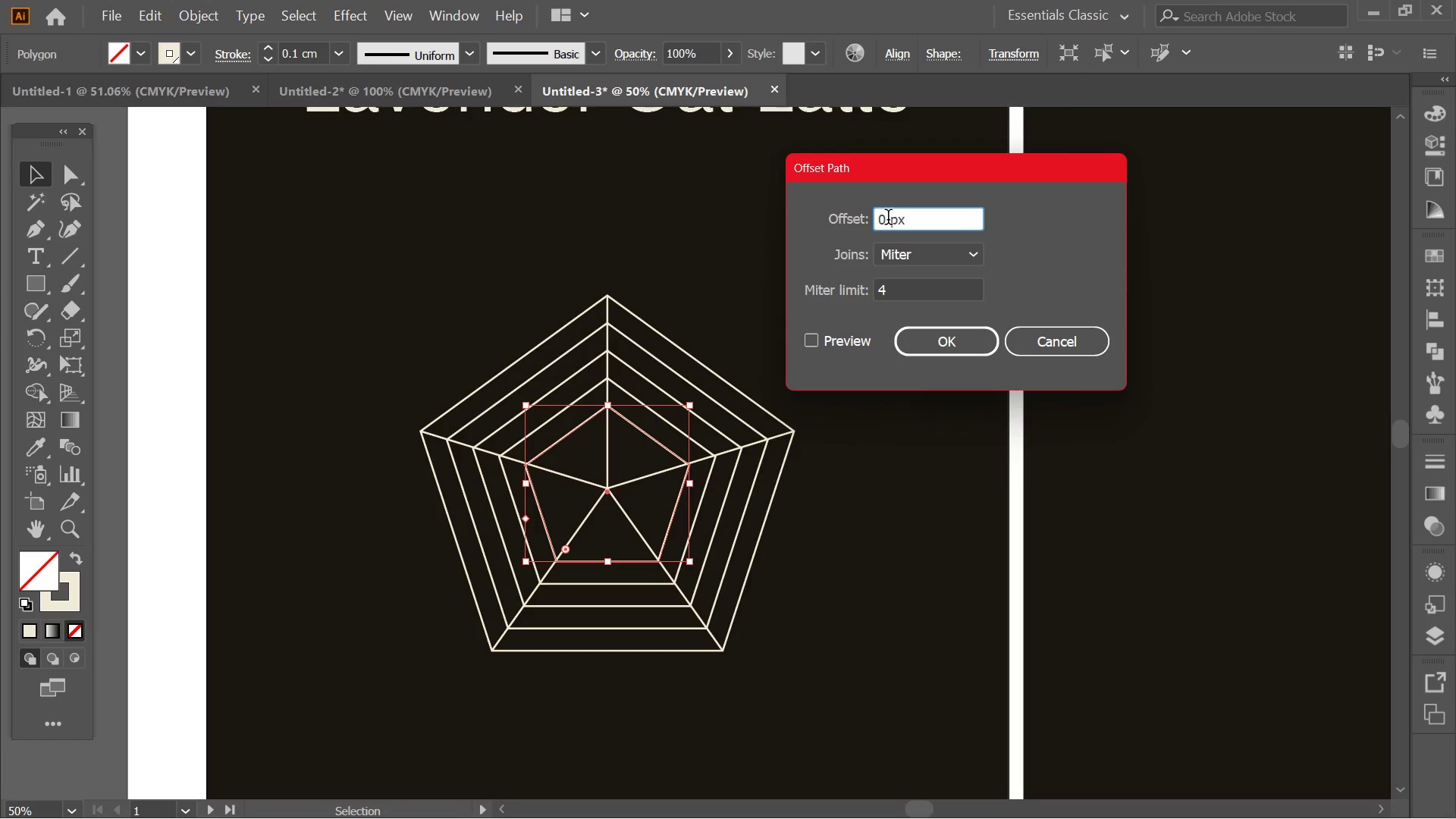 
key(Numpad2)
 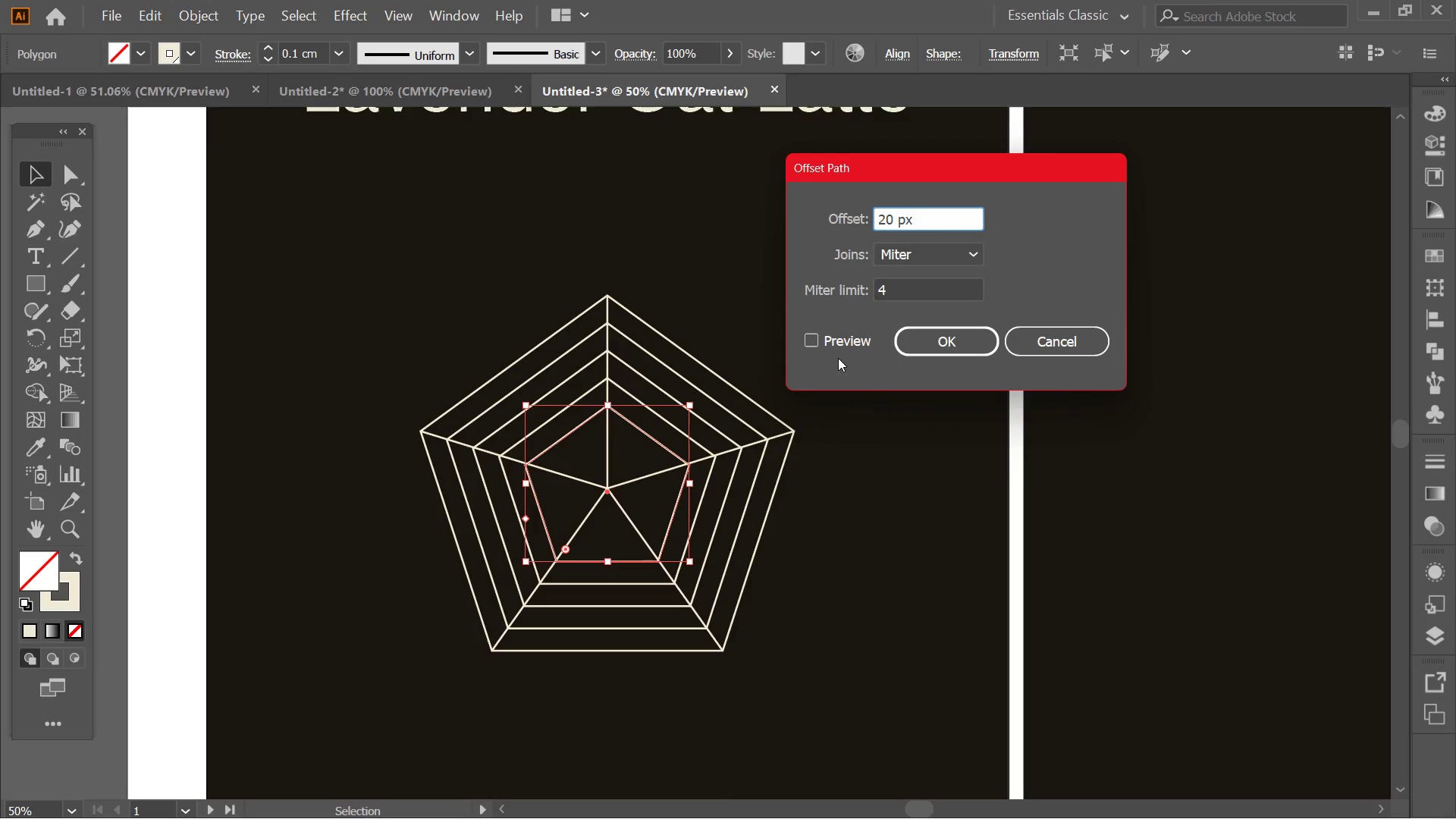 
left_click([839, 345])
 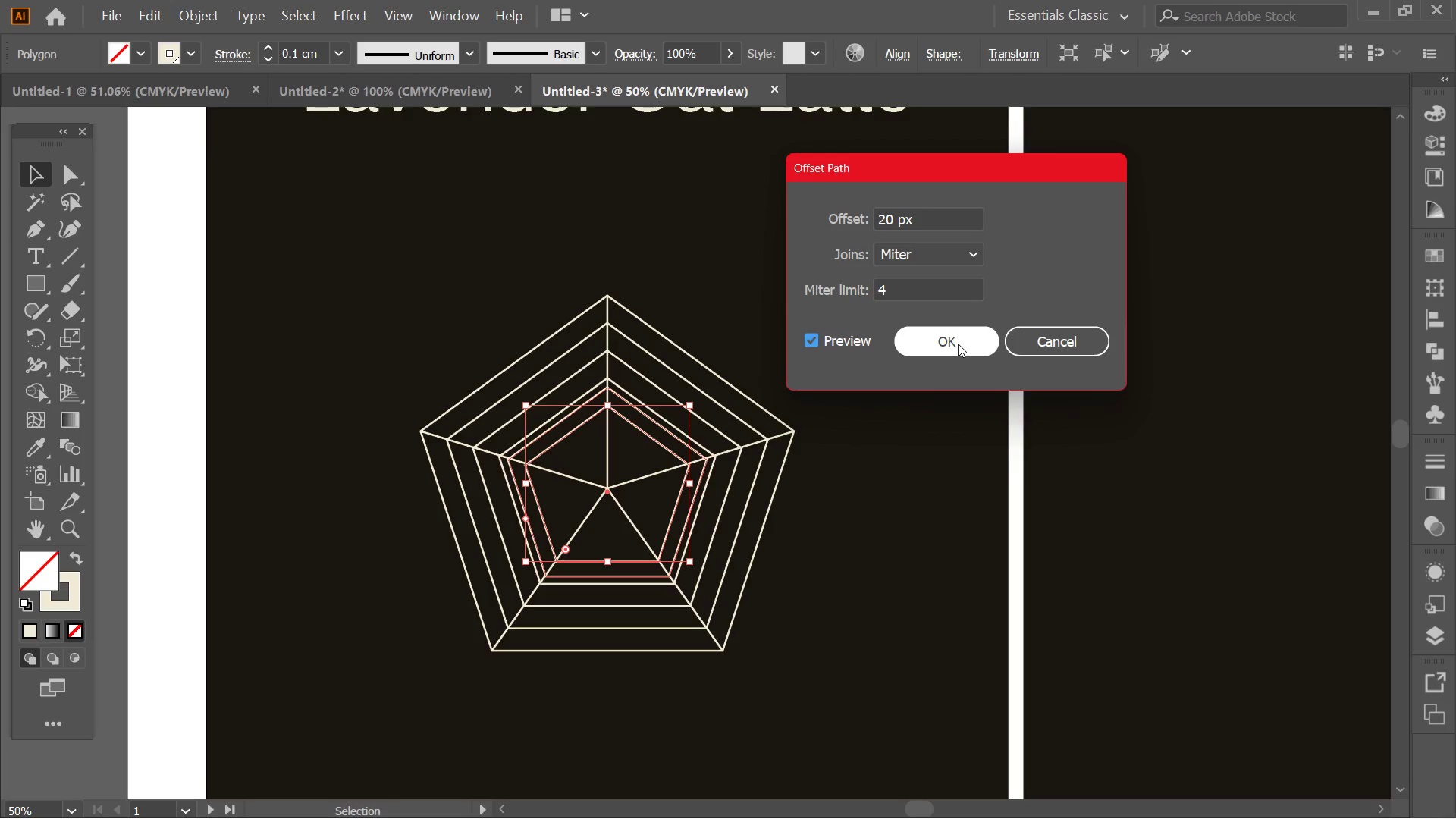 
left_click([958, 344])
 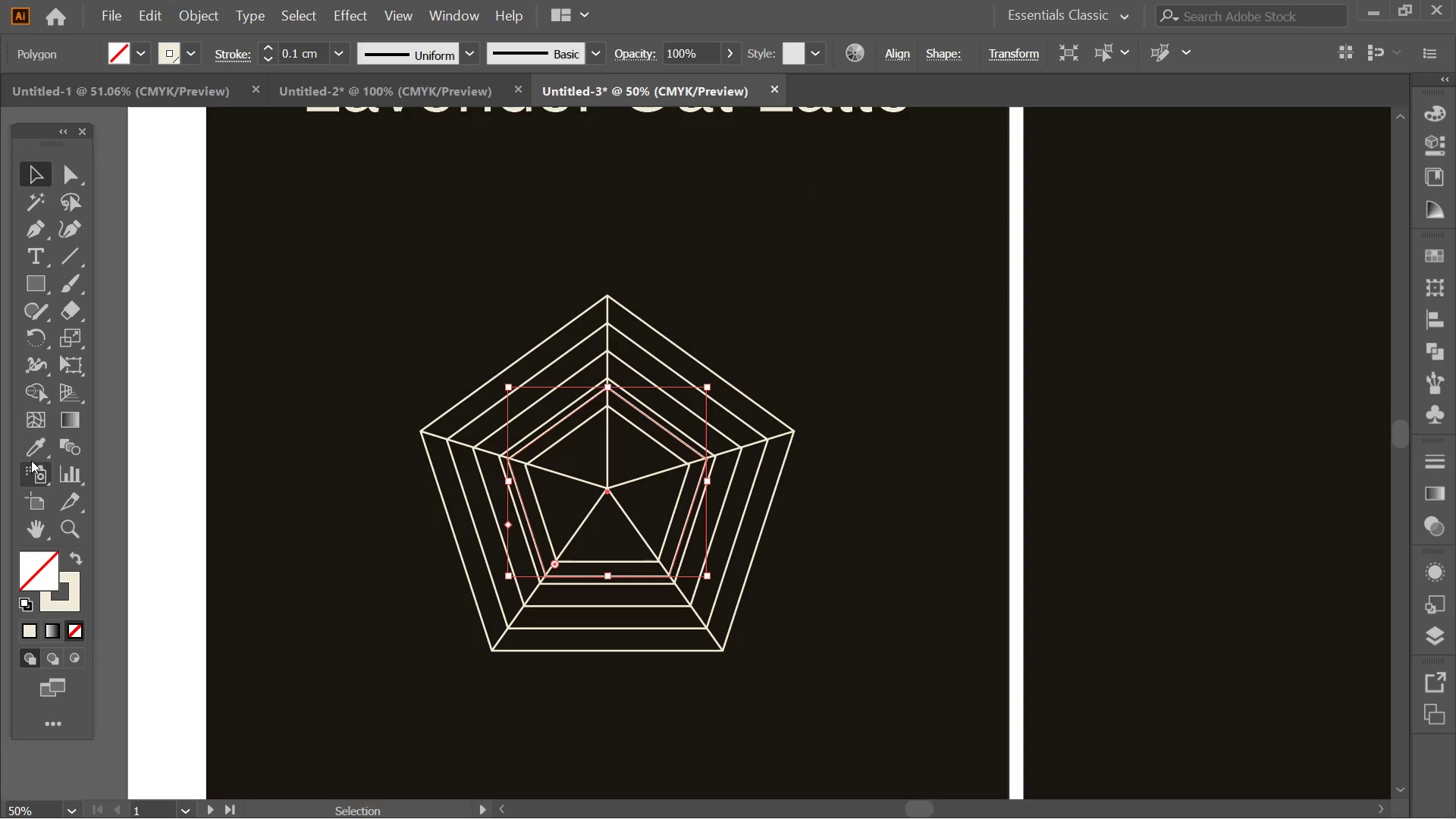 
left_click([30, 445])
 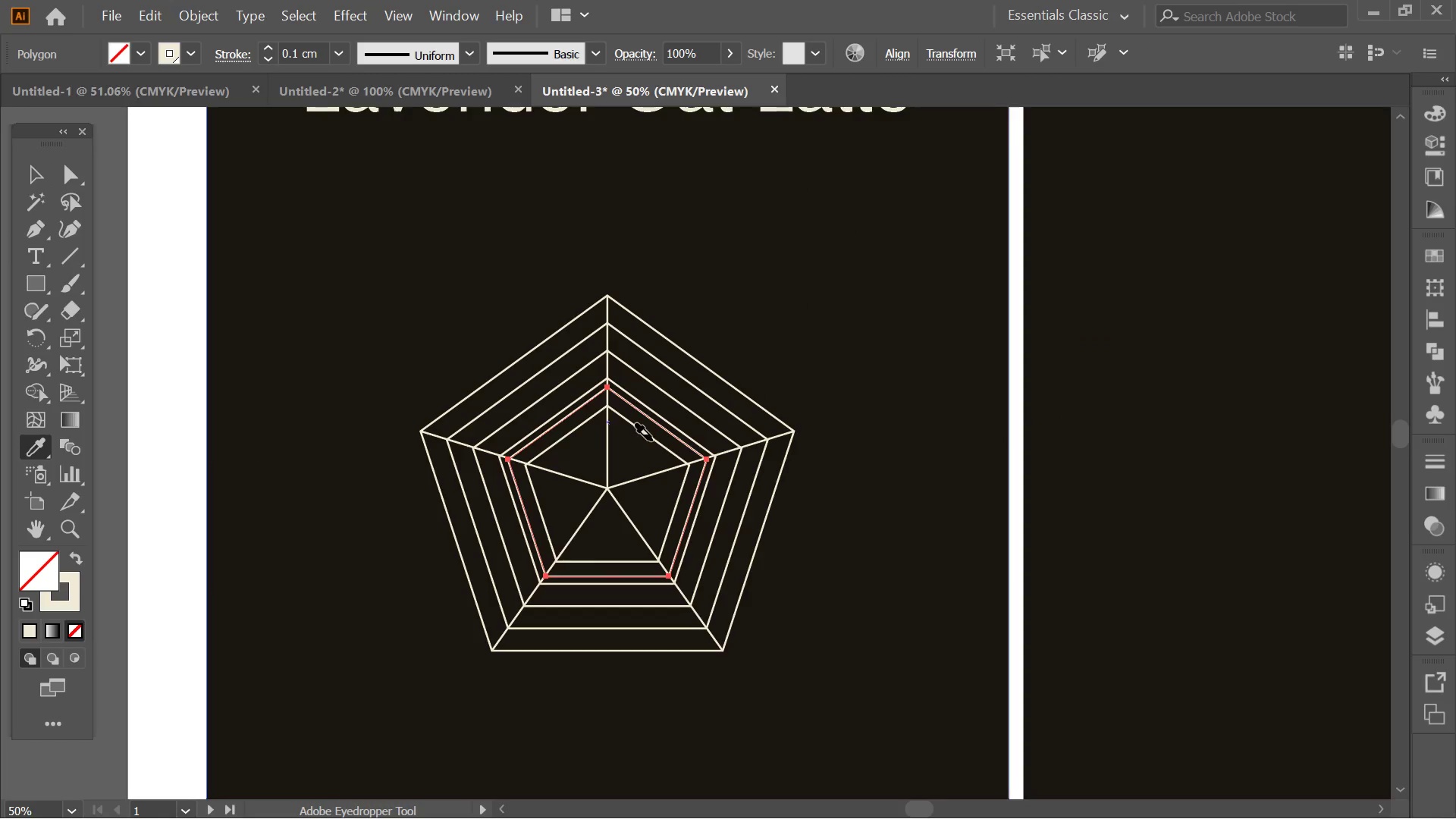 
key(Alt+AltLeft)
 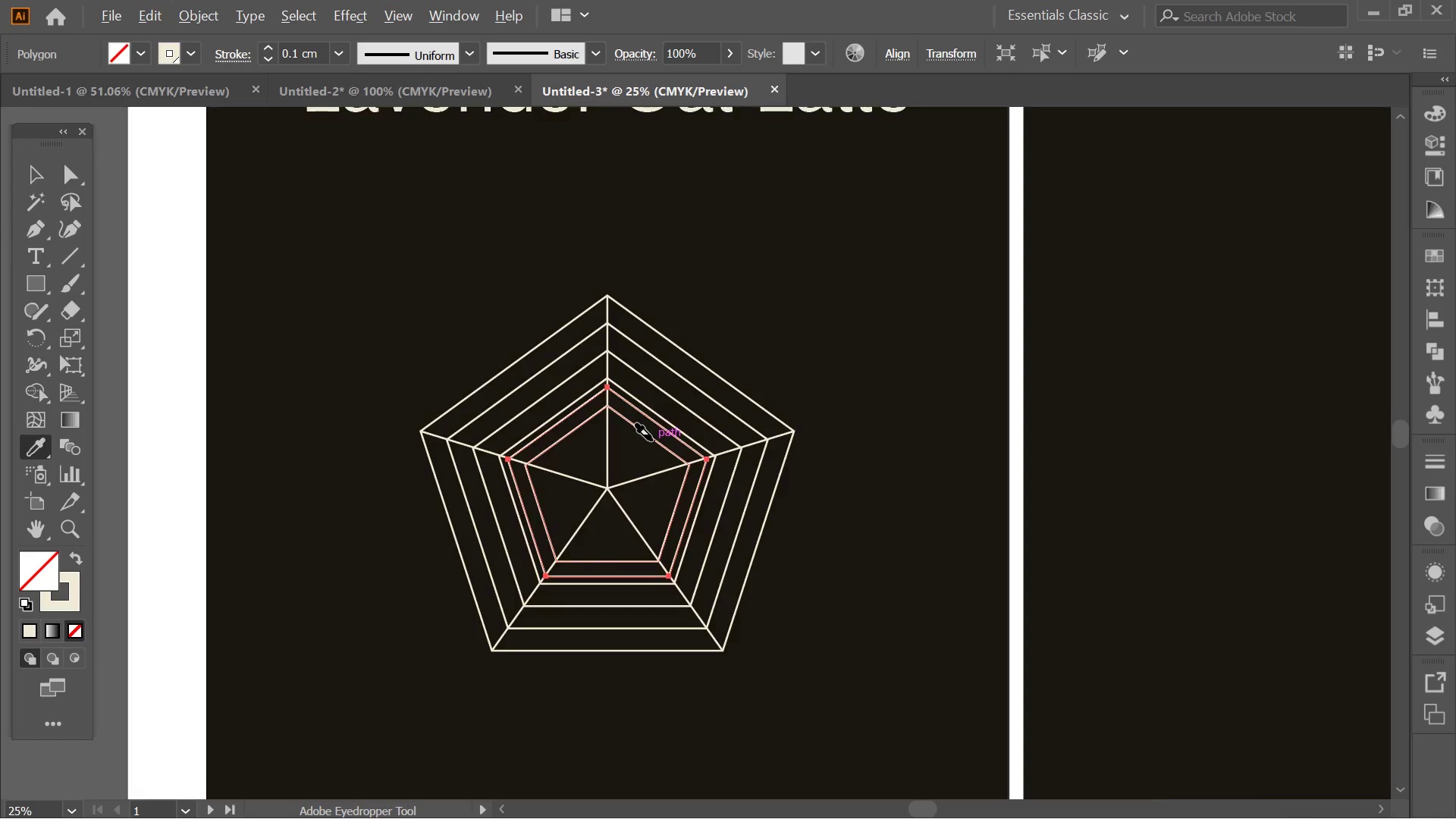 
key(Space)
 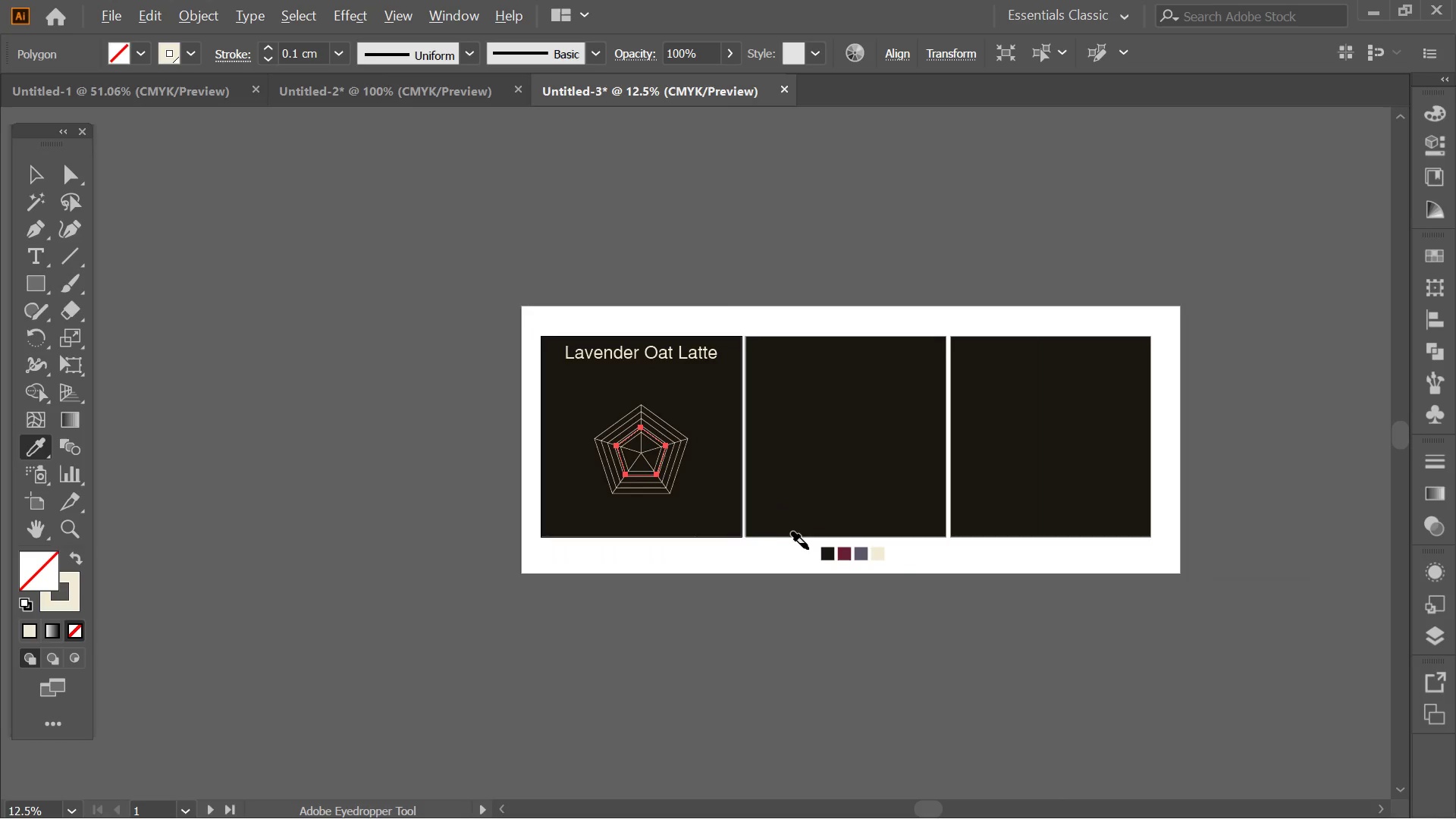 
scroll: coordinate [652, 441], scroll_direction: down, amount: 4.0
 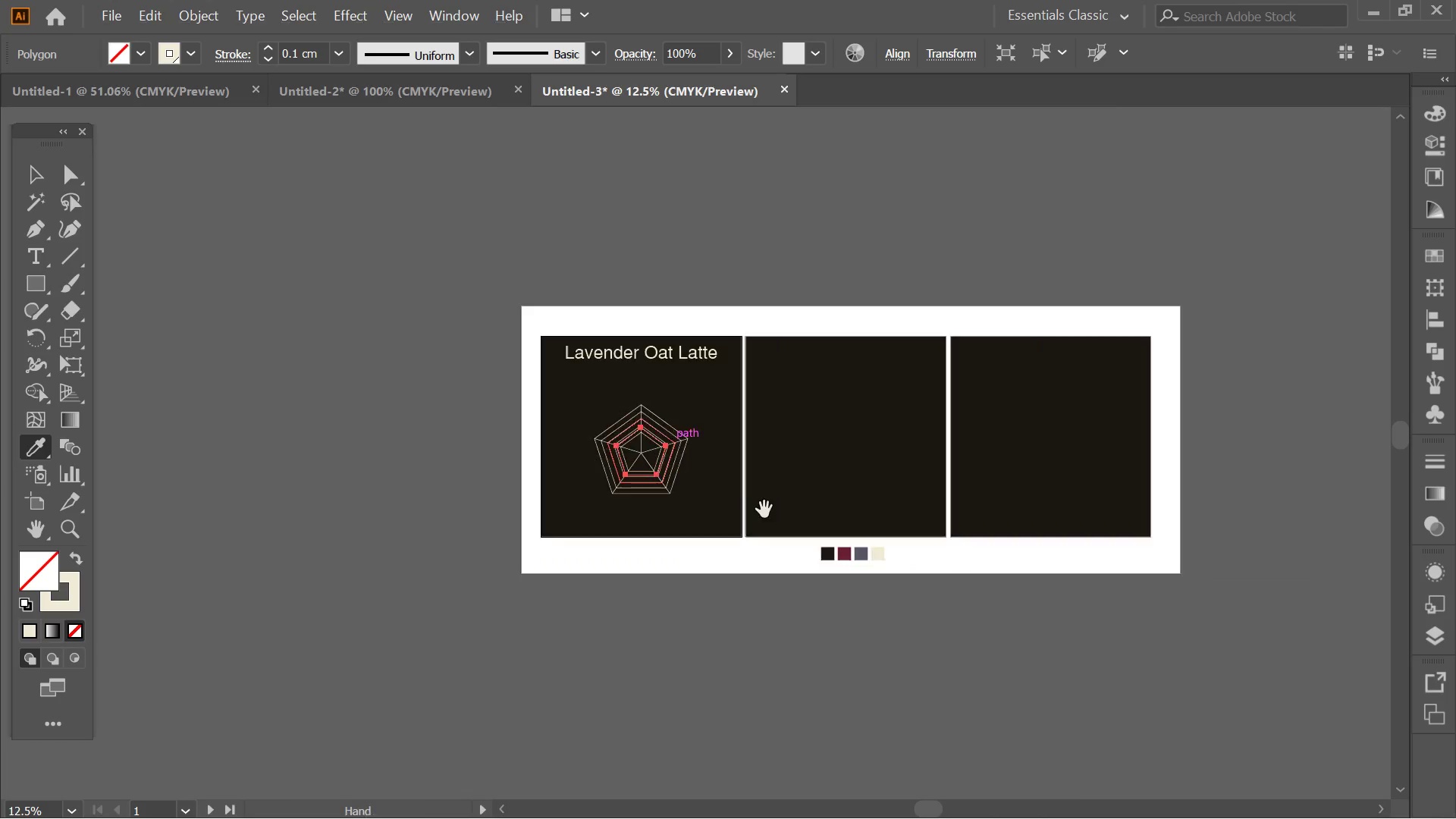 
hold_key(key=AltLeft, duration=0.31)
scroll: coordinate [810, 549], scroll_direction: up, amount: 1.0
 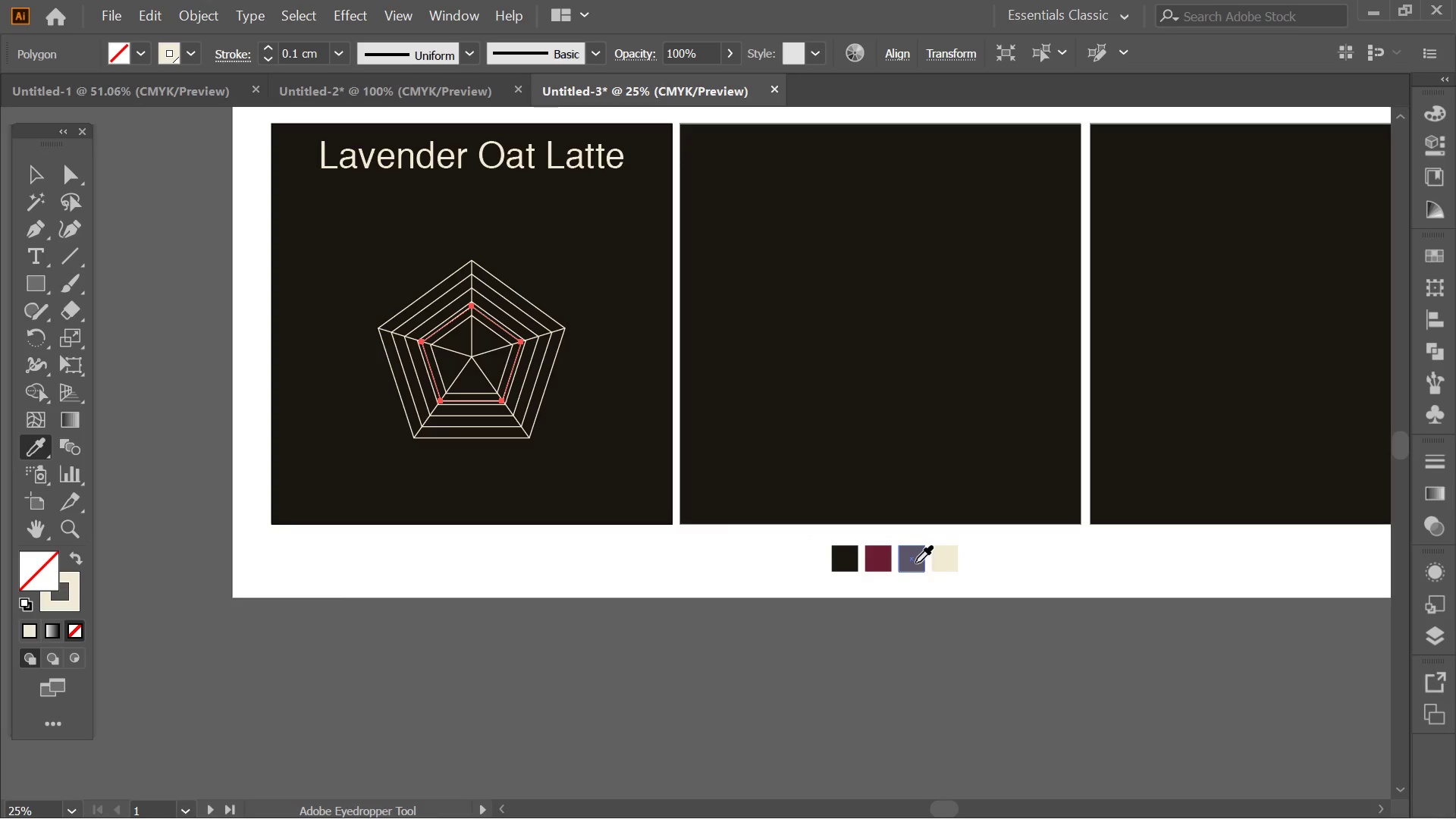 
left_click([915, 563])
 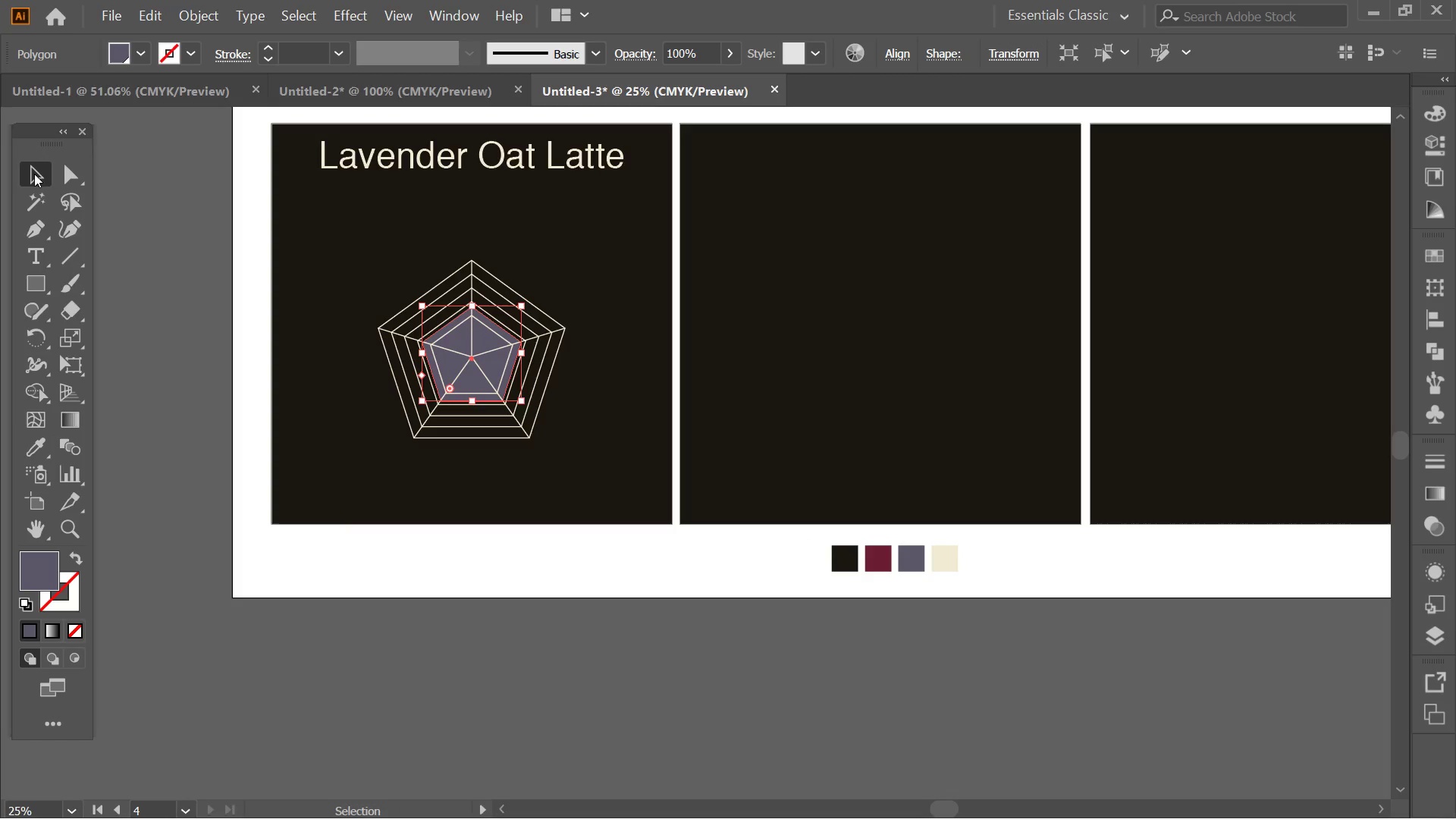 
double_click([143, 218])
 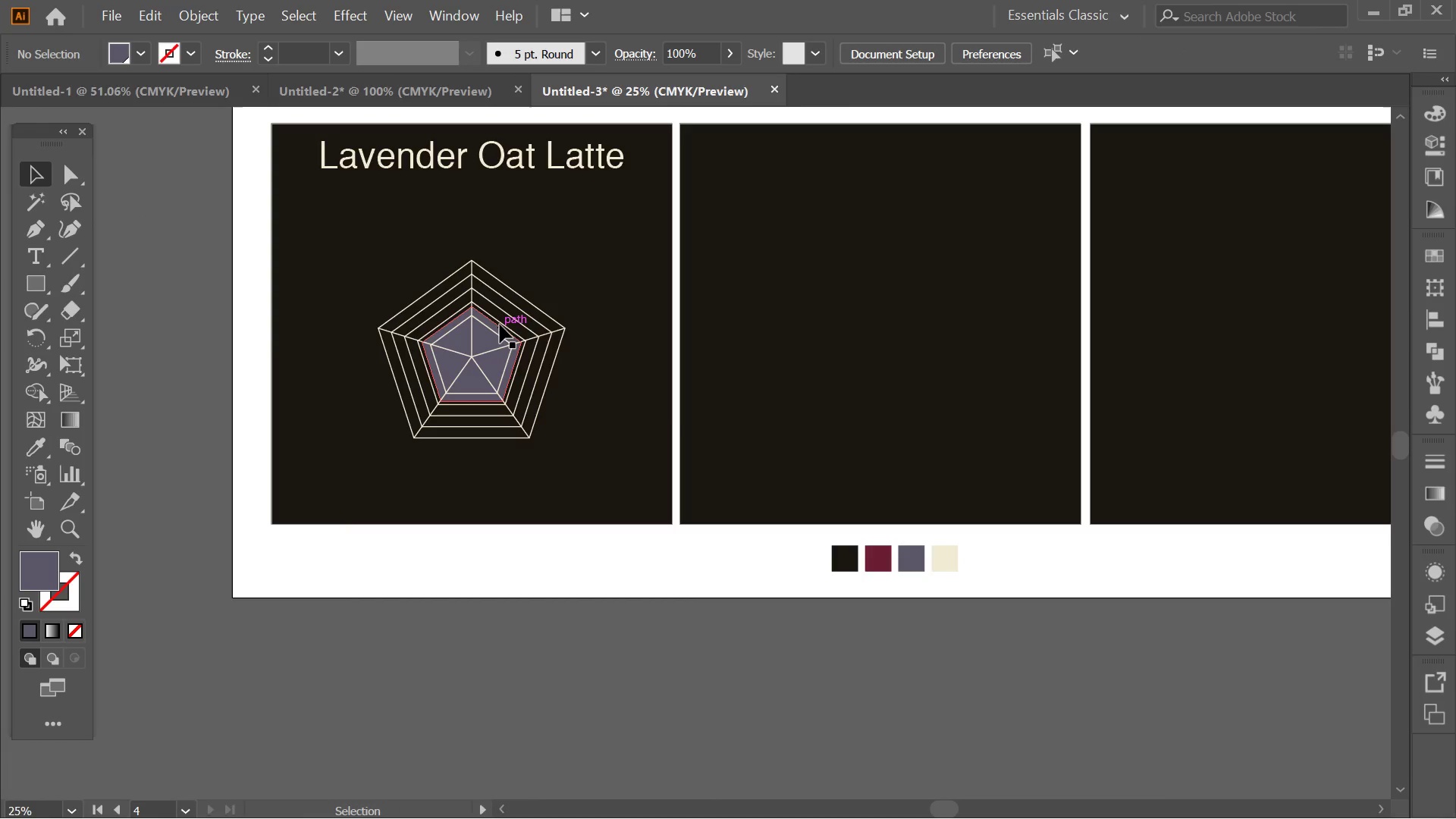 
key(Alt+AltLeft)
 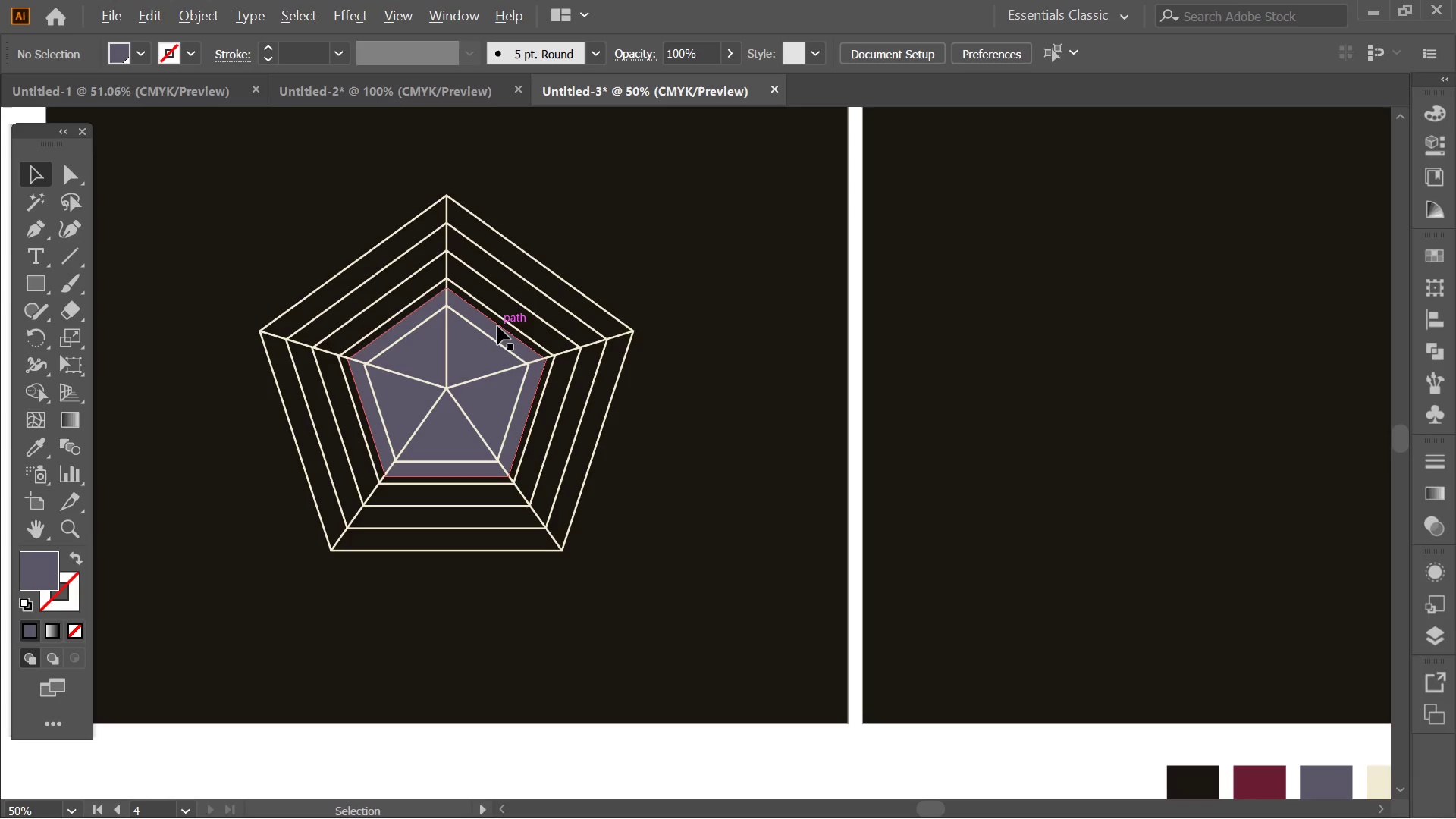 
scroll: coordinate [497, 326], scroll_direction: up, amount: 2.0
 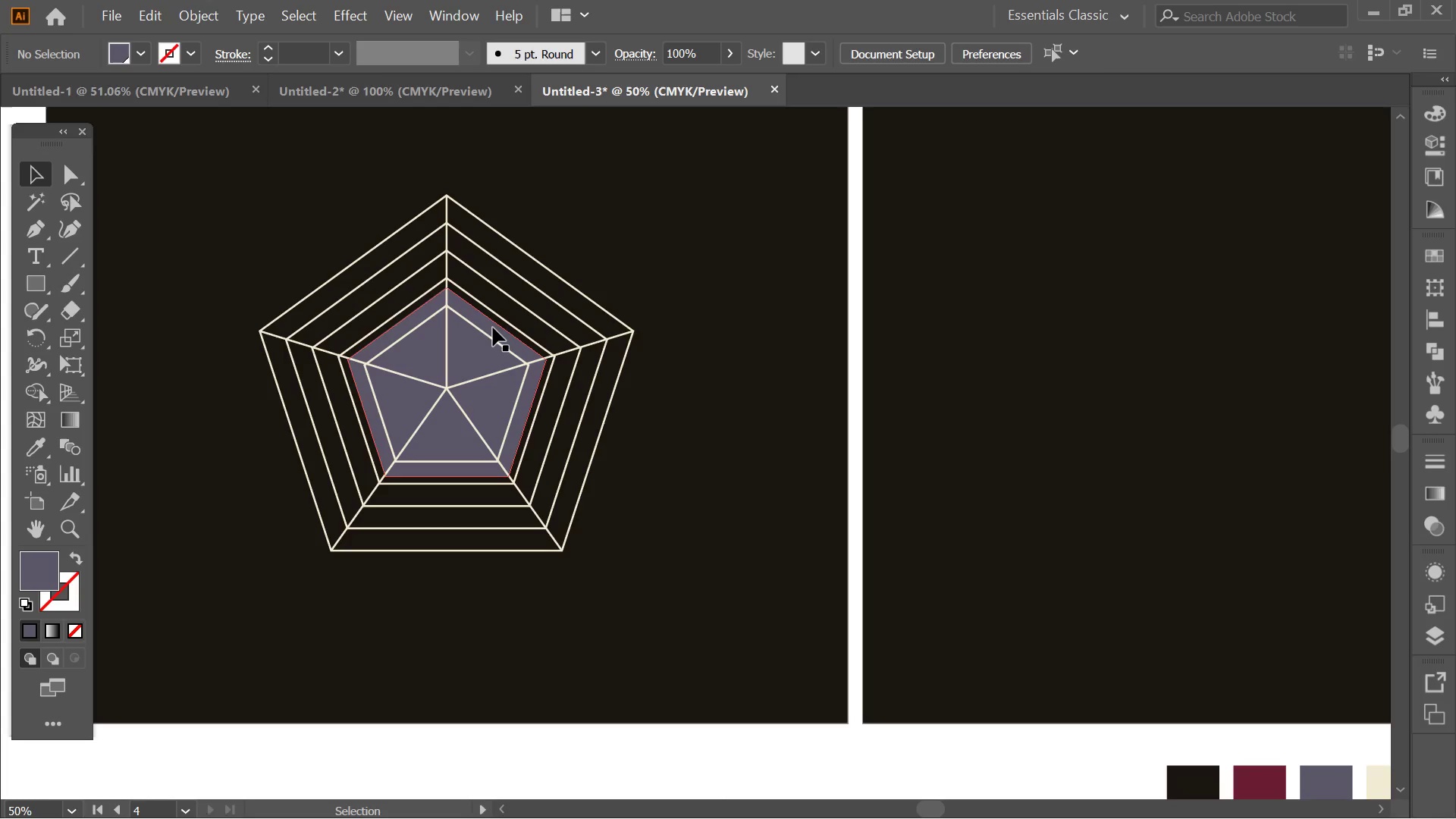 
left_click([490, 329])
 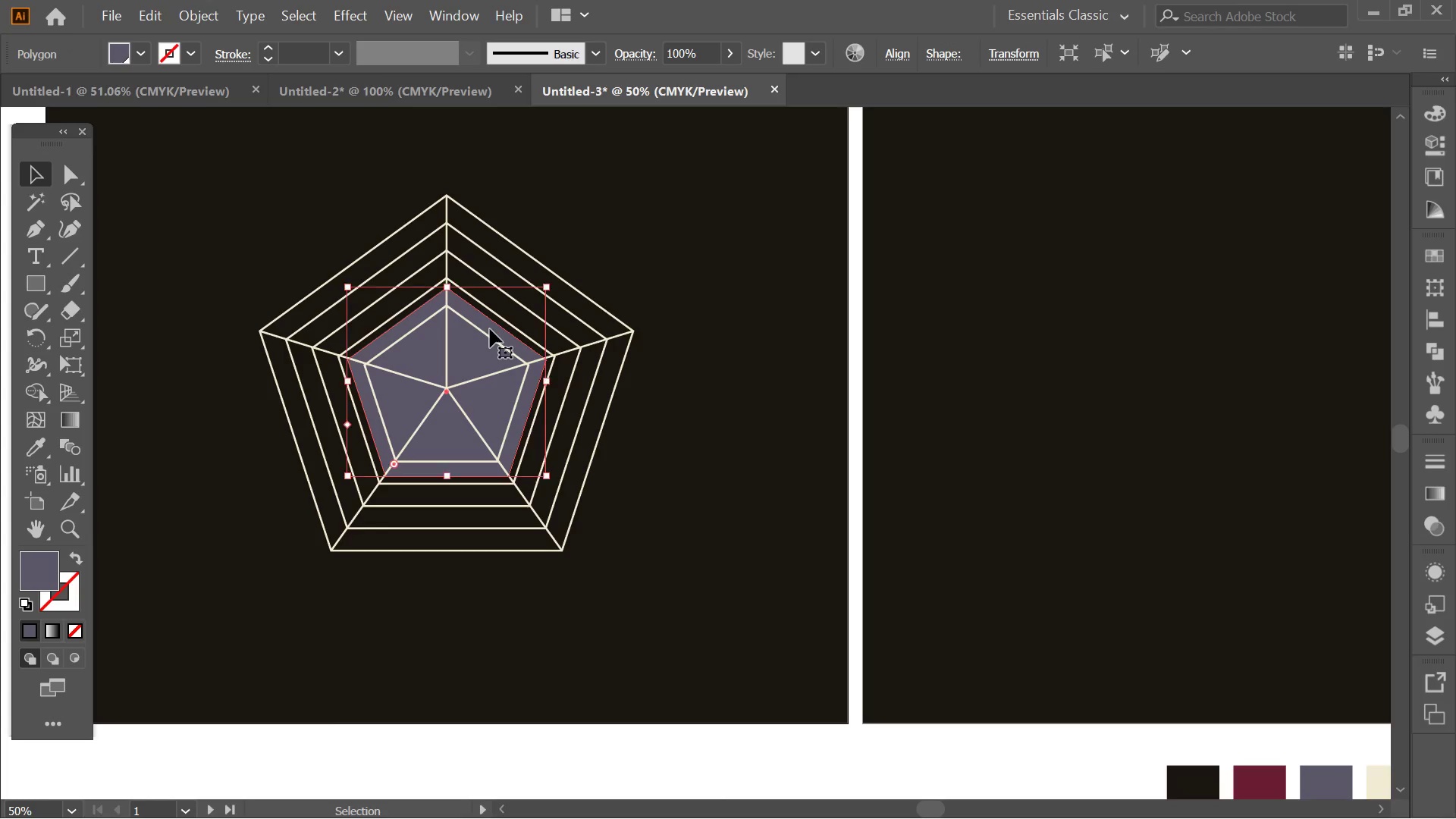 
key(Alt+AltLeft)
 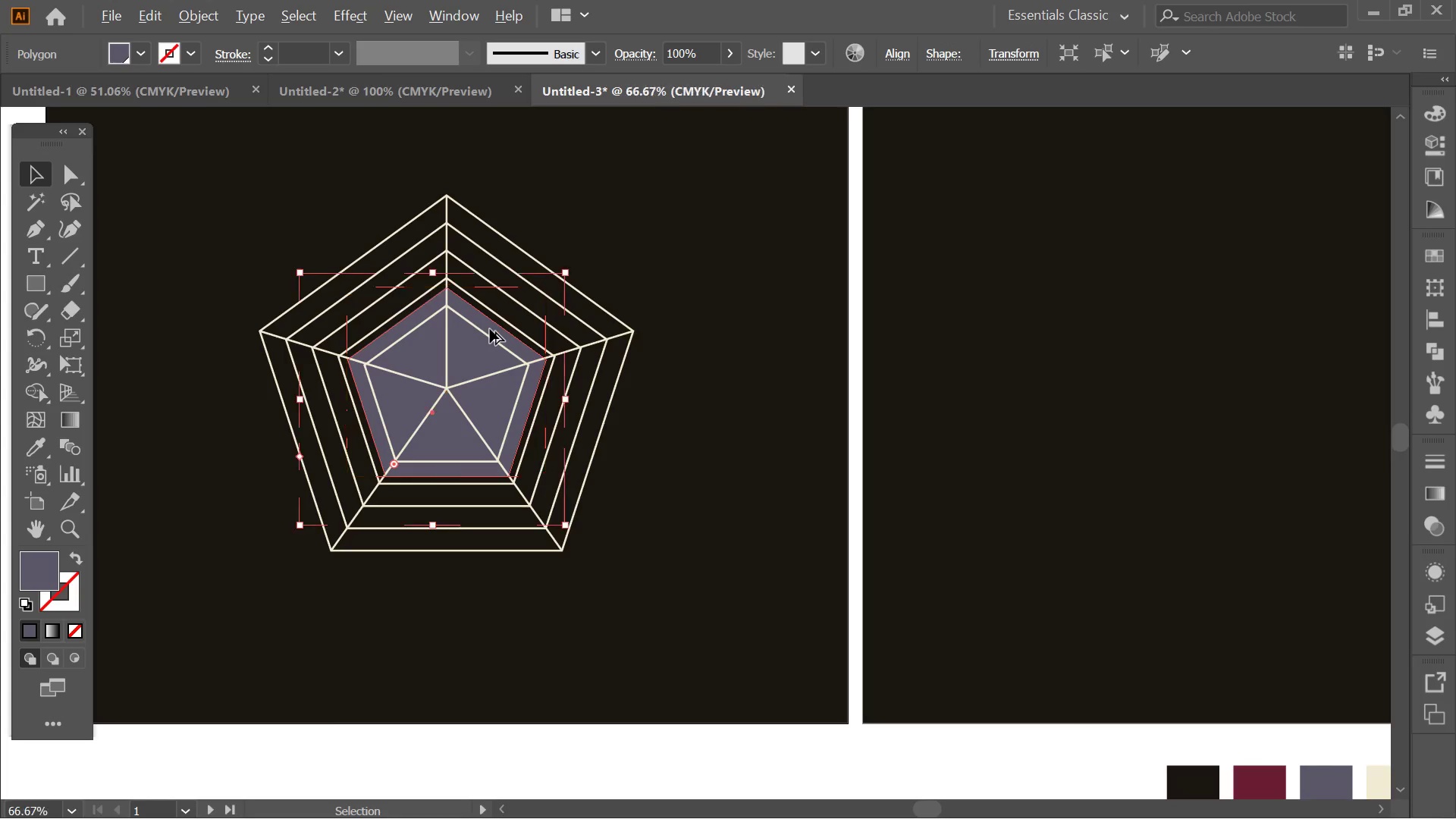 
scroll: coordinate [490, 329], scroll_direction: up, amount: 1.0
 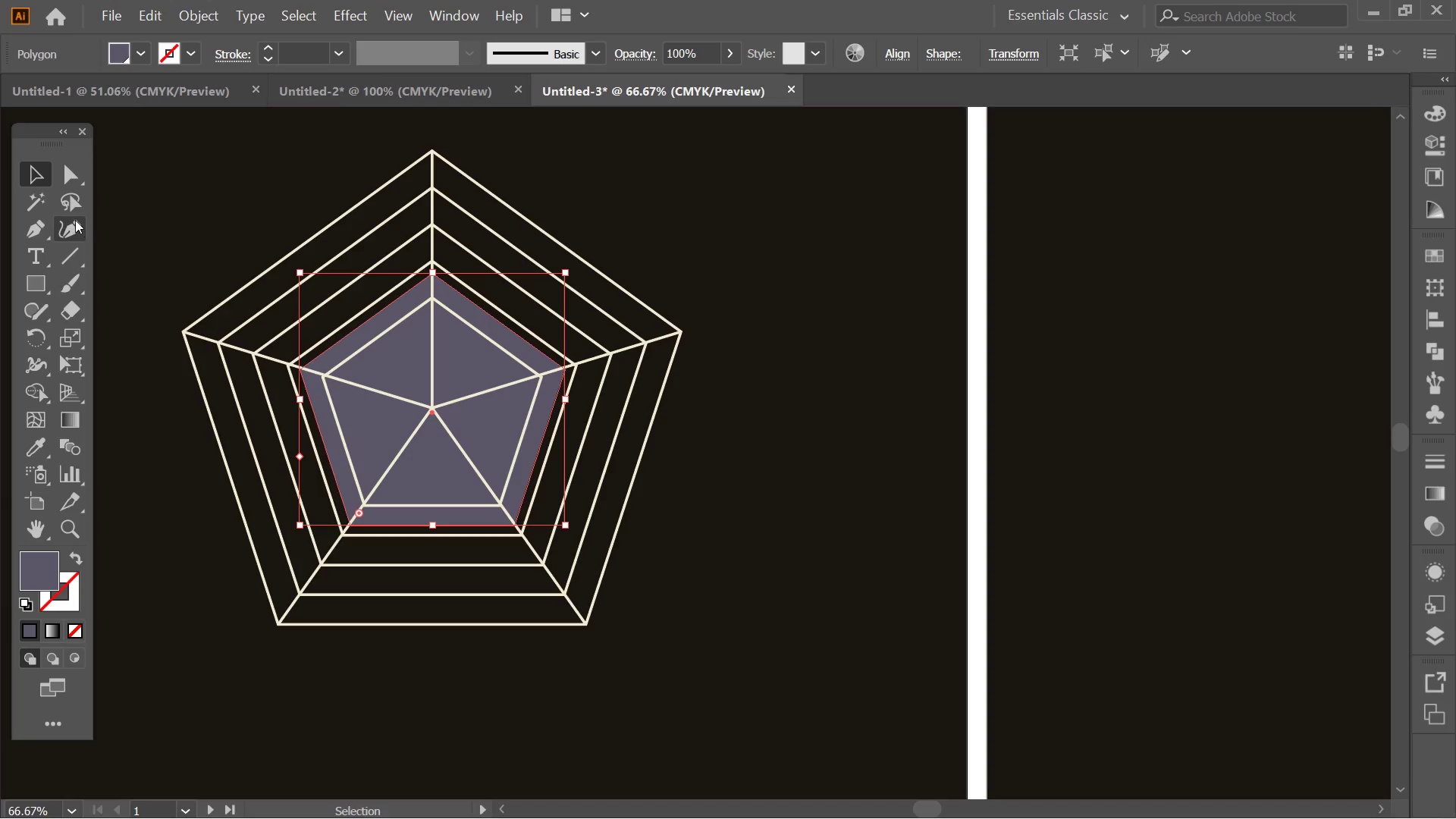 
left_click([75, 220])
 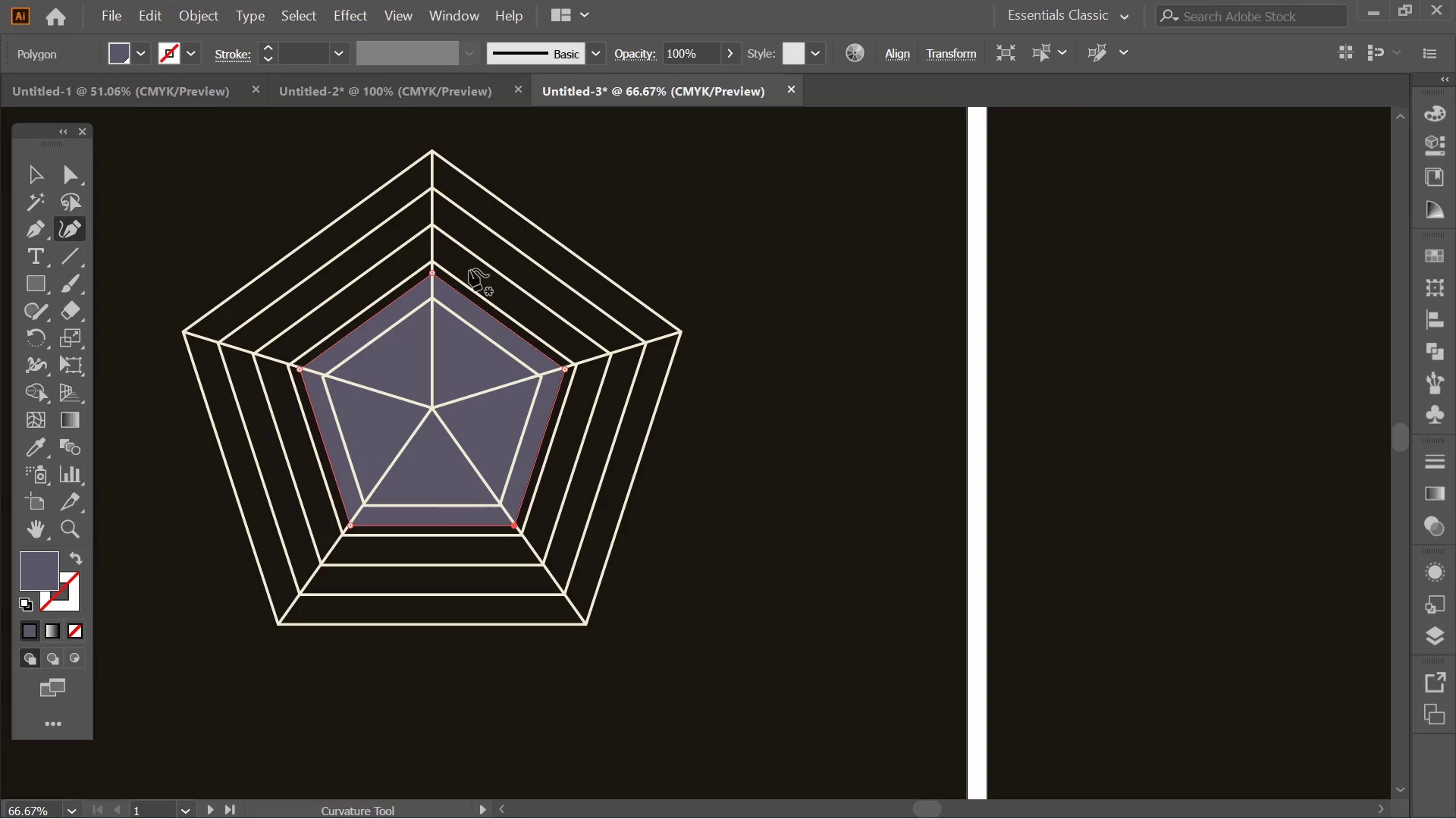 
wait(5.55)
 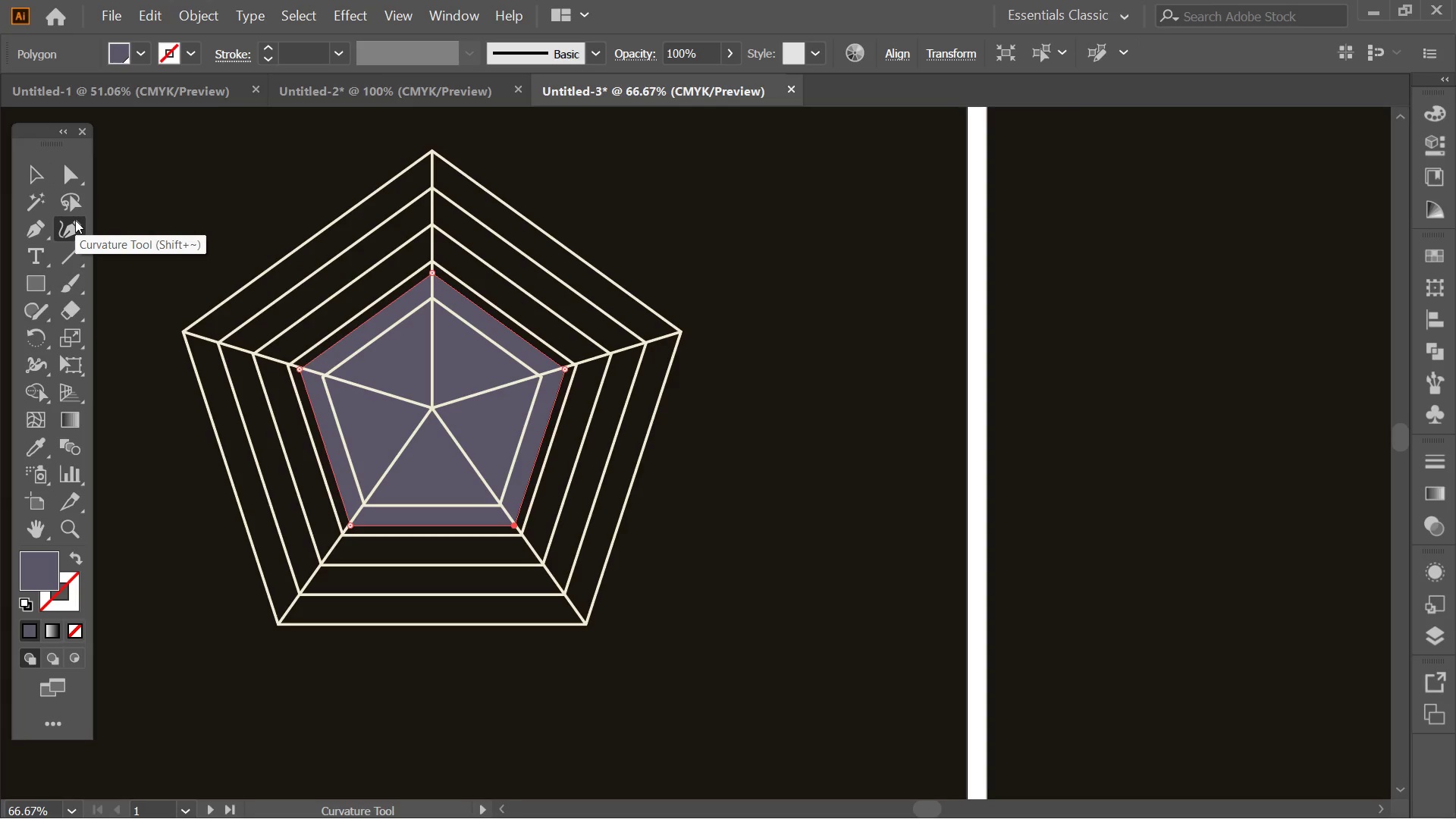 
left_click_drag(start_coordinate=[434, 273], to_coordinate=[430, 189])
 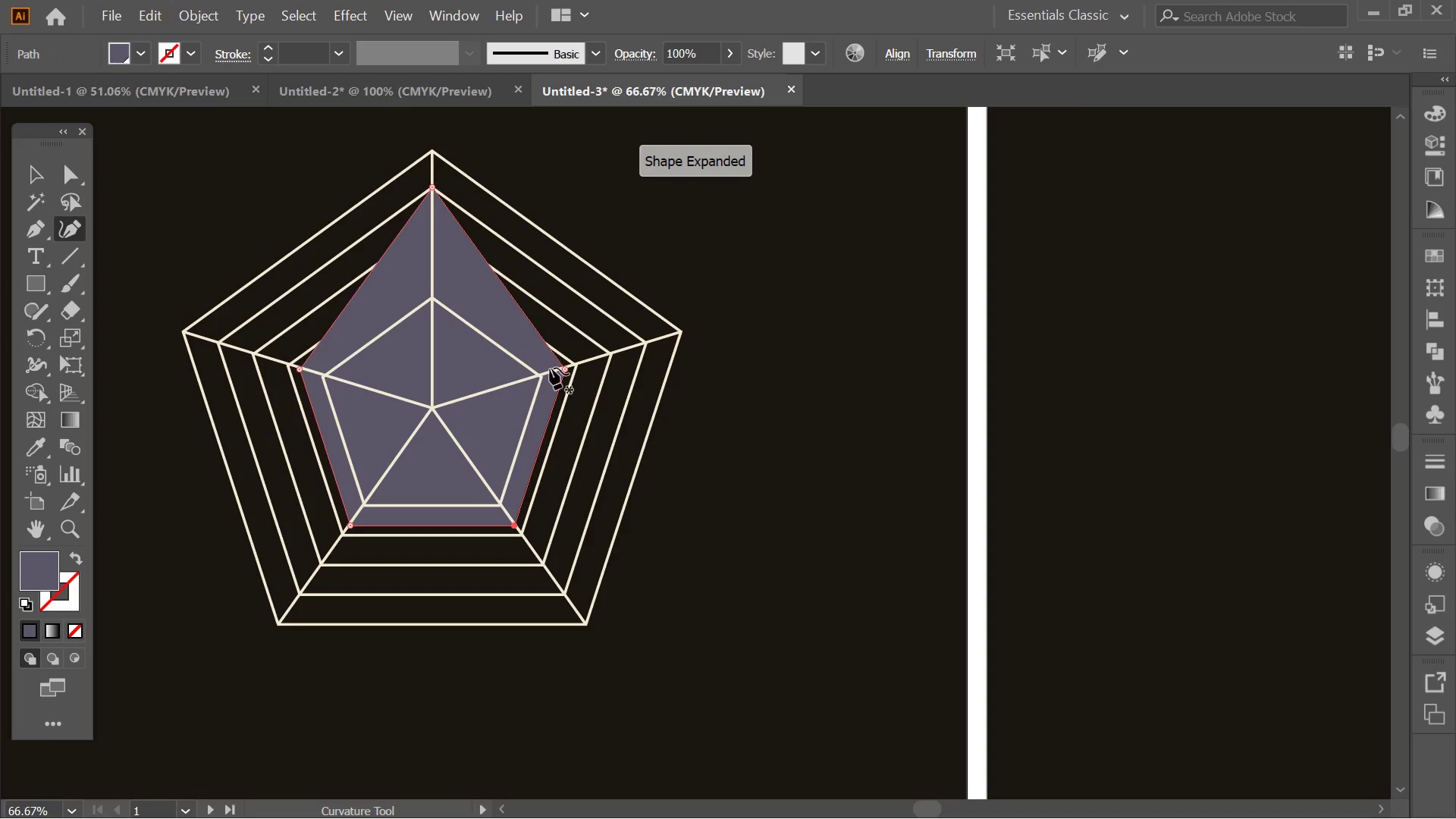 
key(Shift+ShiftLeft)
 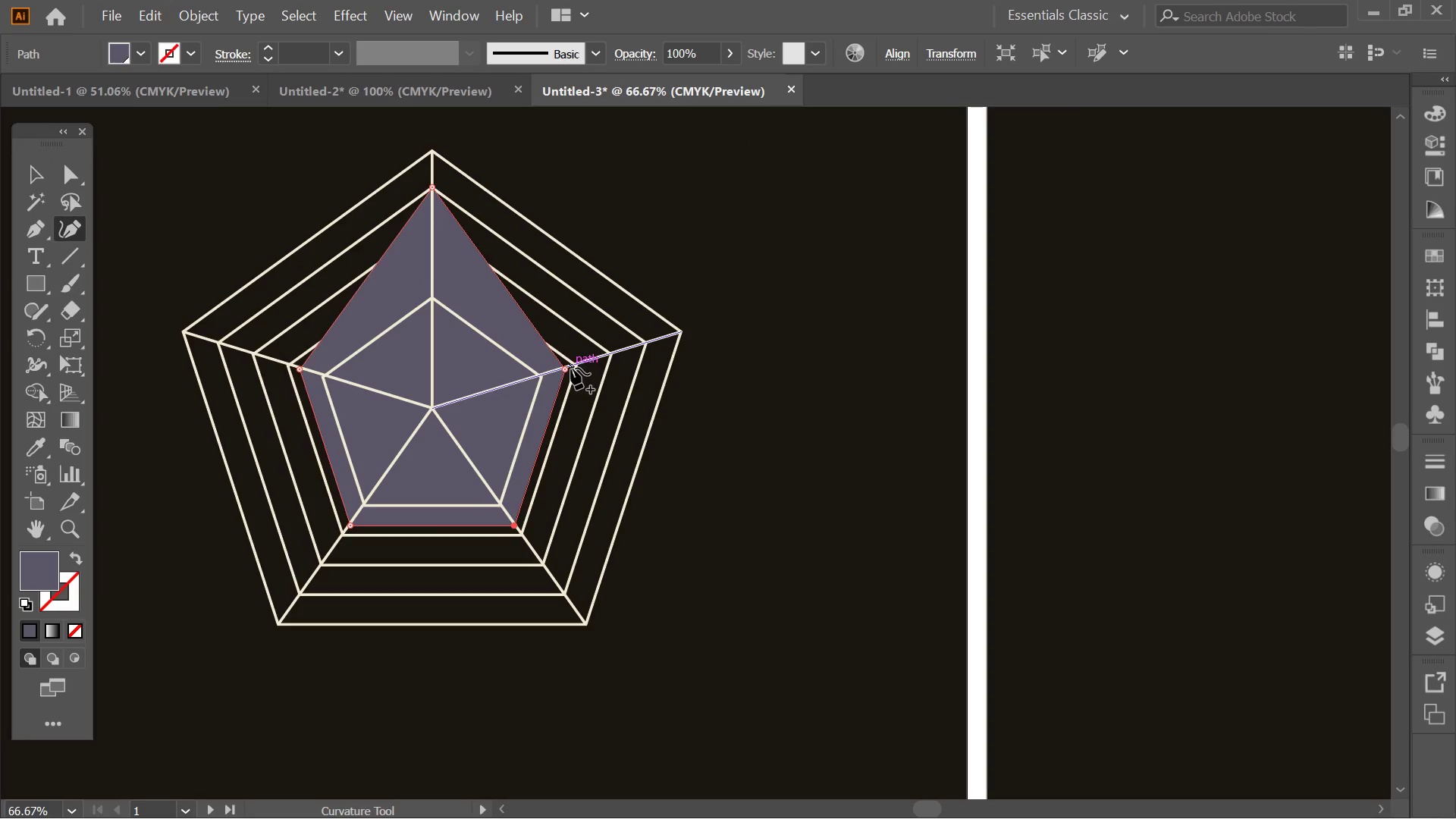 
left_click_drag(start_coordinate=[564, 368], to_coordinate=[646, 345])
 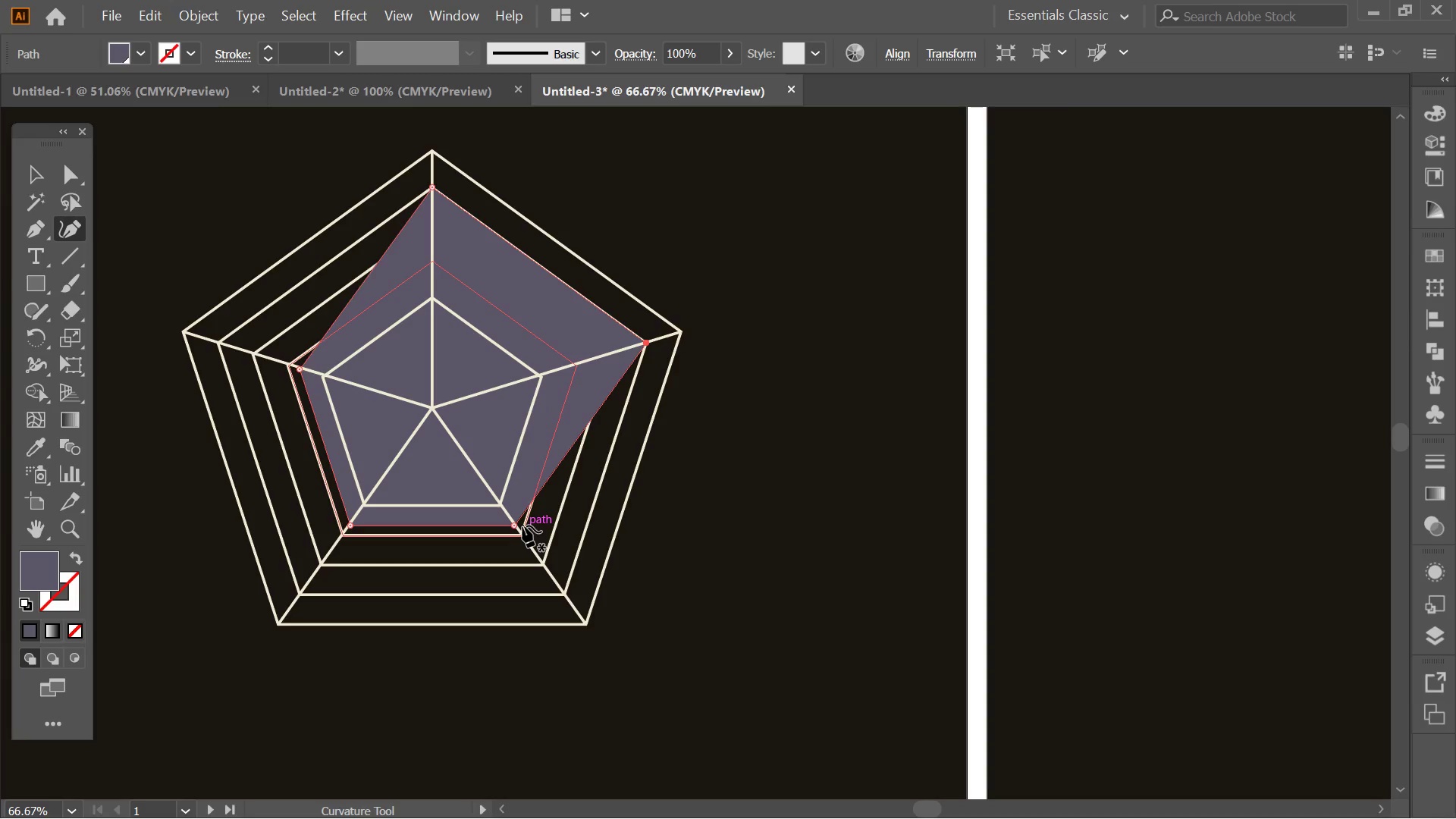 
left_click_drag(start_coordinate=[516, 526], to_coordinate=[541, 568])
 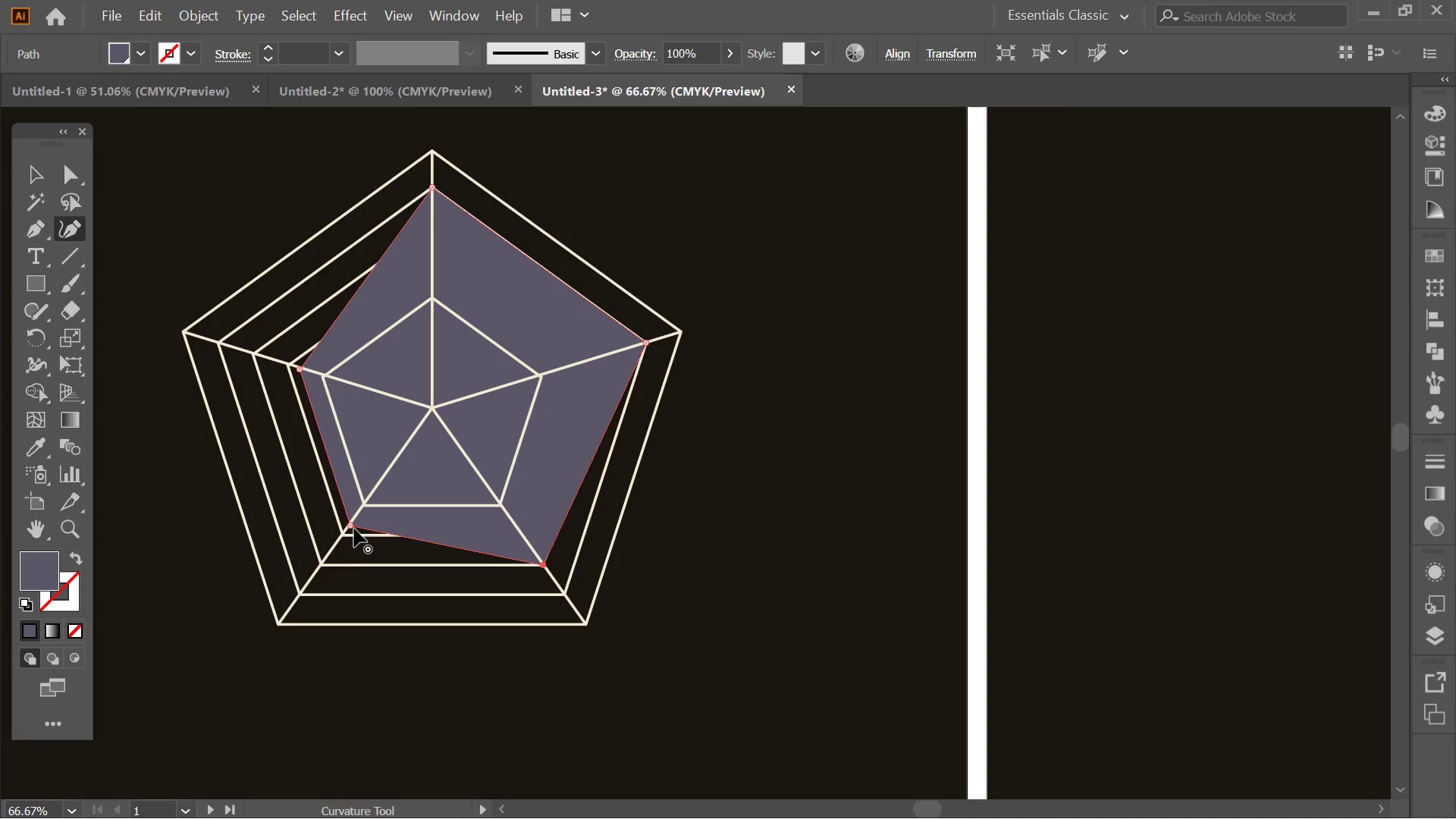 
left_click_drag(start_coordinate=[354, 527], to_coordinate=[365, 503])
 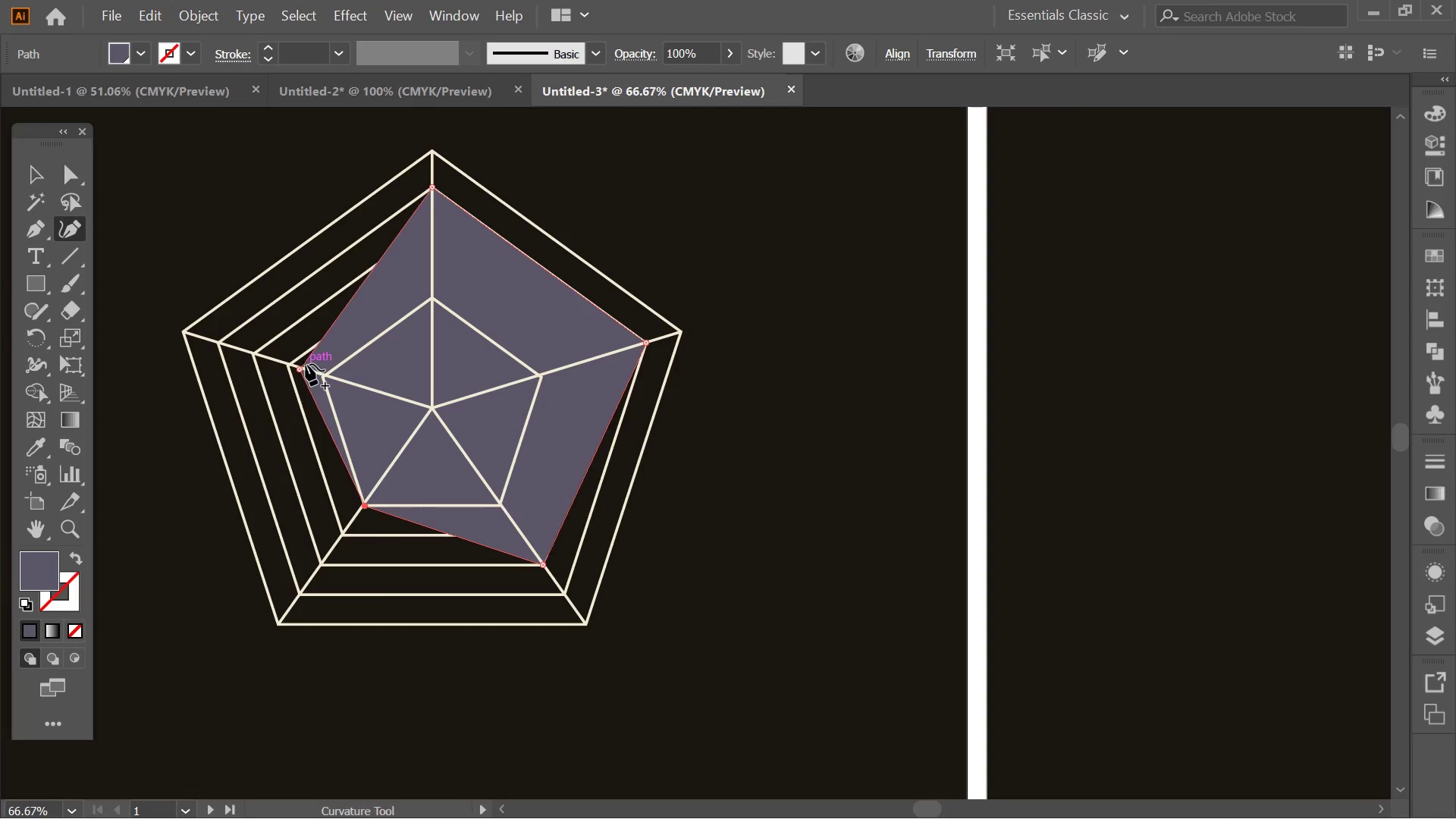 
left_click_drag(start_coordinate=[300, 370], to_coordinate=[288, 362])
 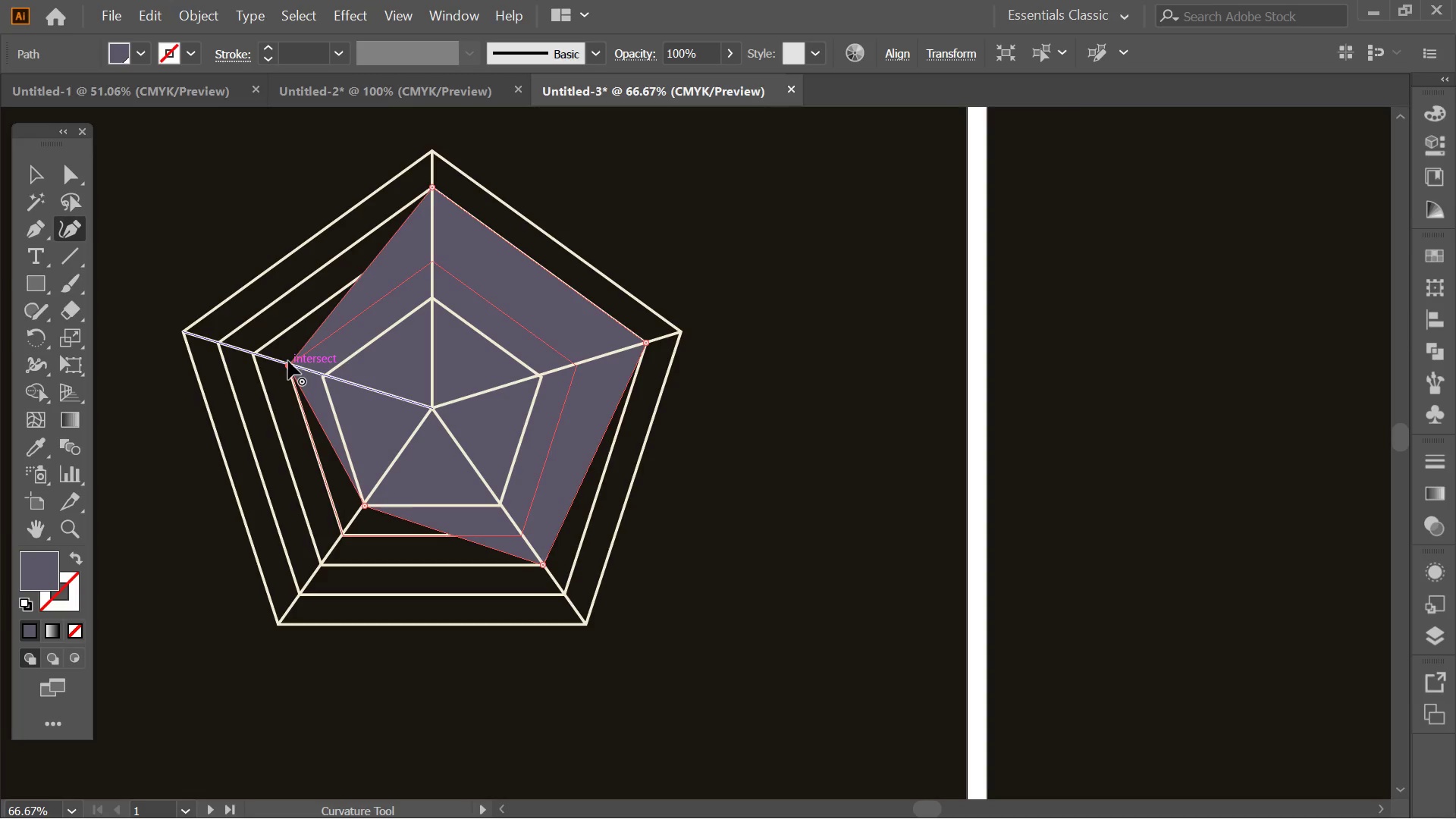 
key(Alt+AltLeft)
 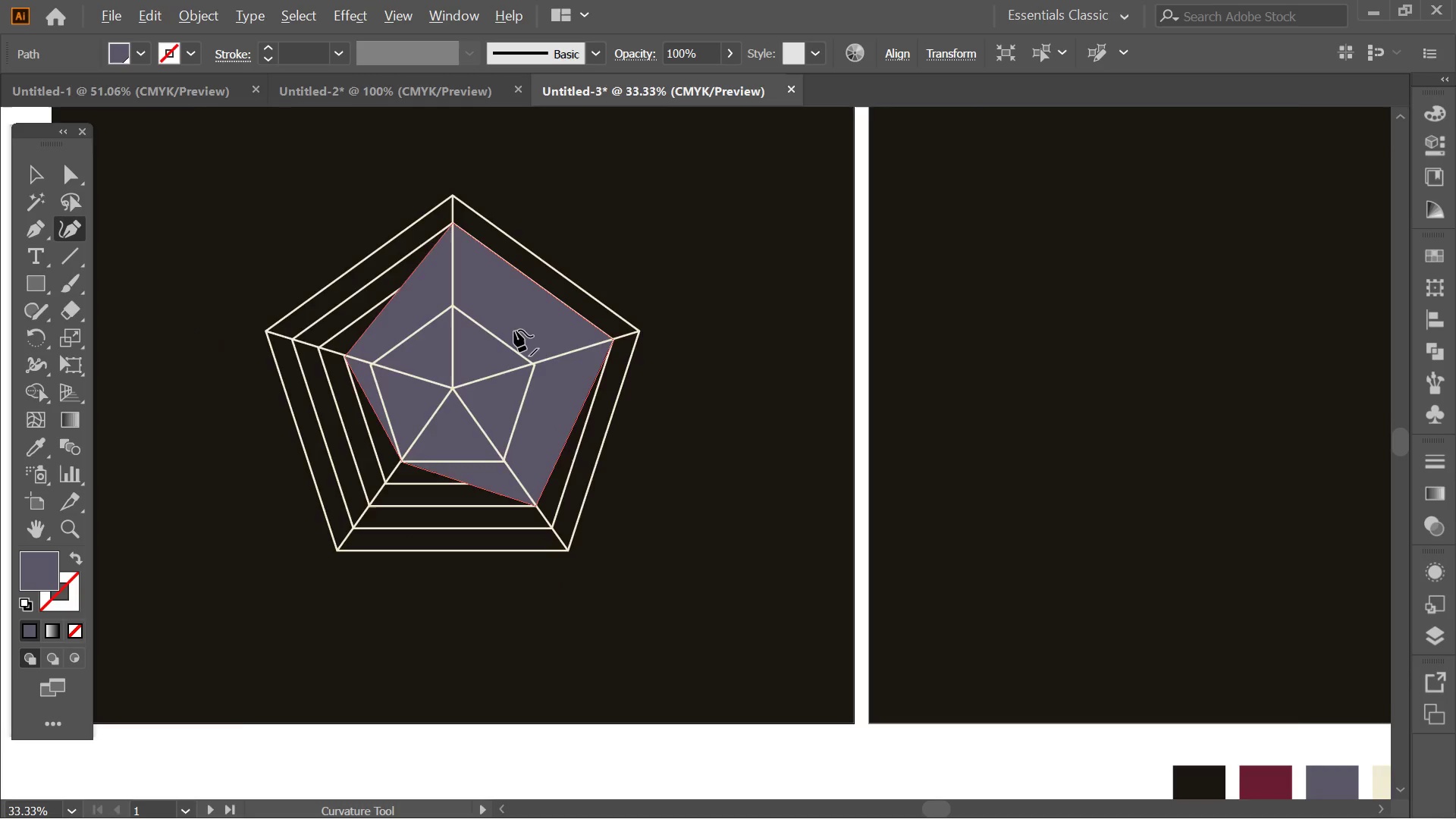 
scroll: coordinate [514, 330], scroll_direction: down, amount: 1.0
 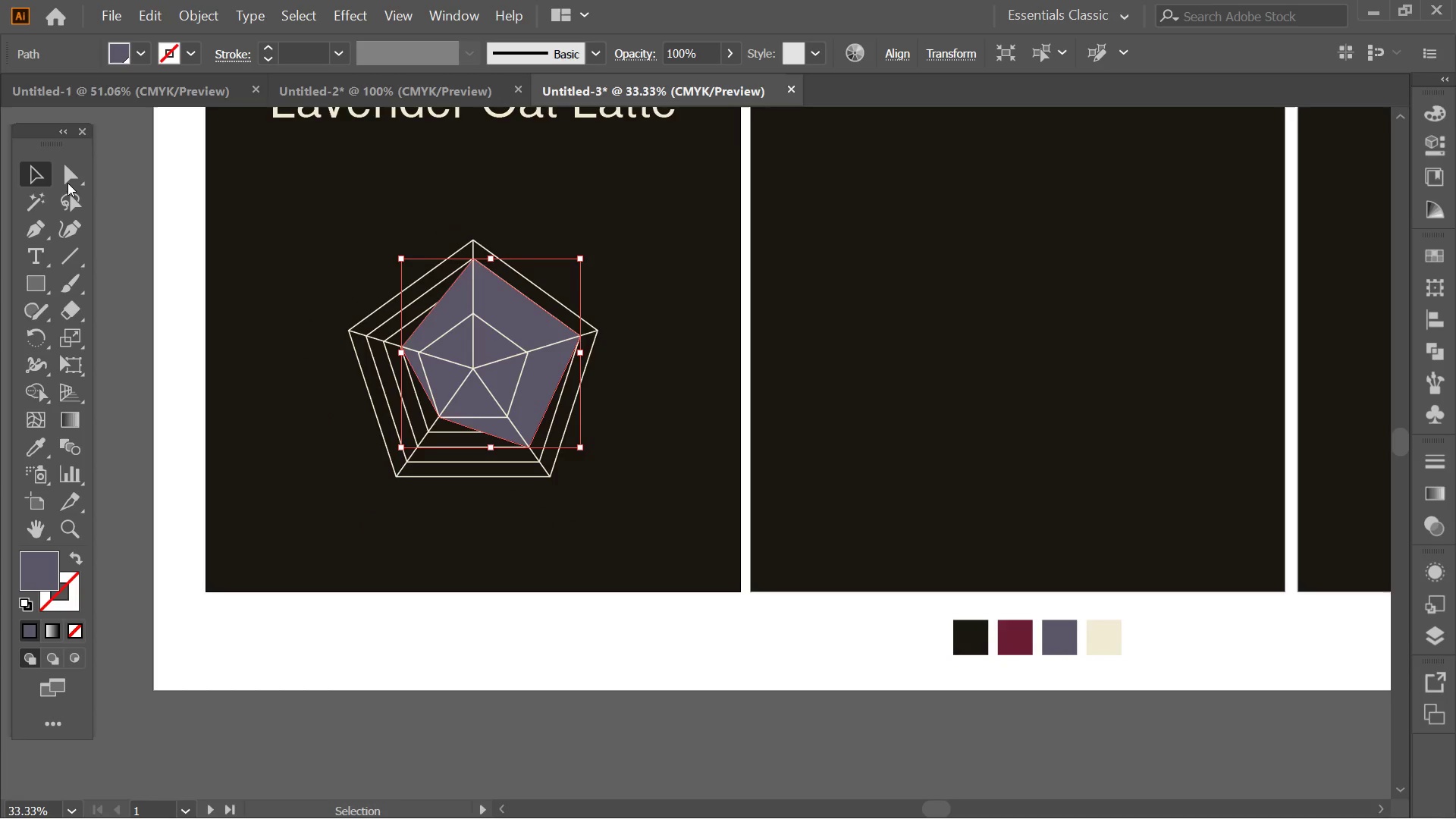 
double_click([127, 208])
 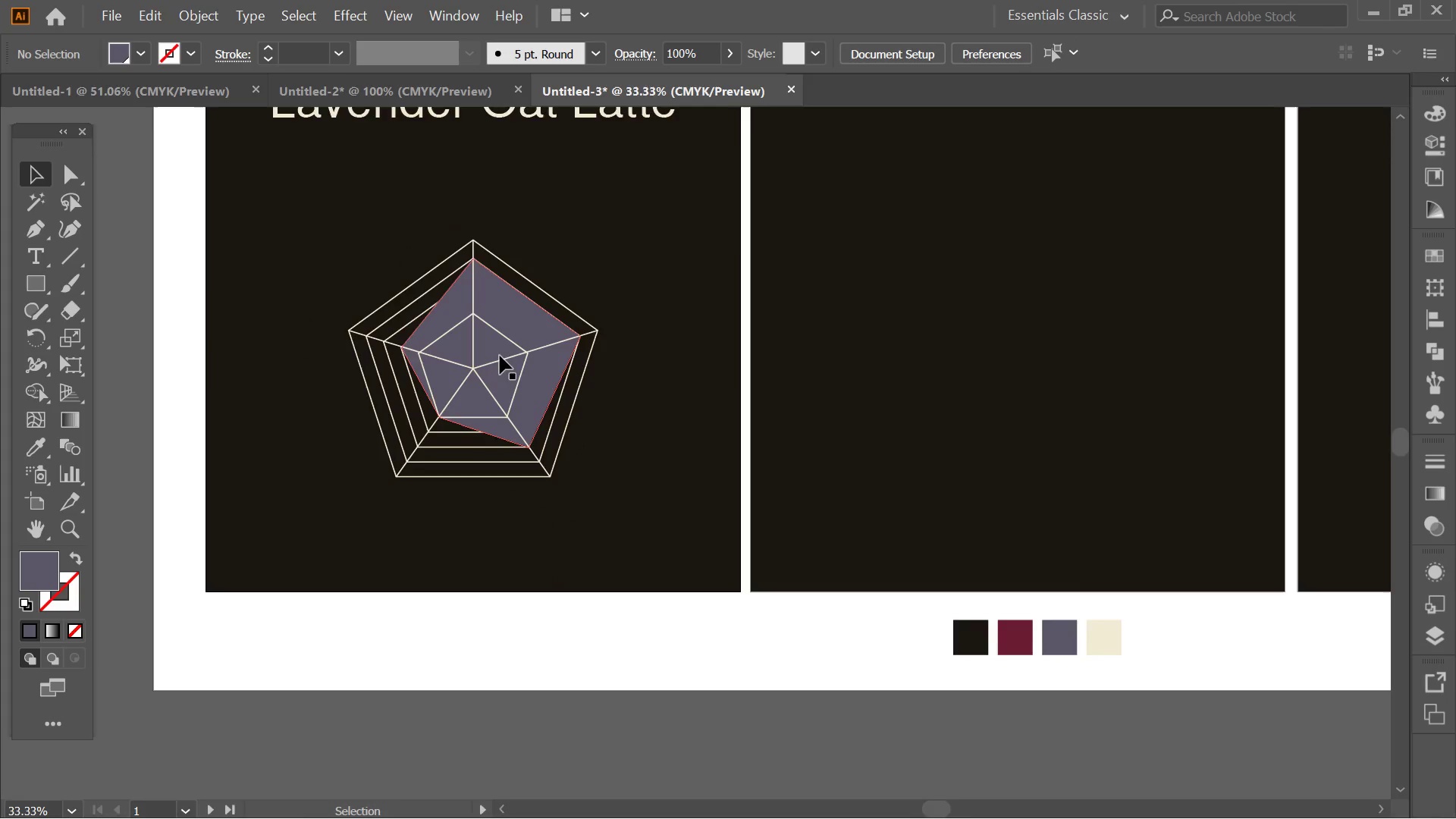 
key(Alt+AltLeft)
 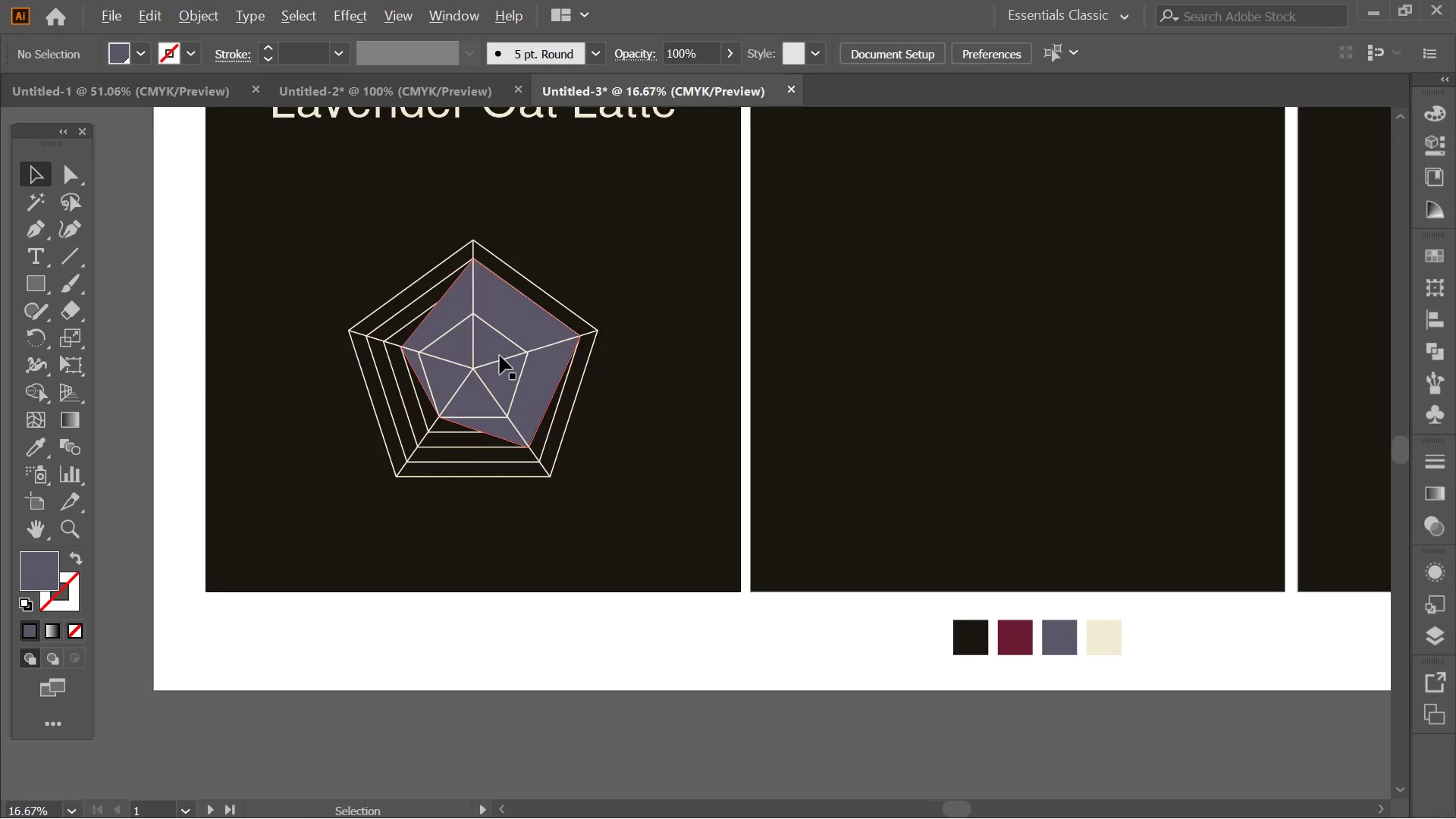 
hold_key(key=Space, duration=0.45)
 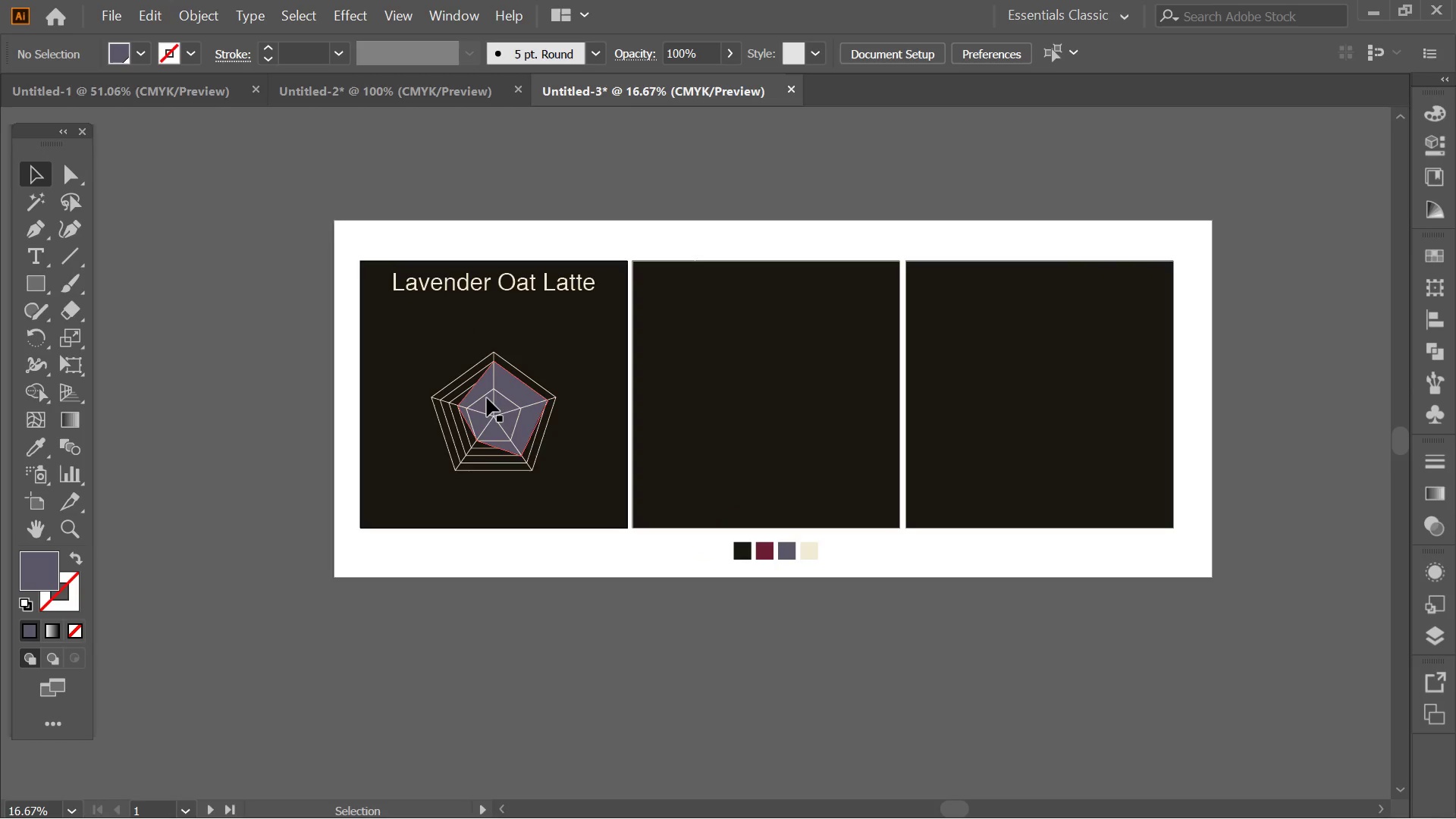 
left_click_drag(start_coordinate=[629, 388], to_coordinate=[629, 438])
 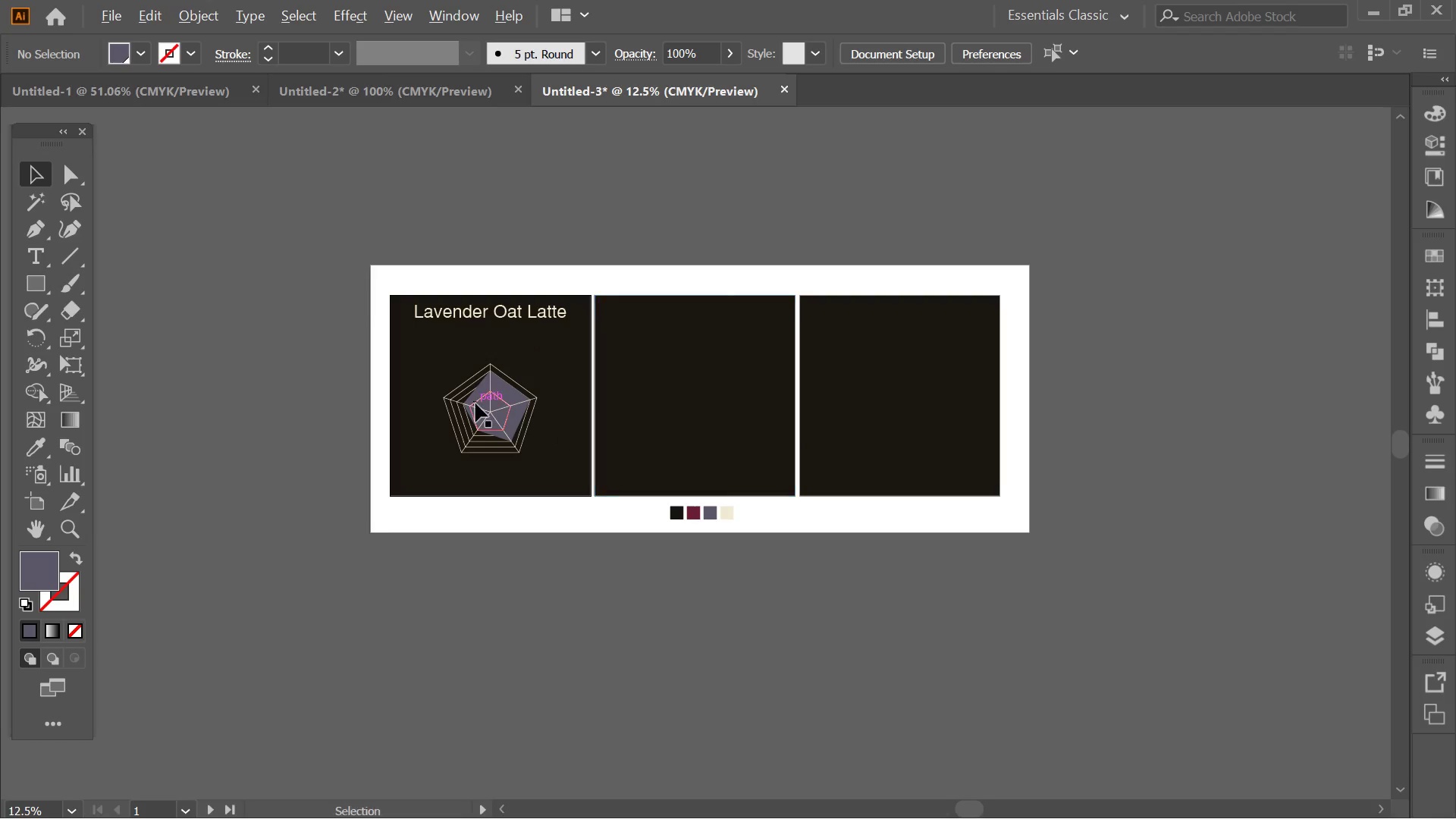 
scroll: coordinate [500, 356], scroll_direction: down, amount: 3.0
 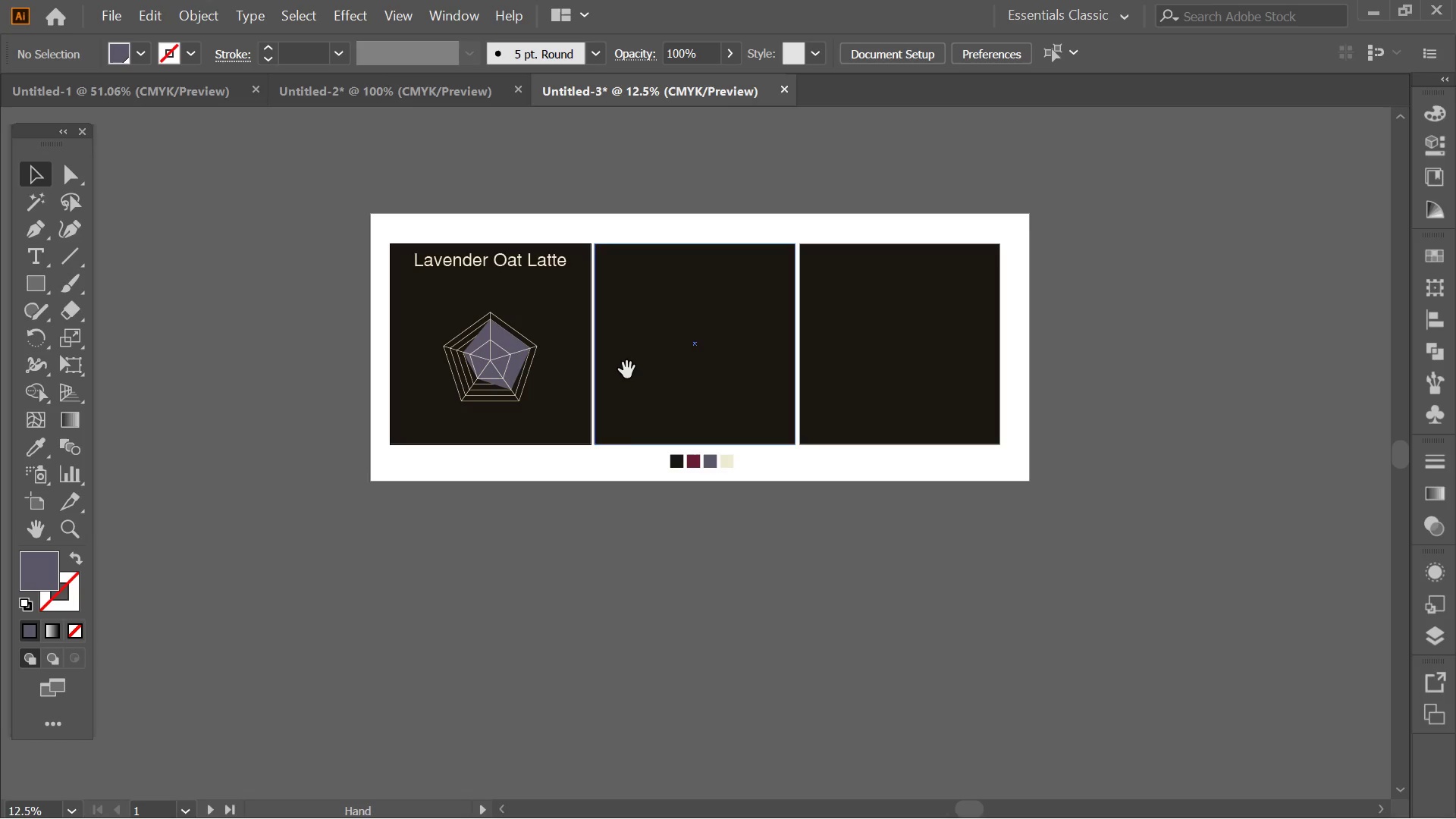 
hold_key(key=AltLeft, duration=0.41)
 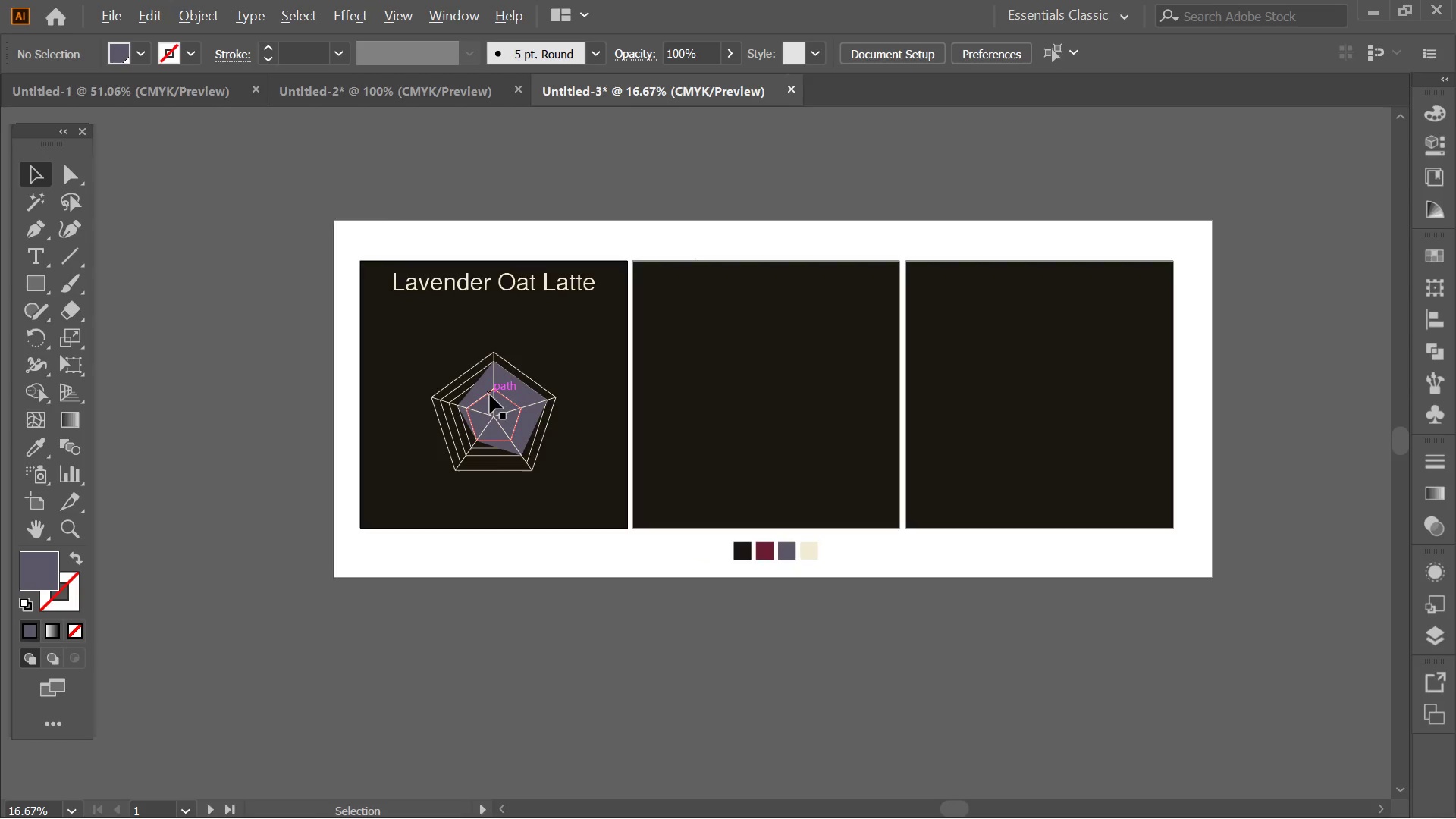 
hold_key(key=AltLeft, duration=0.48)
 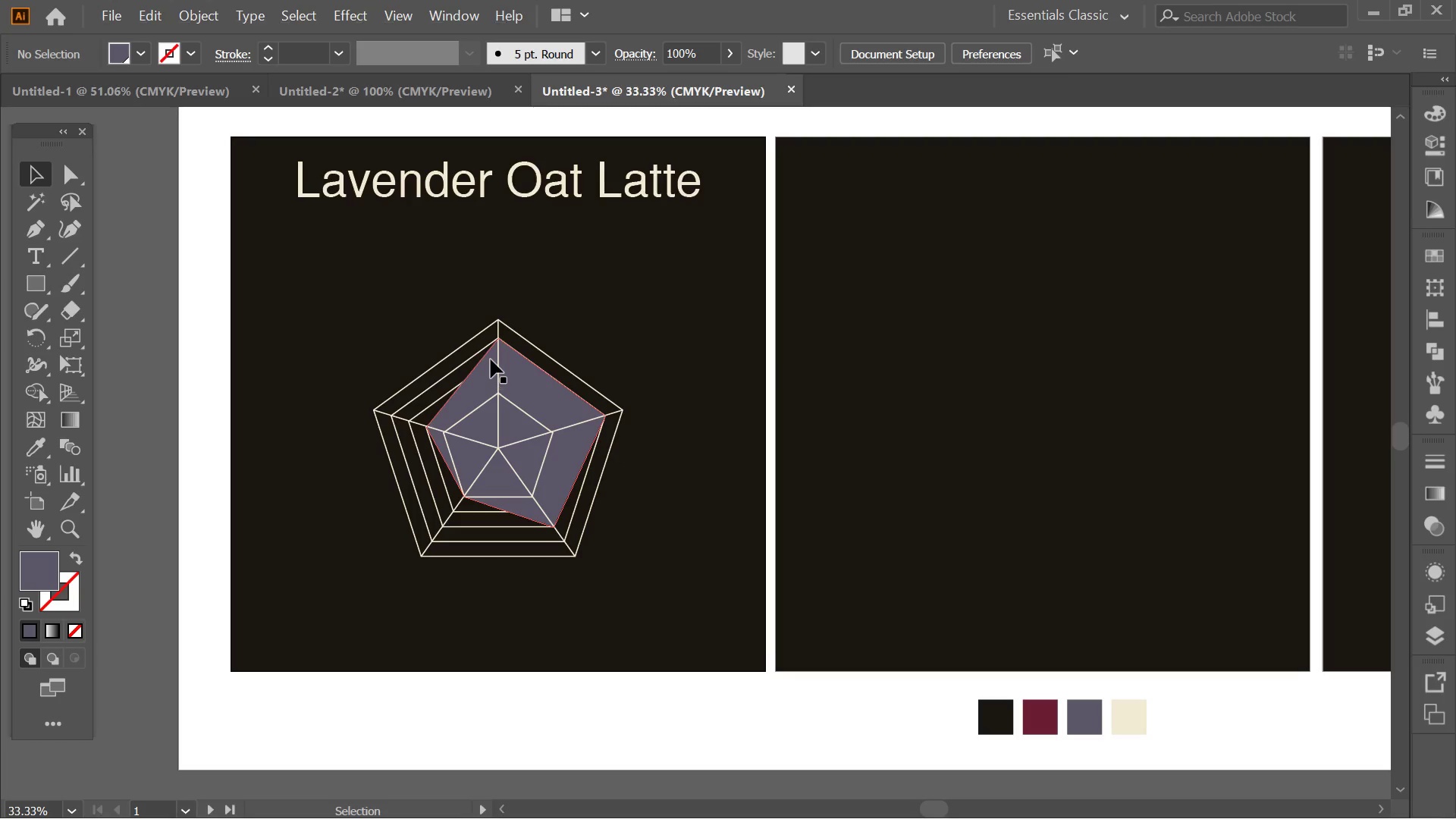 
scroll: coordinate [481, 400], scroll_direction: none, amount: 0.0
 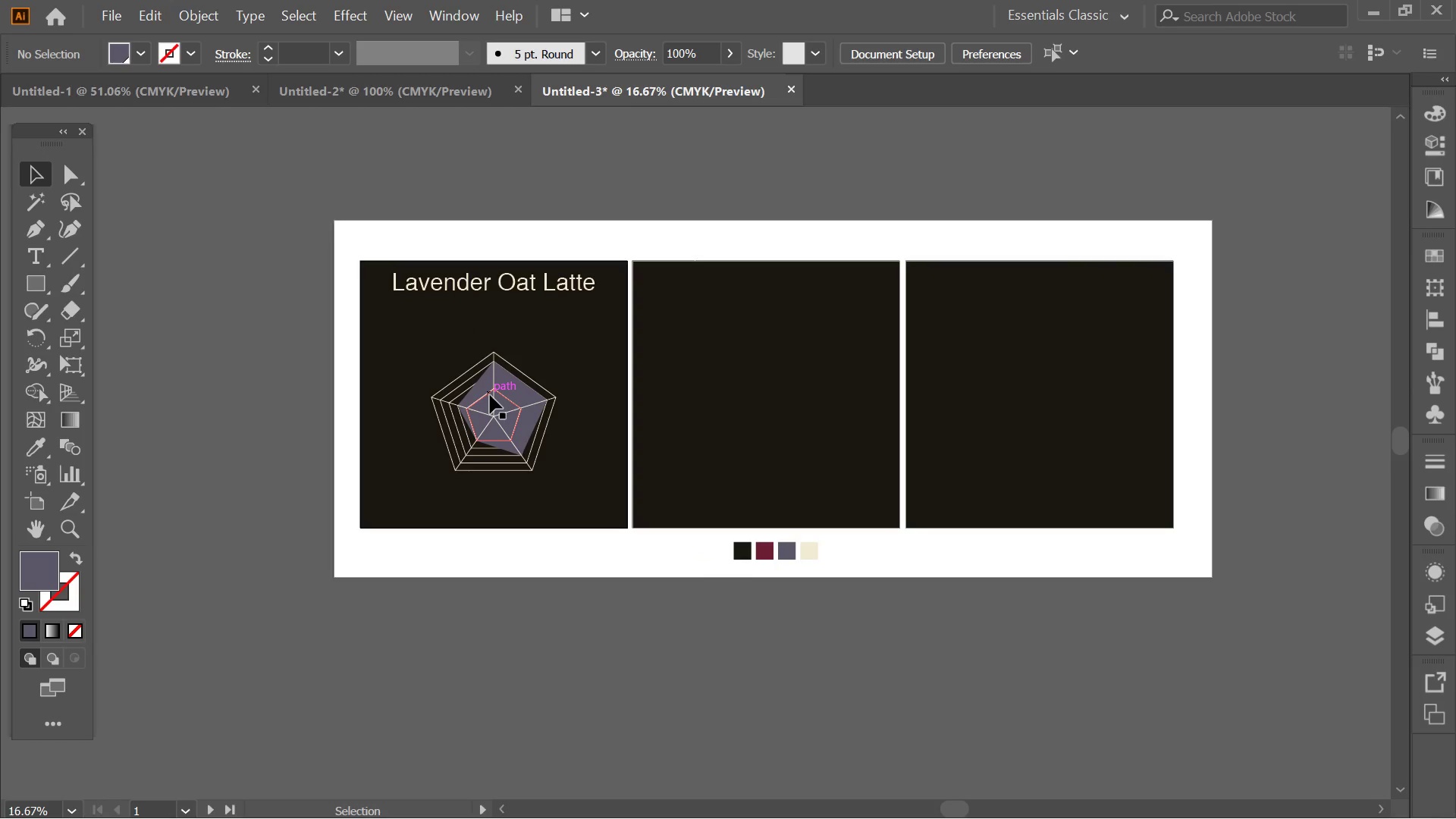 
key(Alt+AltLeft)
 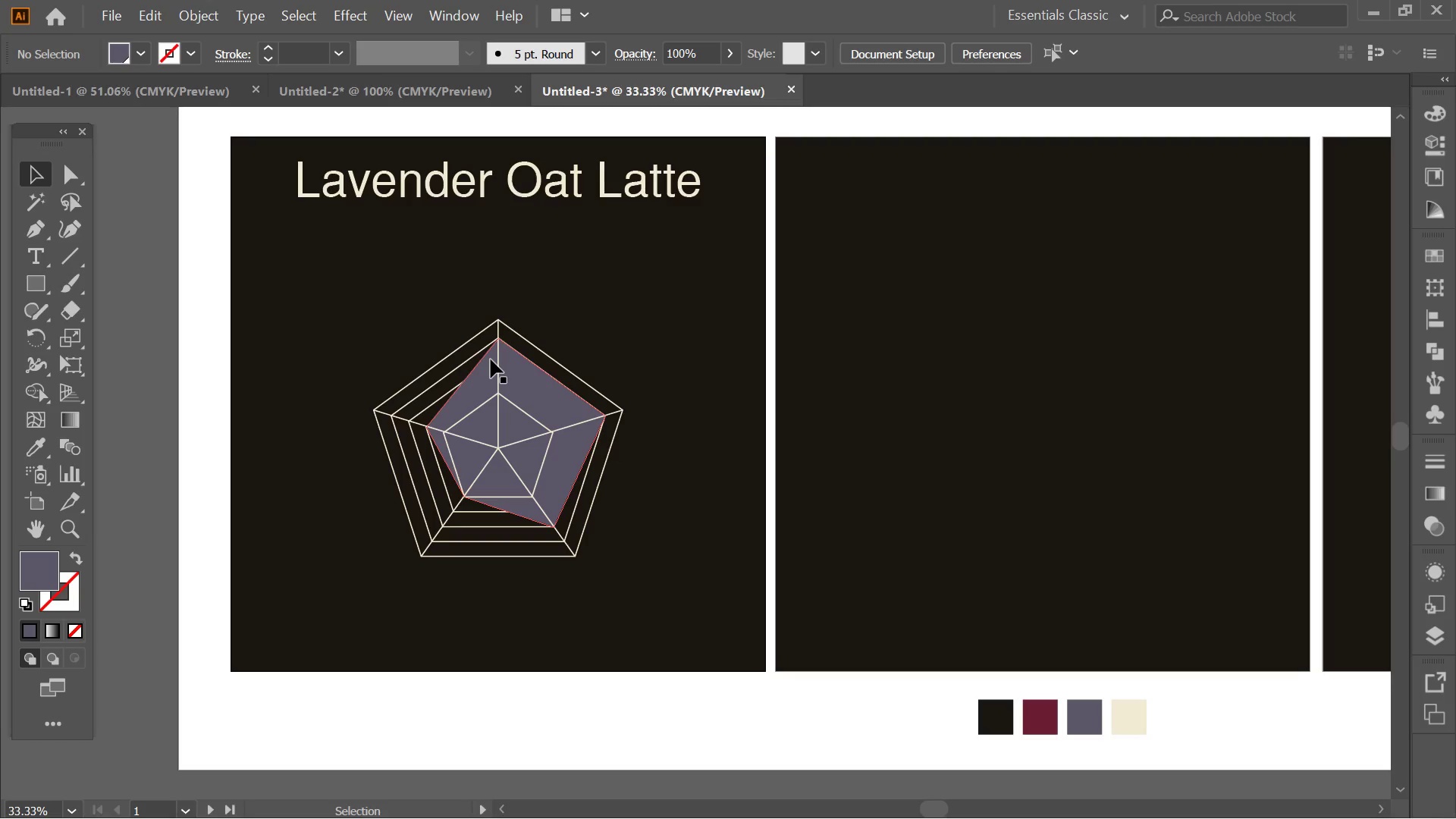 
scroll: coordinate [490, 366], scroll_direction: up, amount: 2.0
 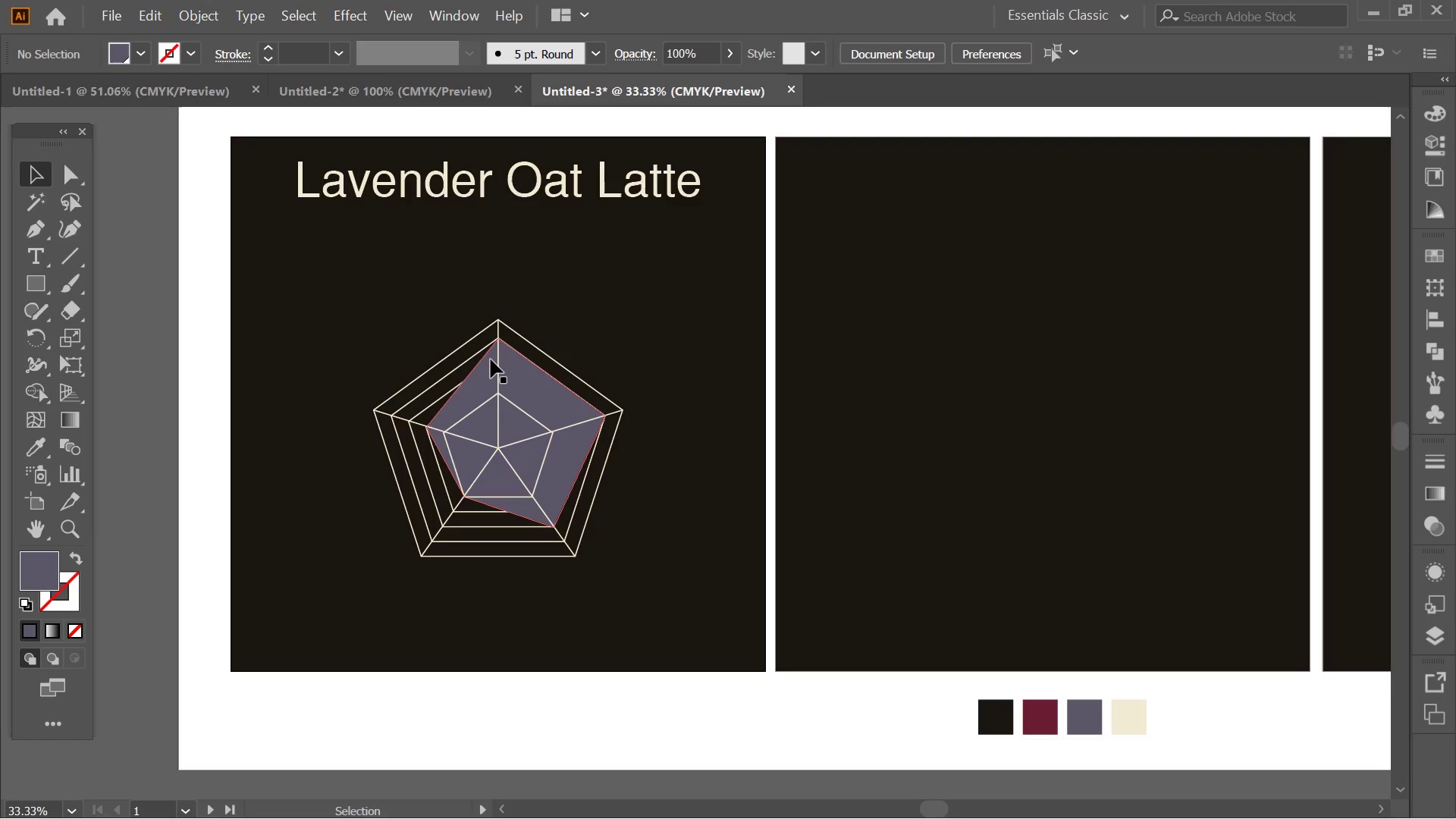 
key(Alt+Tab)